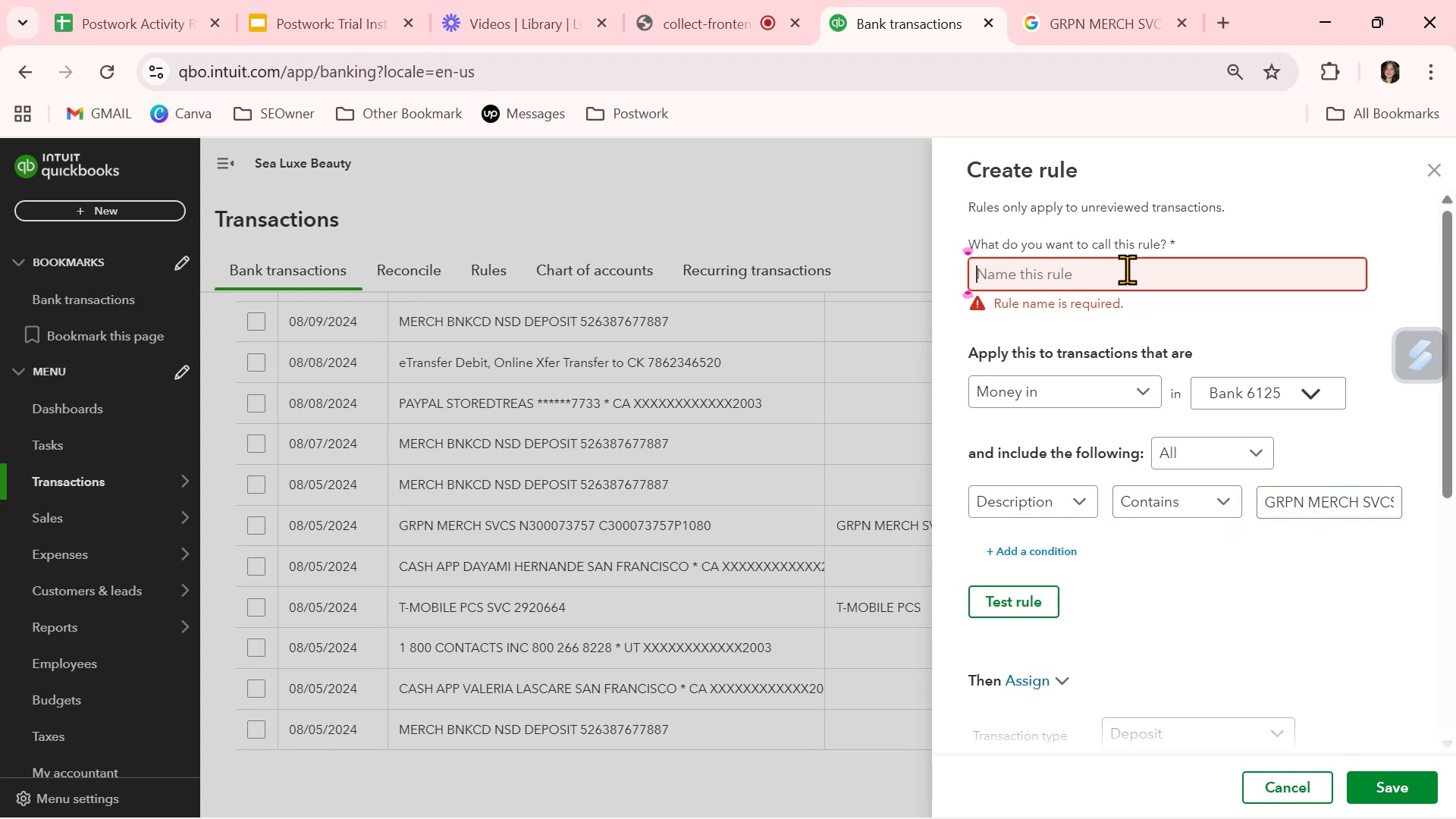 
key(Control+ControlLeft)
 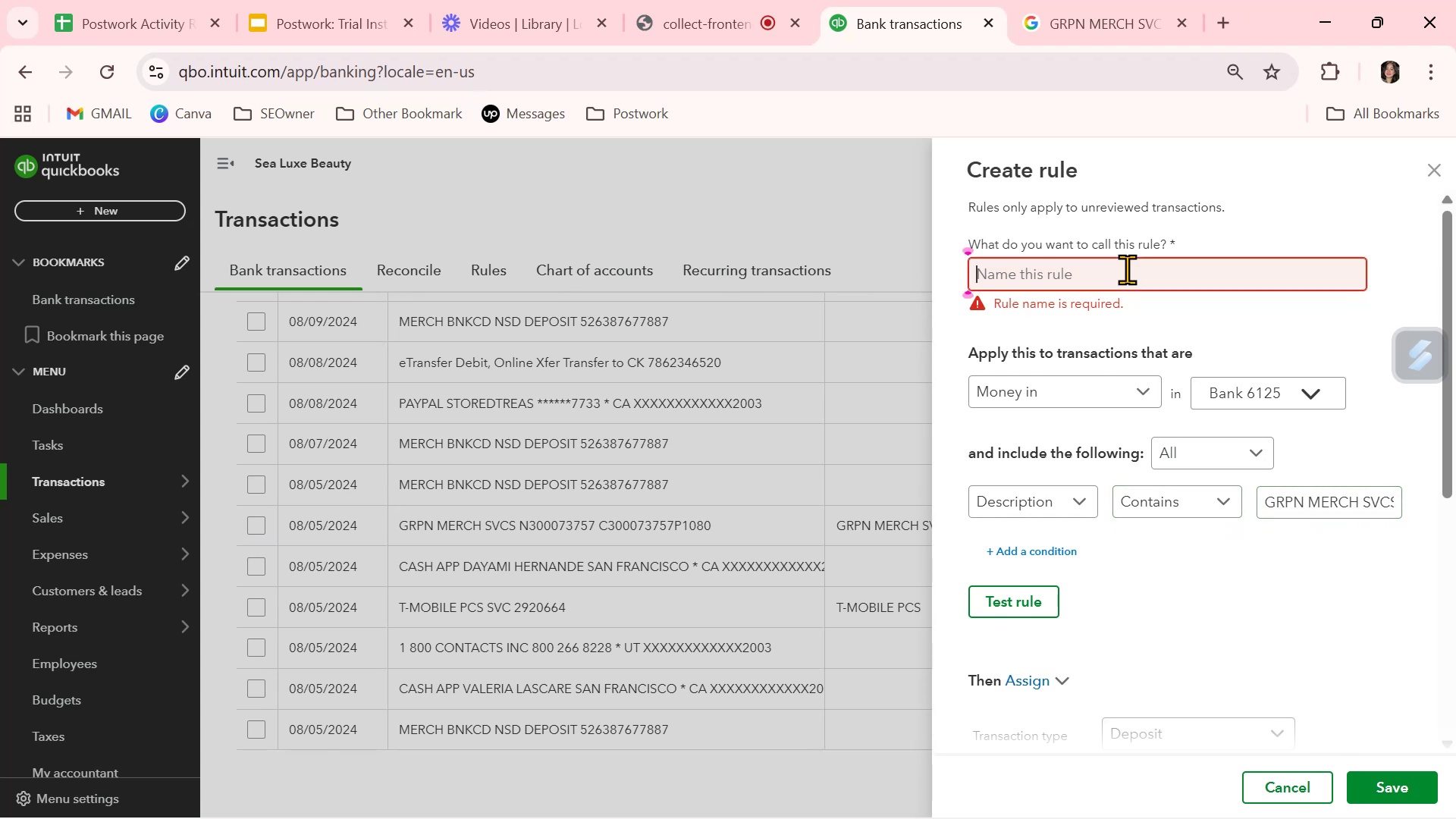 
key(Control+V)
 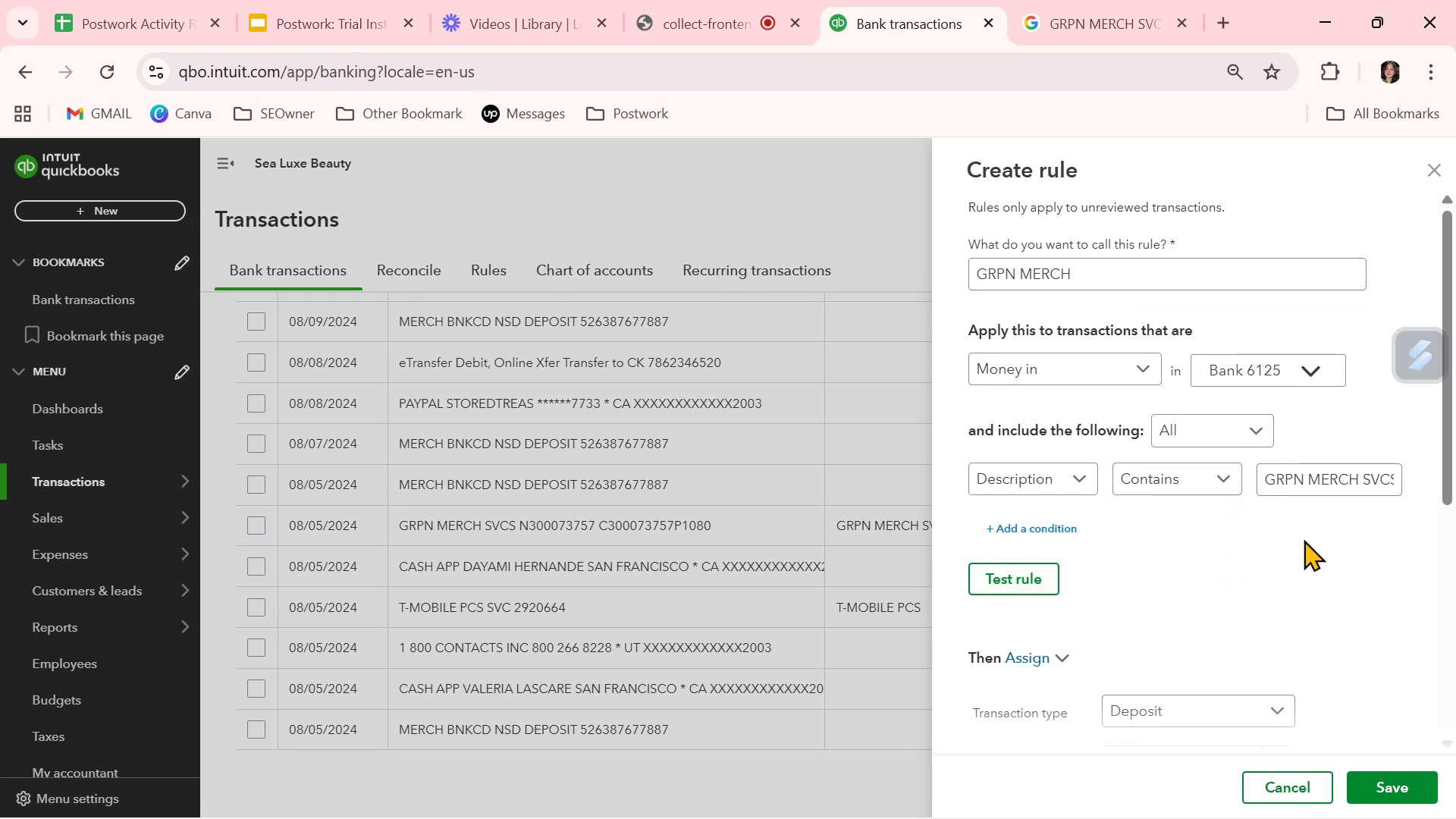 
left_click([1334, 484])
 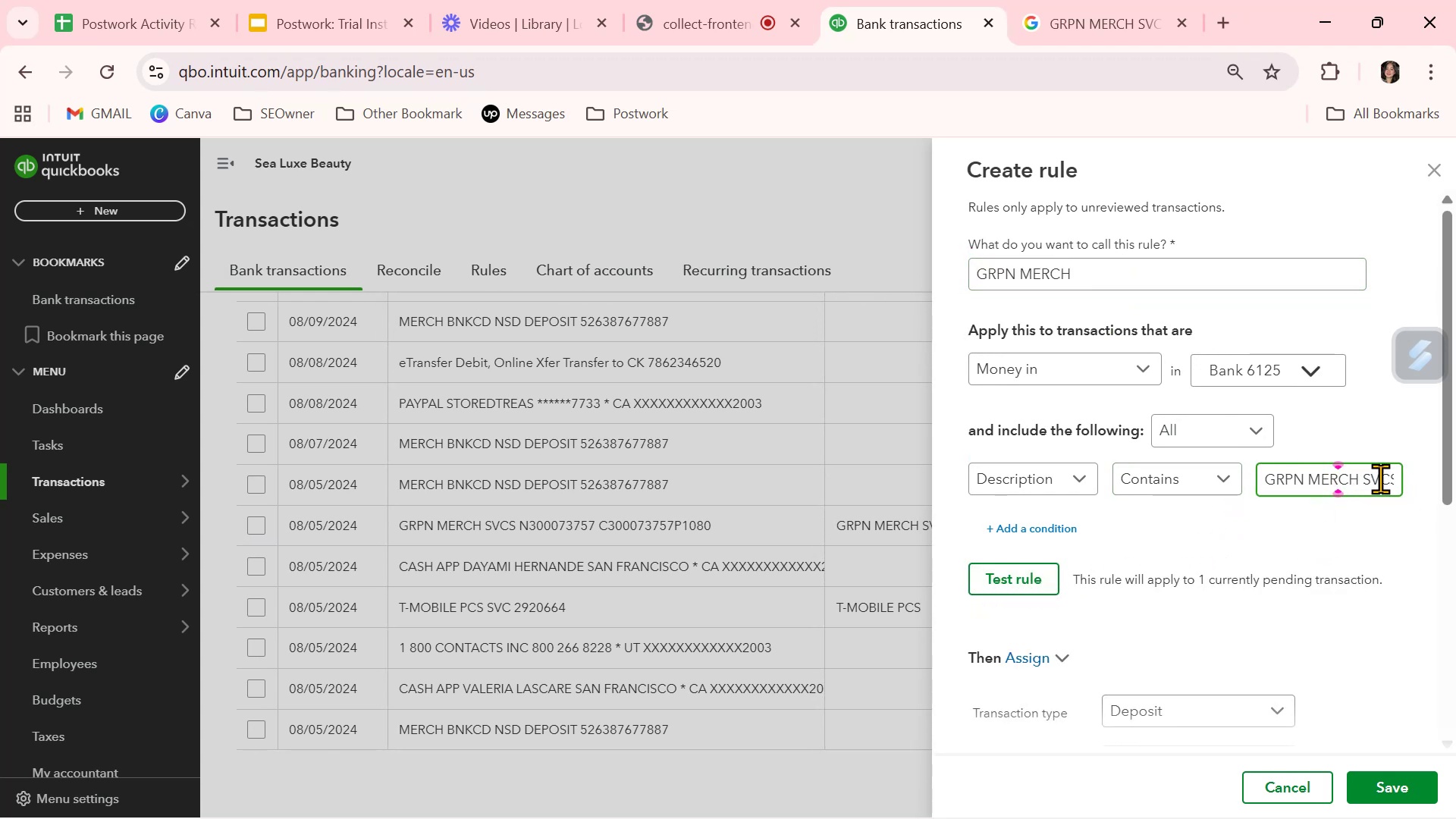 
left_click([1392, 479])
 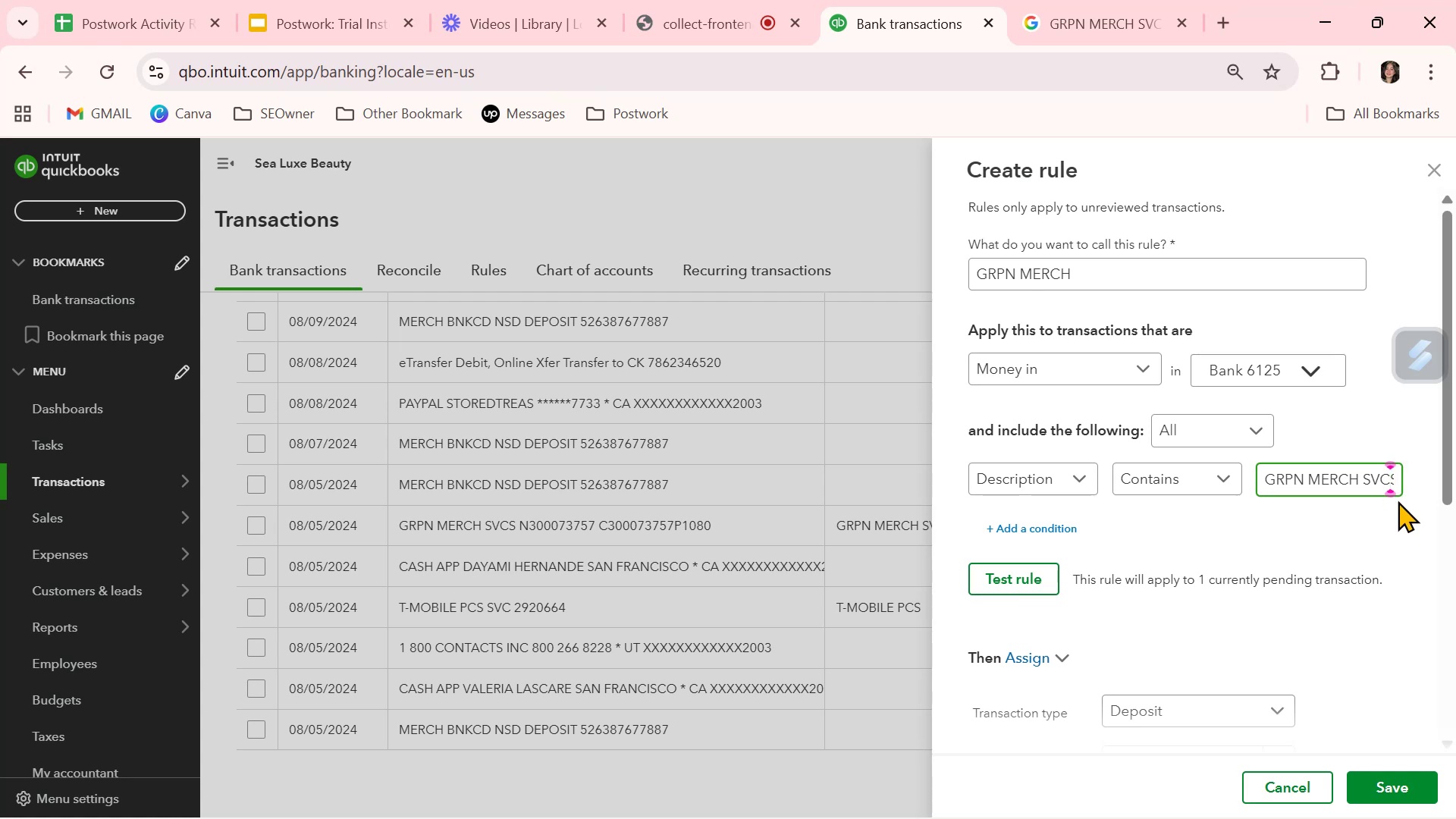 
key(ArrowRight)
 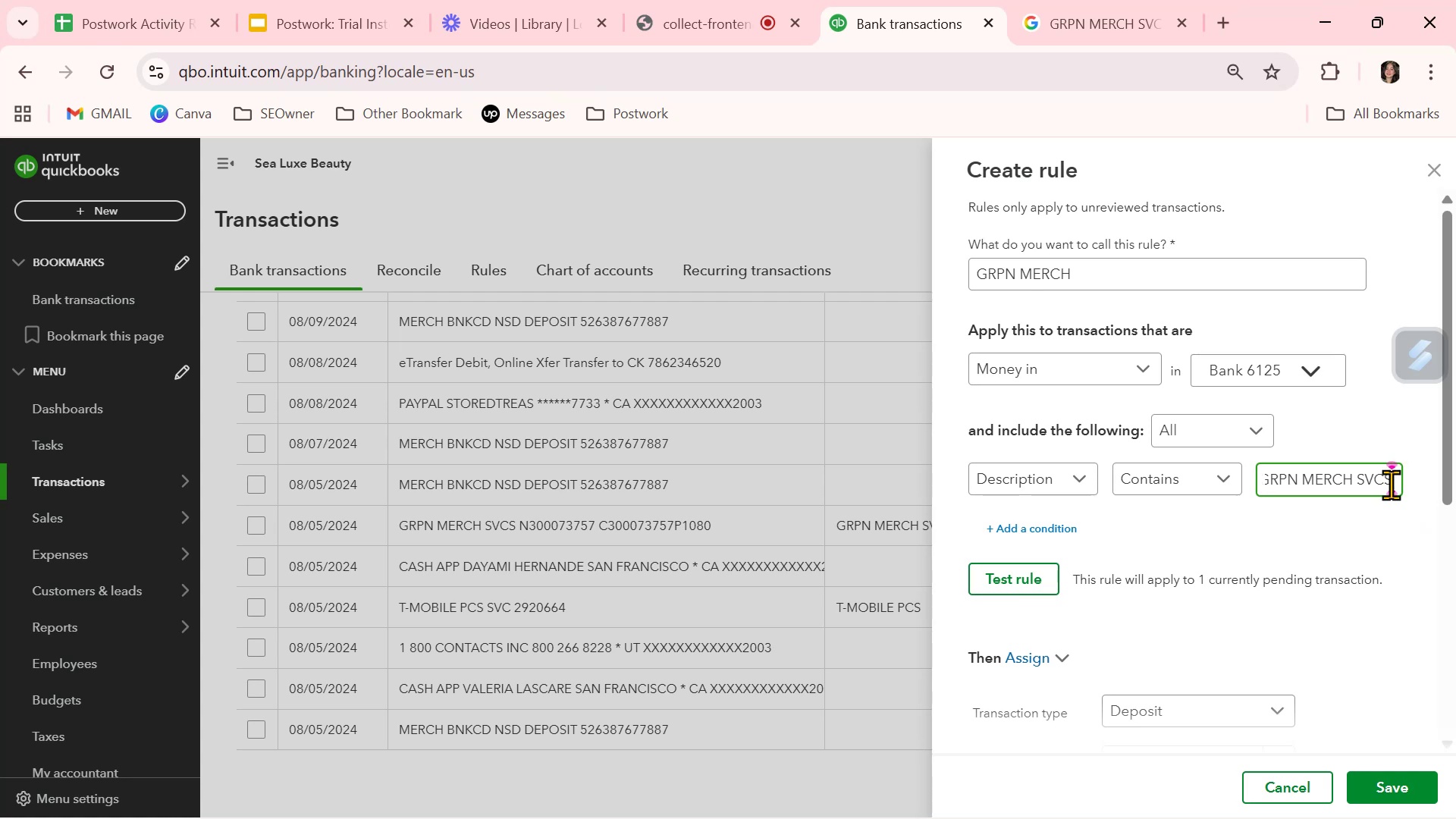 
left_click_drag(start_coordinate=[1393, 479], to_coordinate=[1455, 500])
 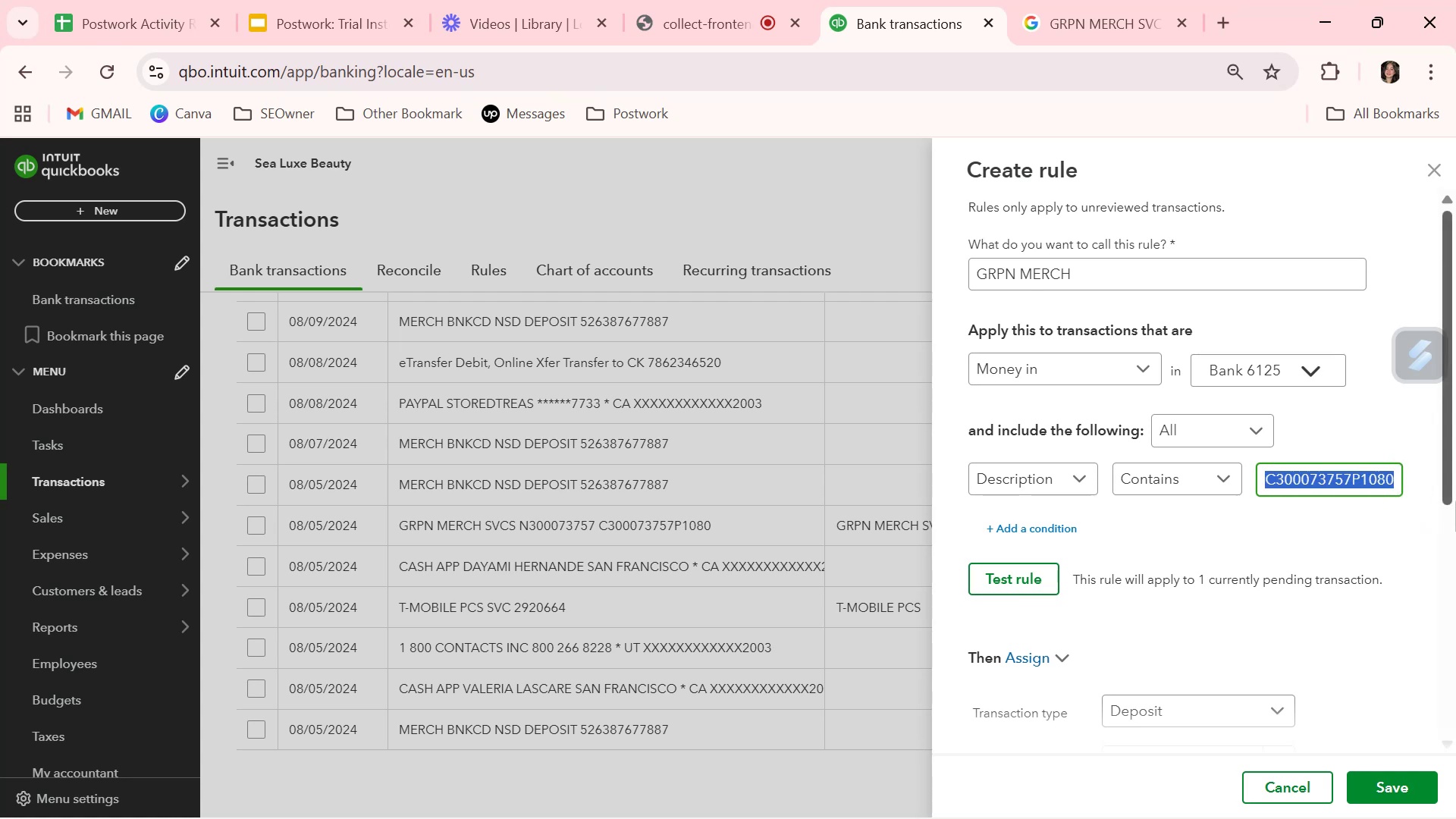 
key(Backspace)
 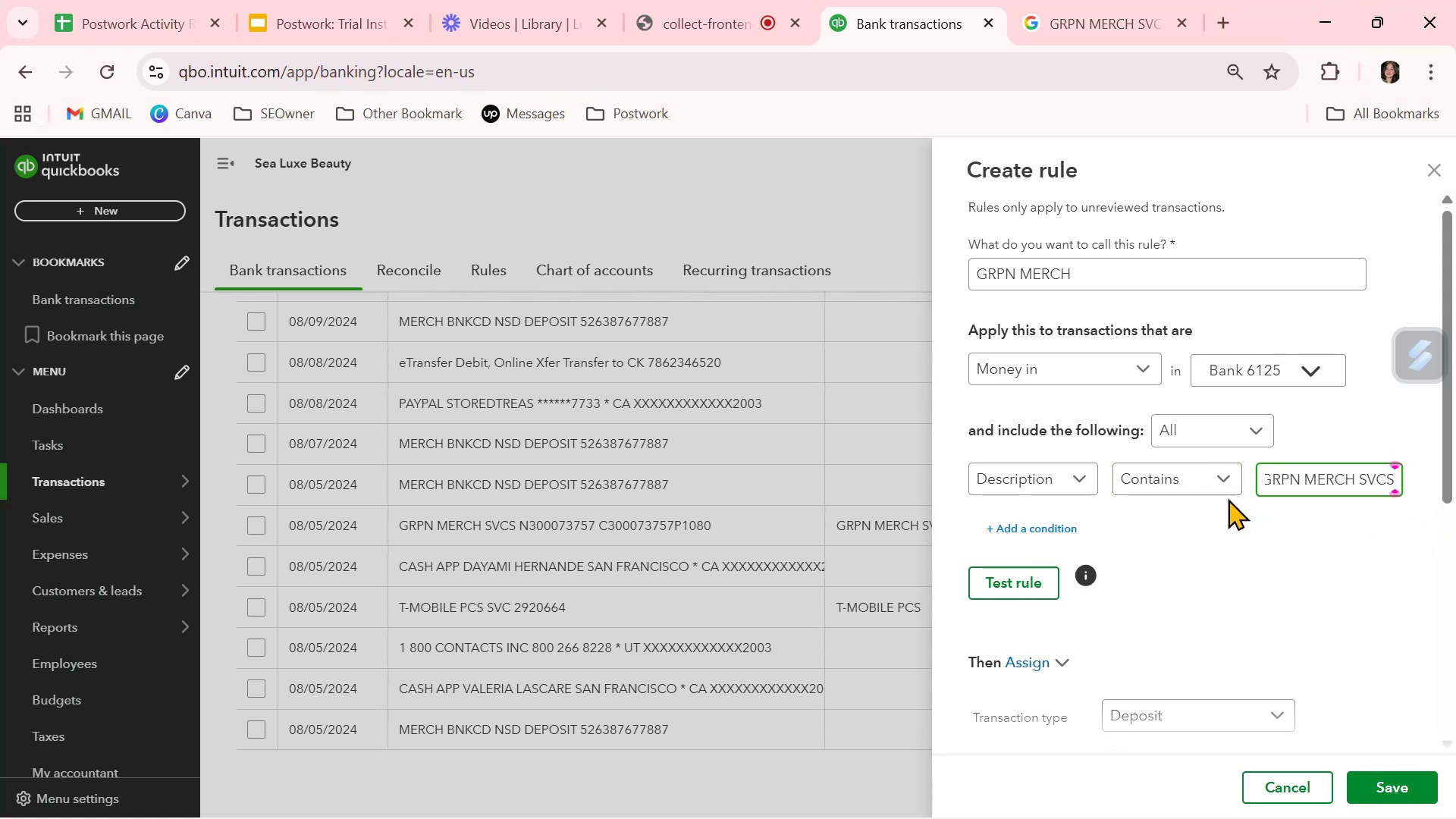 
left_click([1022, 589])
 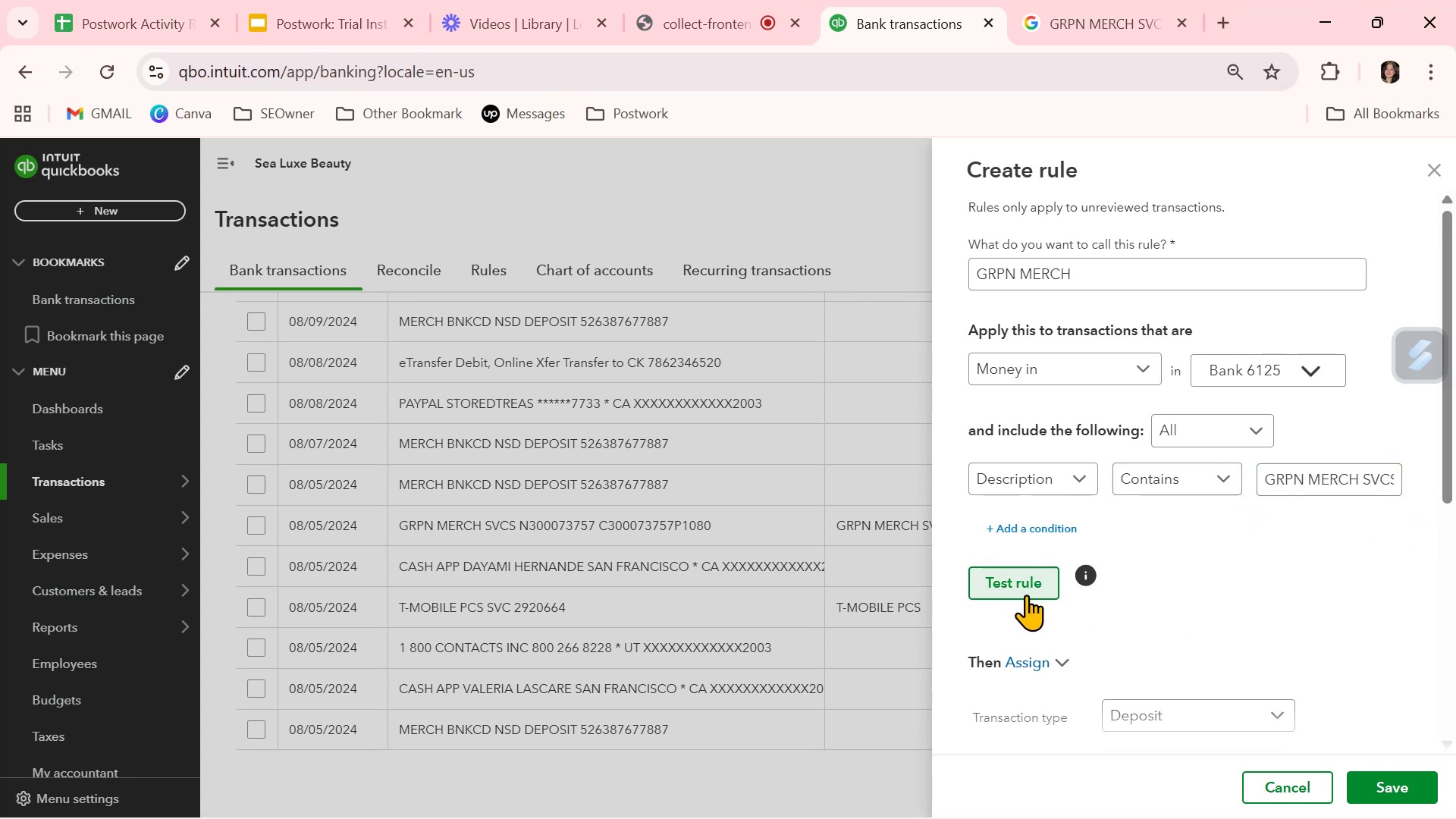 
mouse_move([1198, 619])
 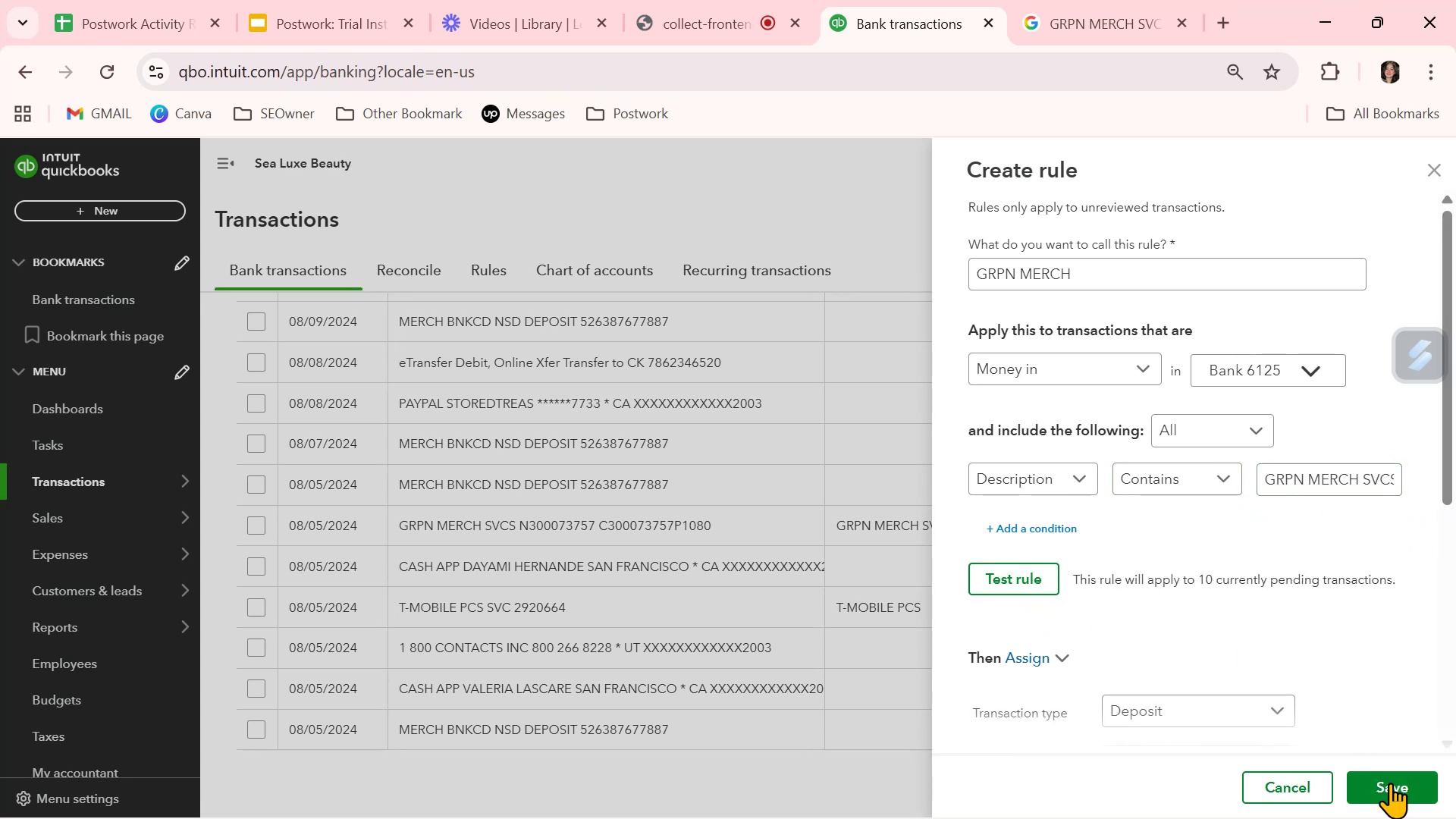 
left_click([1391, 786])
 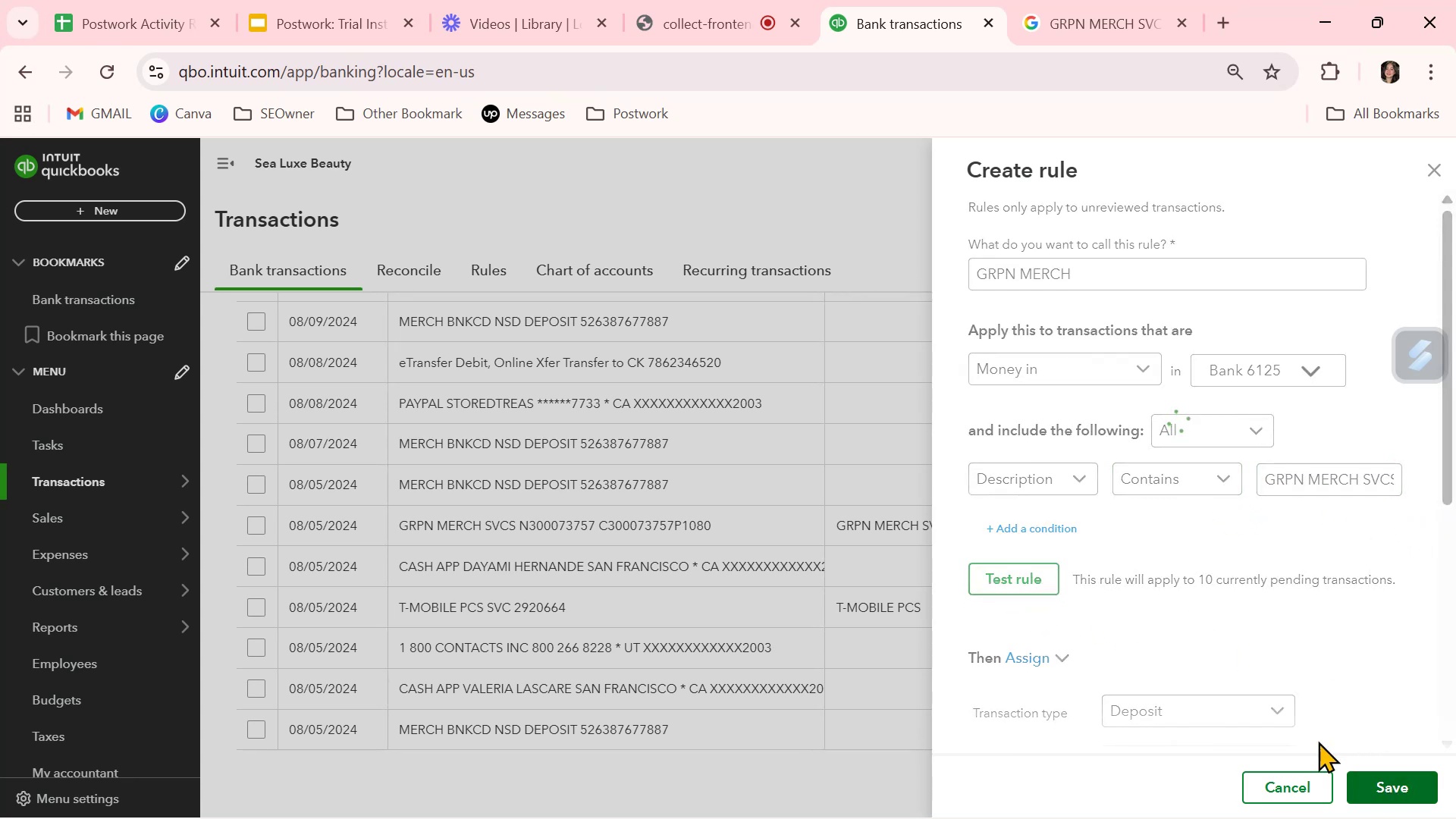 
mouse_move([958, 628])
 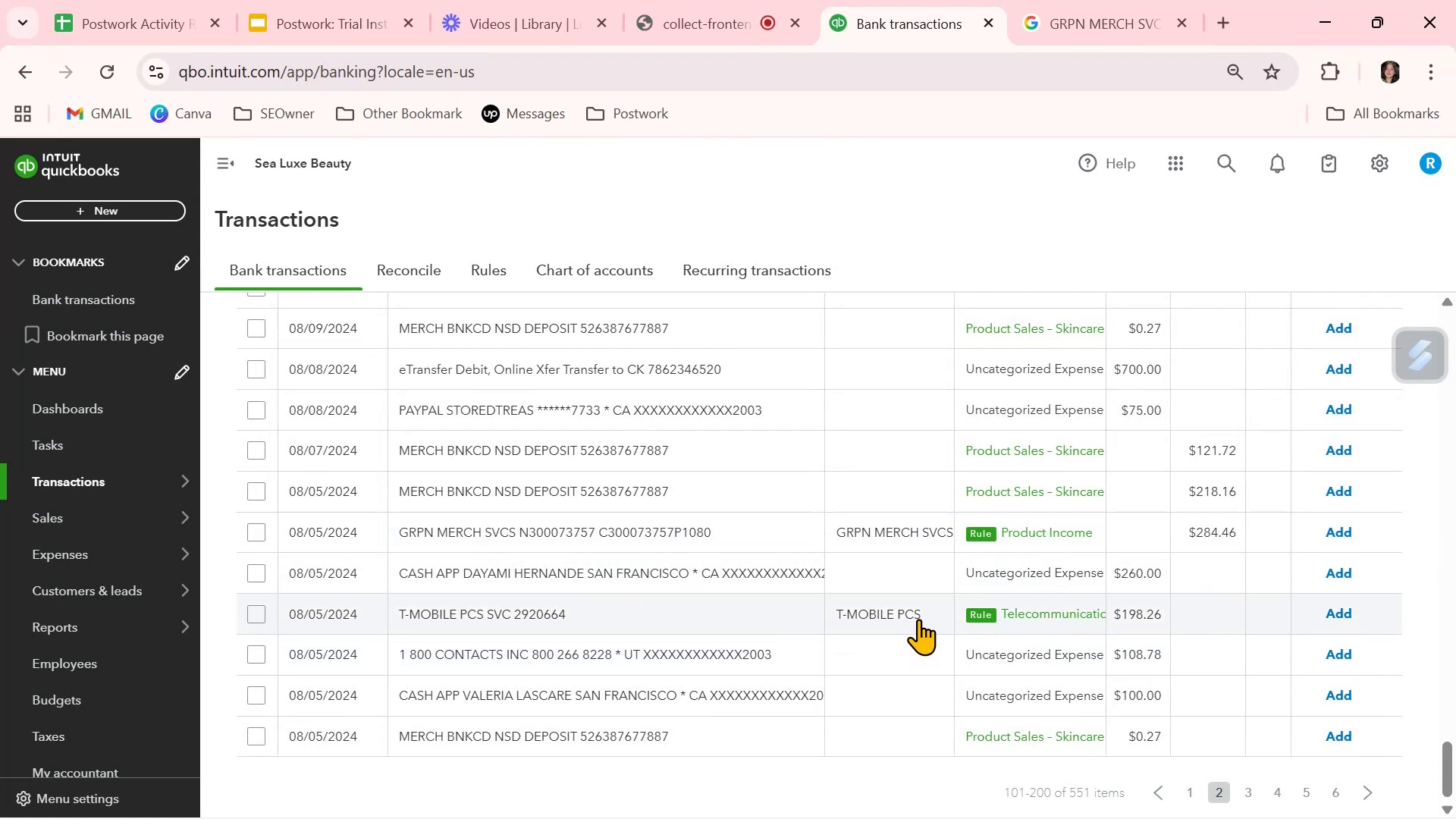 
wait(6.3)
 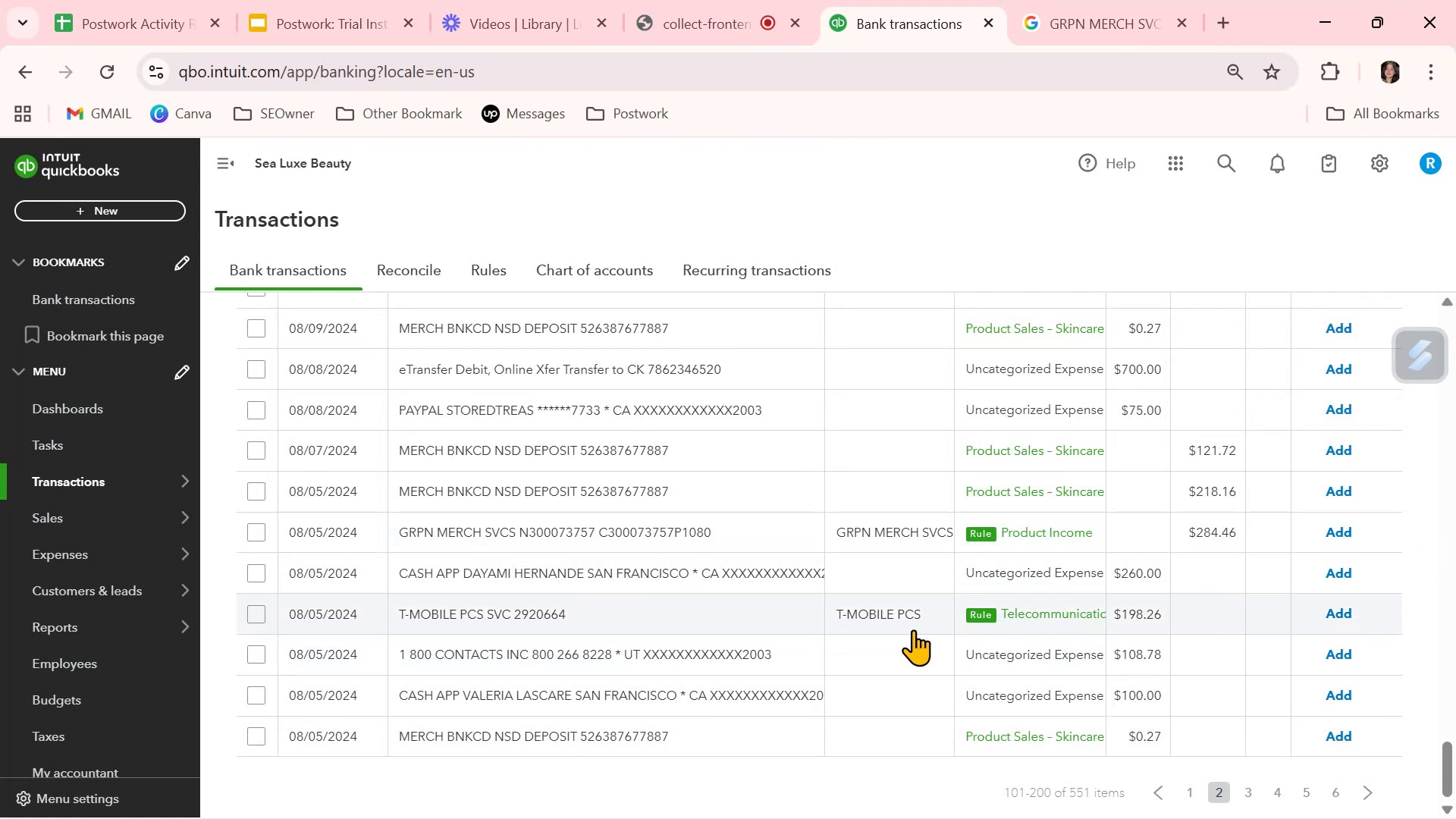 
left_click([1349, 533])
 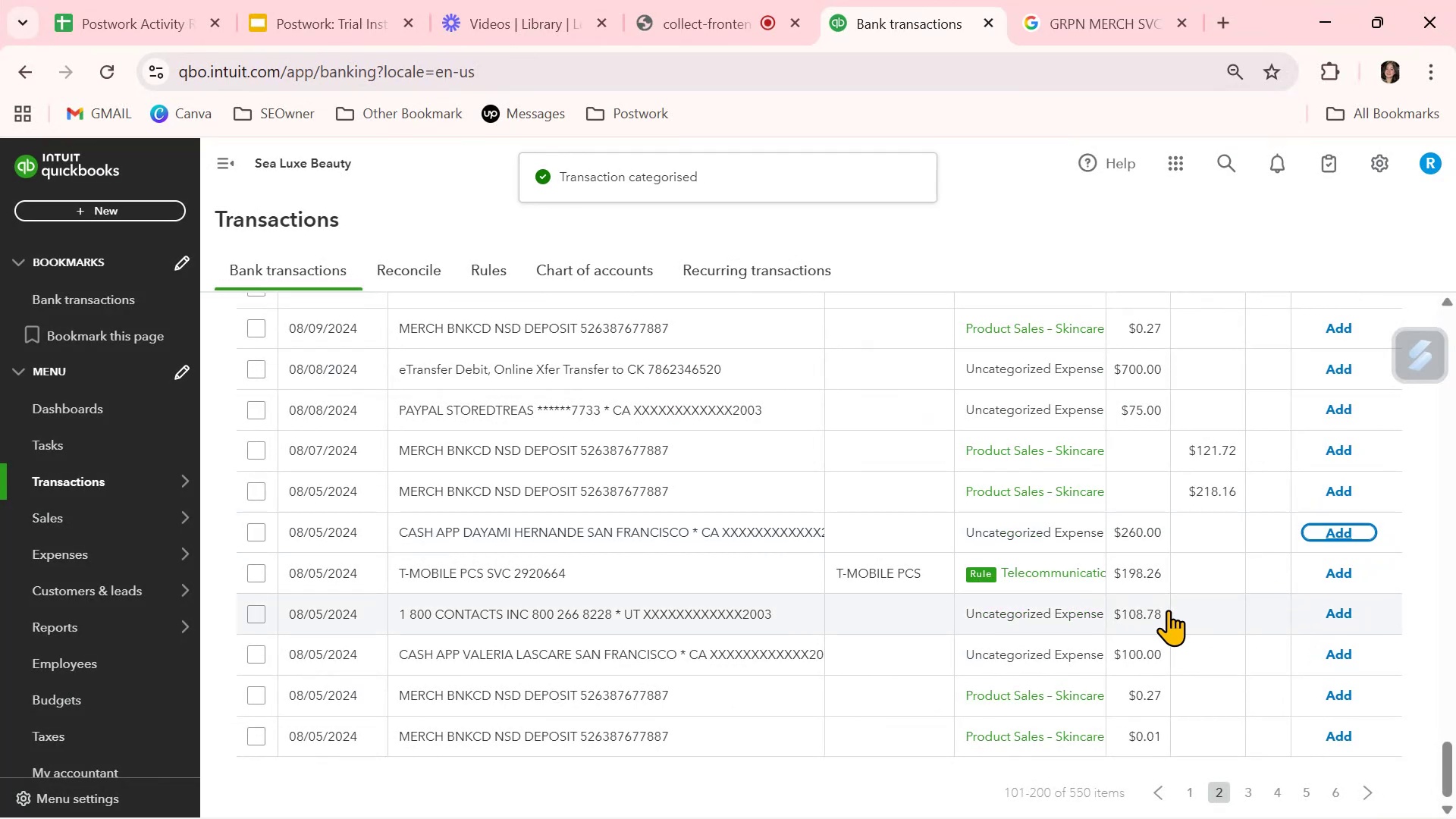 
scroll: coordinate [1170, 607], scroll_direction: up, amount: 4.0
 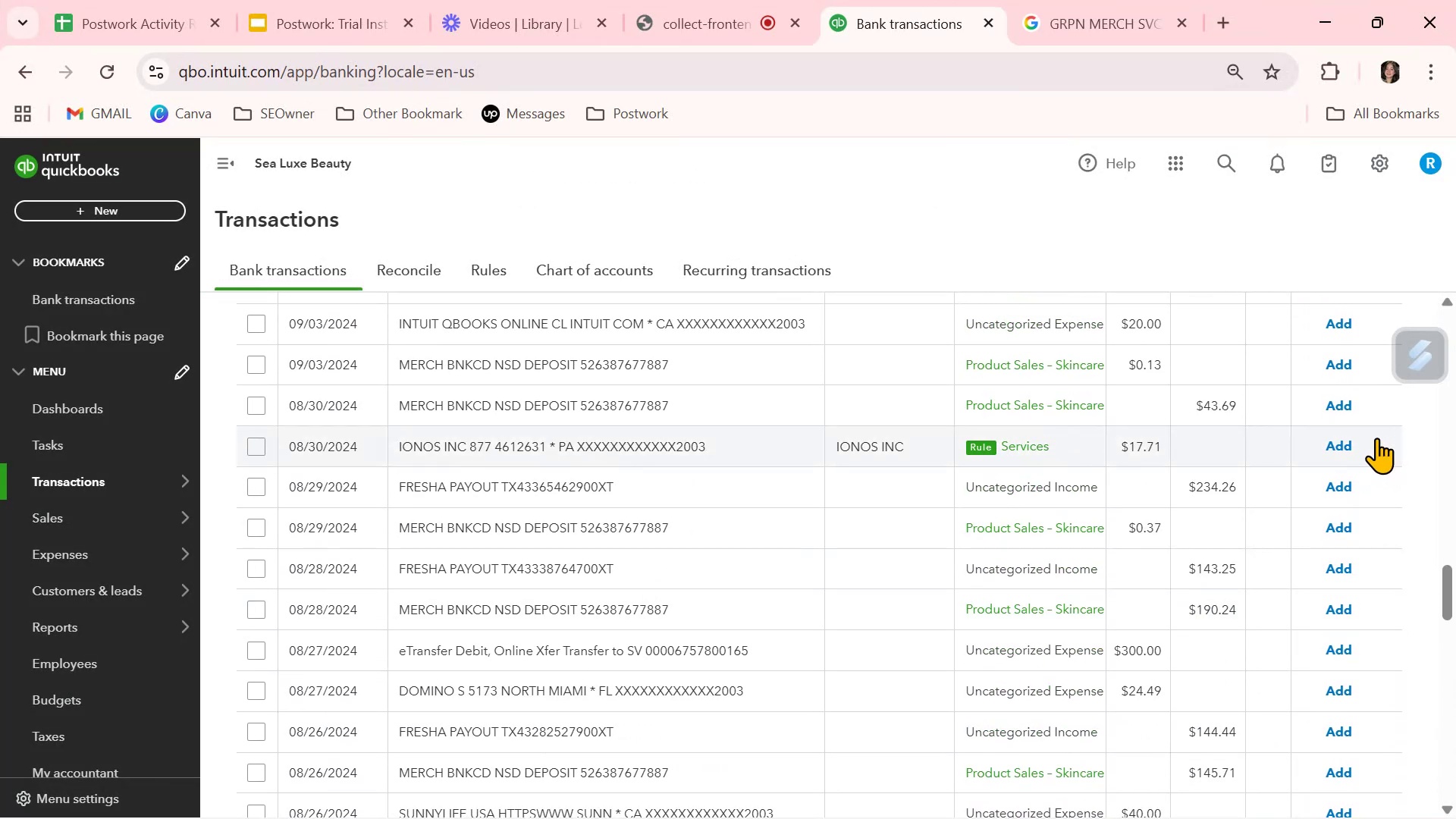 
left_click([1350, 445])
 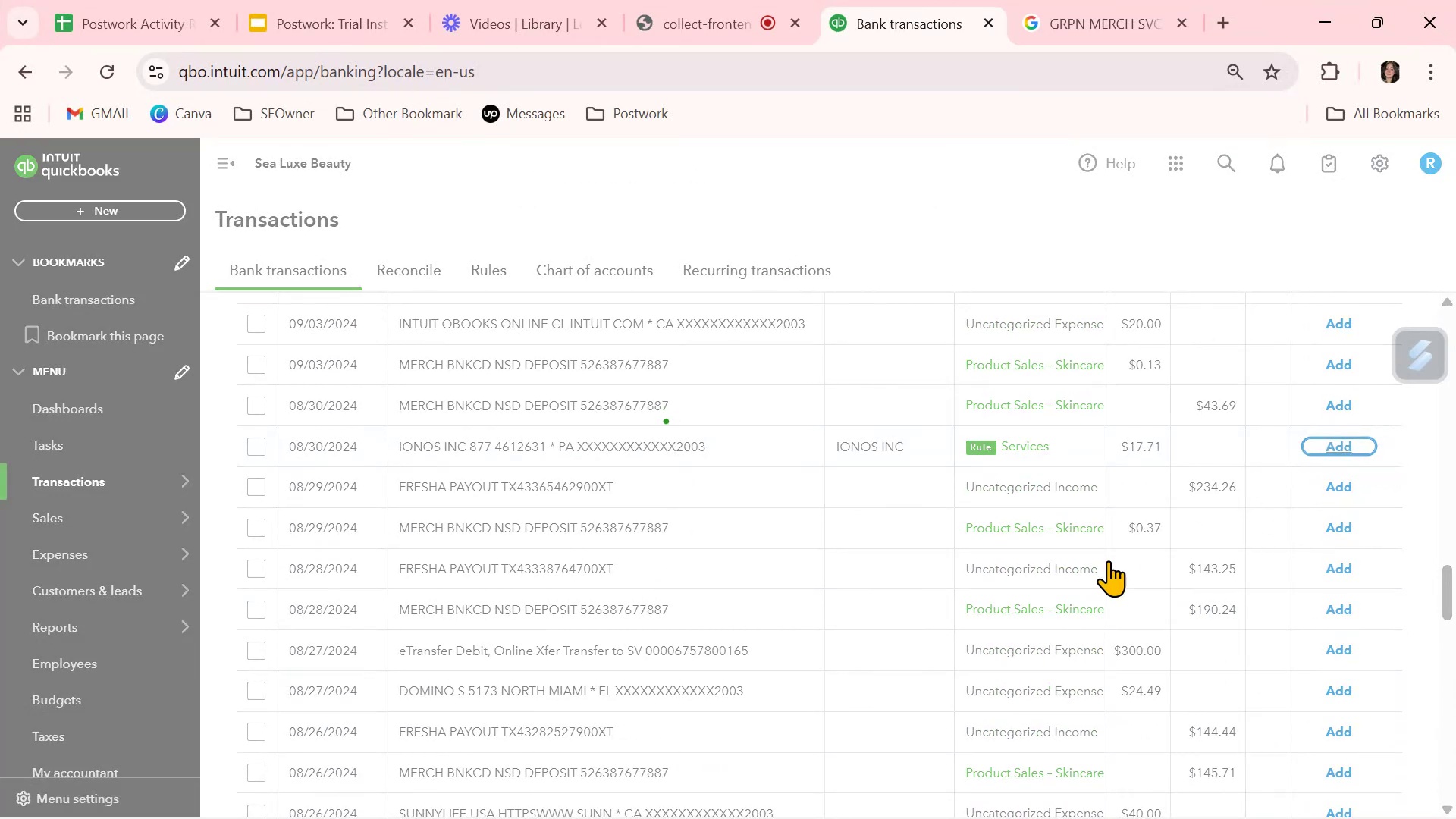 
scroll: coordinate [1199, 640], scroll_direction: up, amount: 14.0
 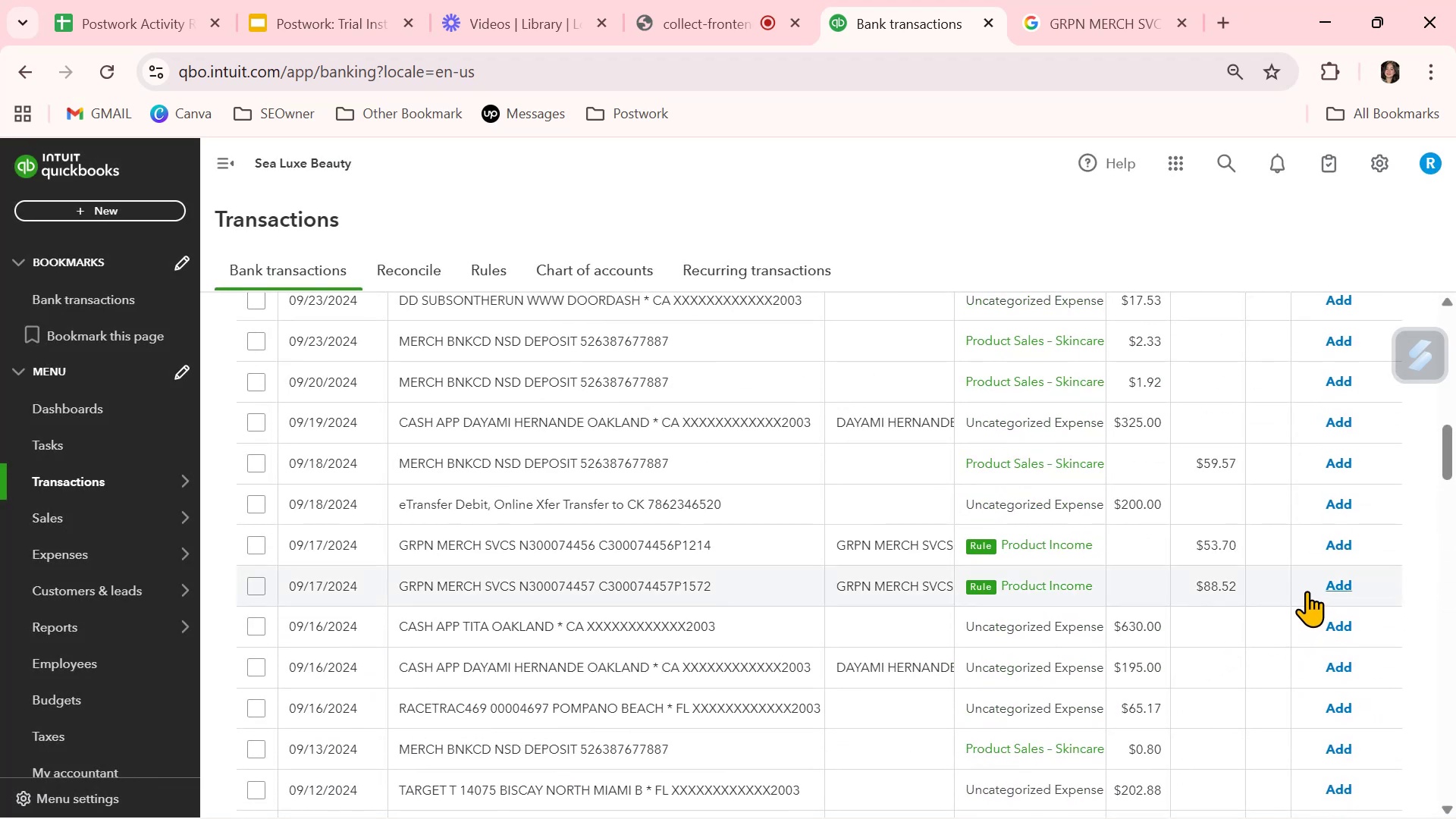 
left_click([1335, 583])
 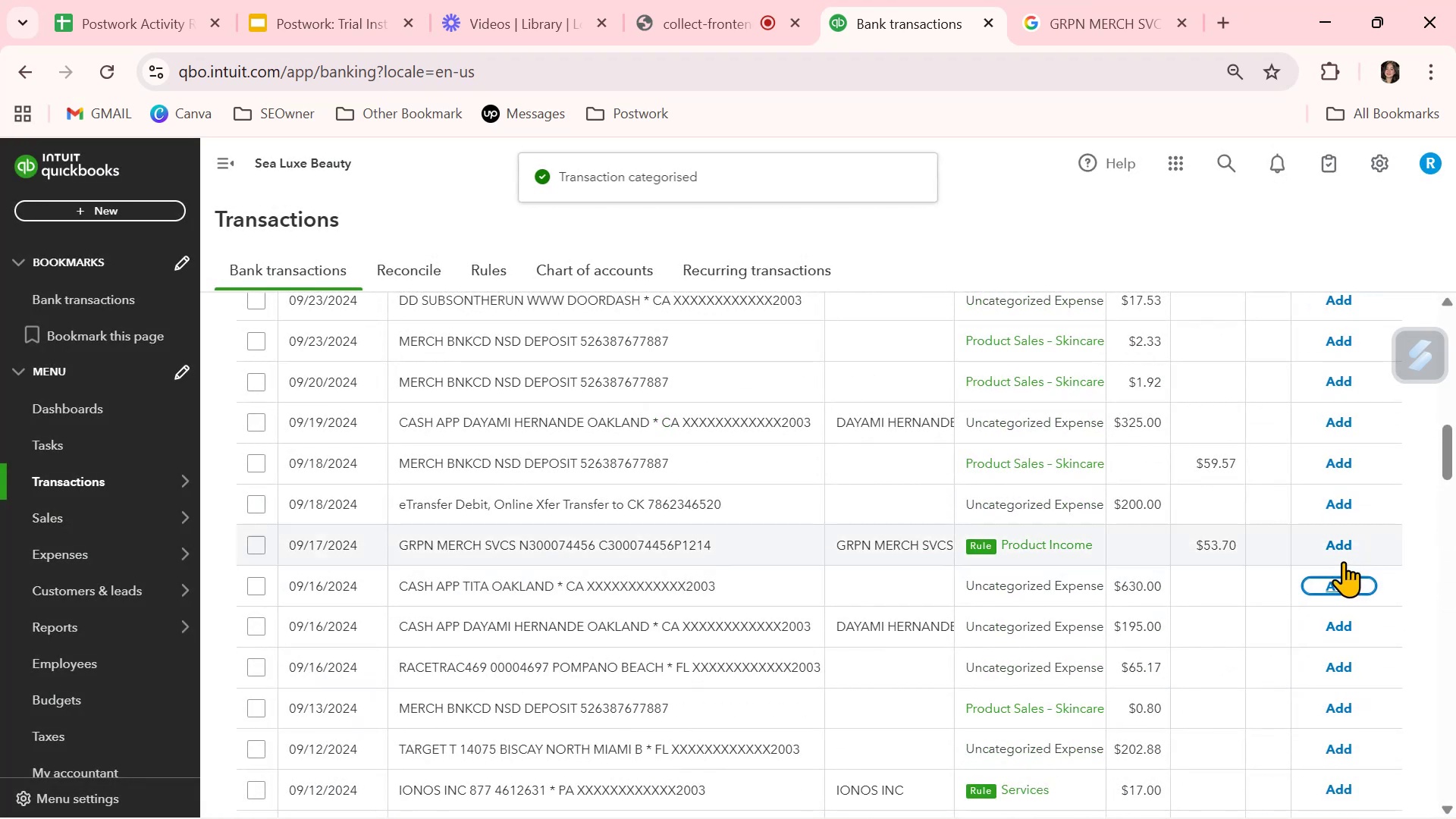 
left_click([1340, 544])
 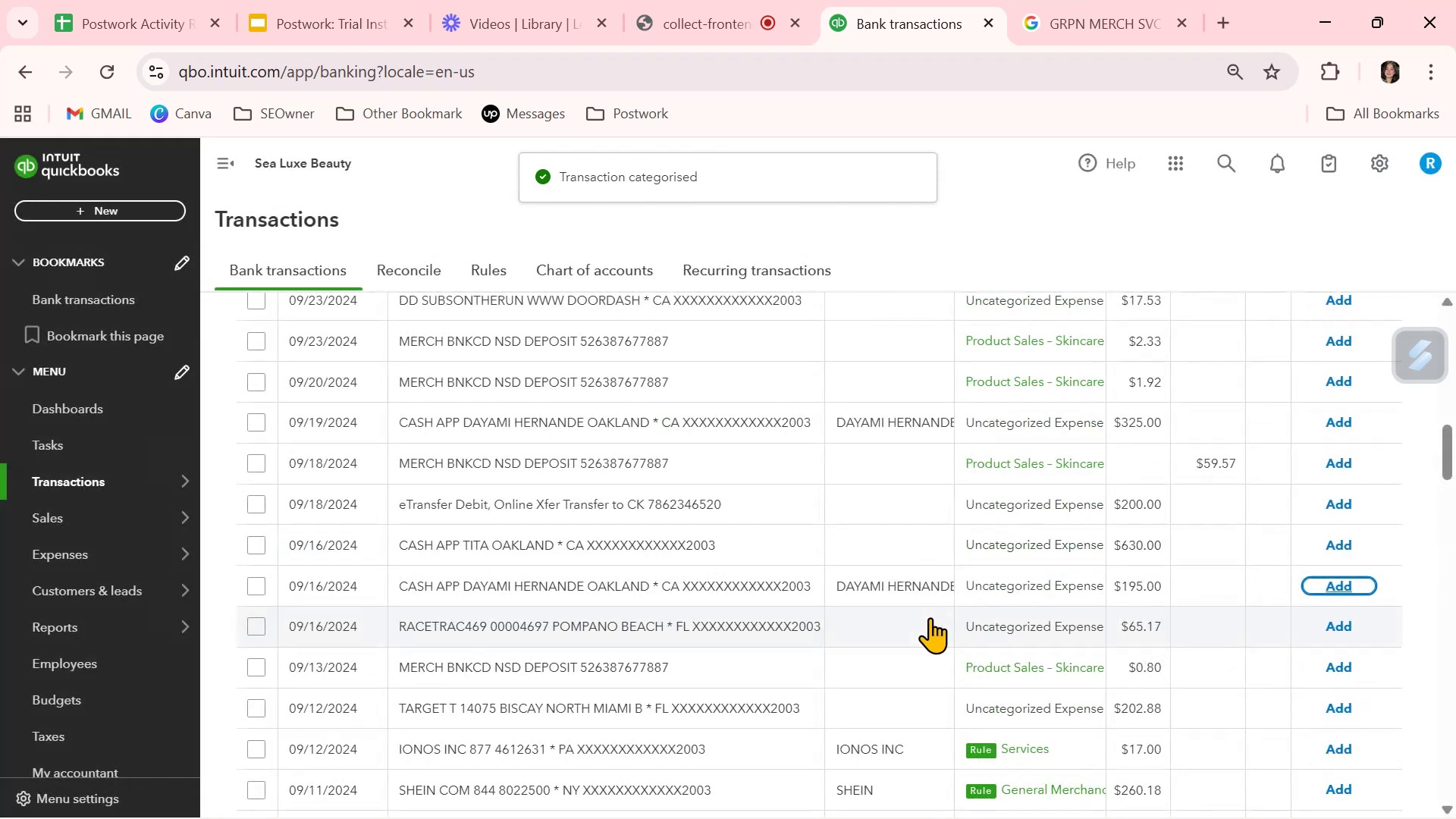 
scroll: coordinate [931, 613], scroll_direction: up, amount: 8.0
 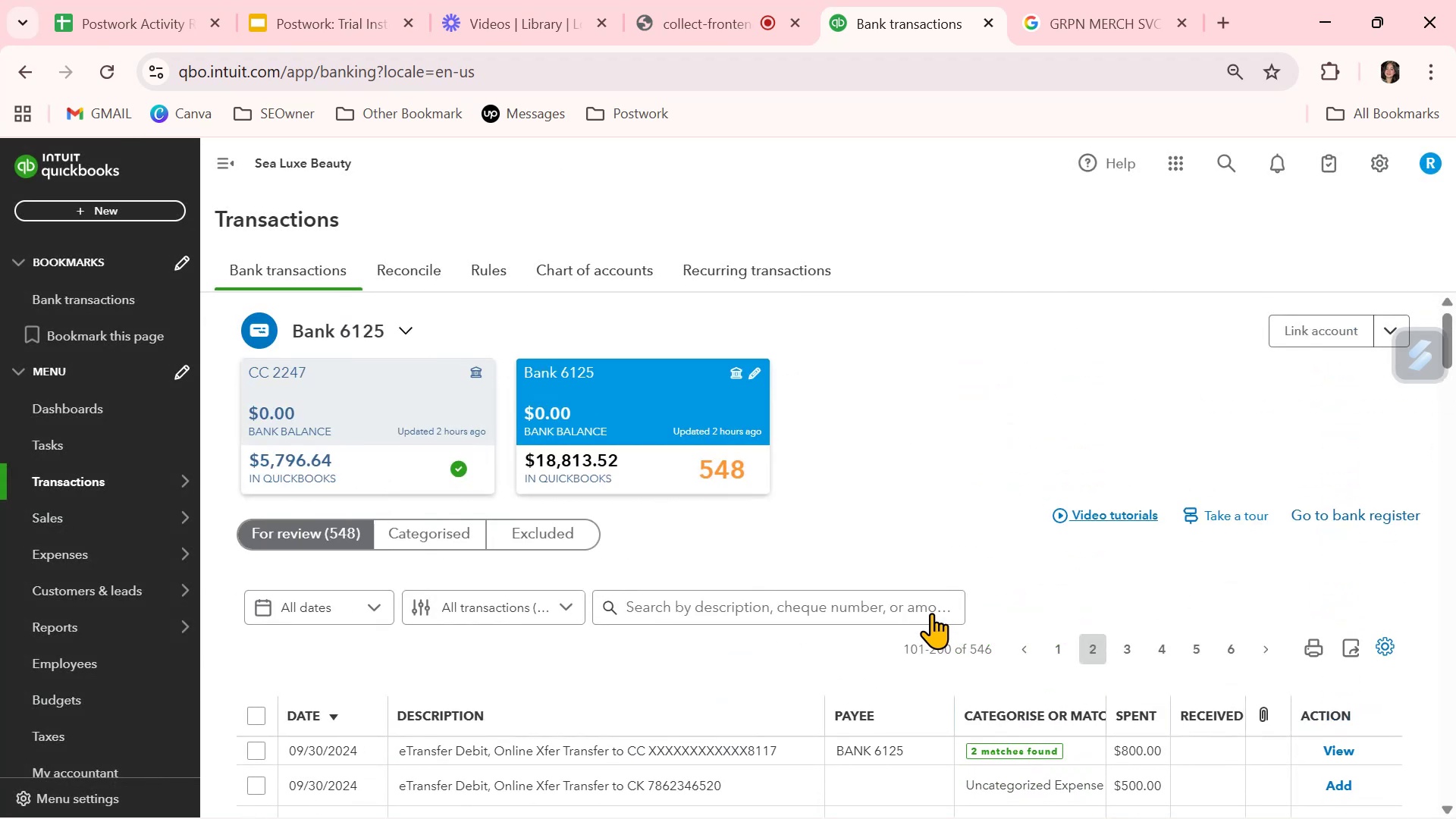 
scroll: coordinate [944, 605], scroll_direction: down, amount: 17.0
 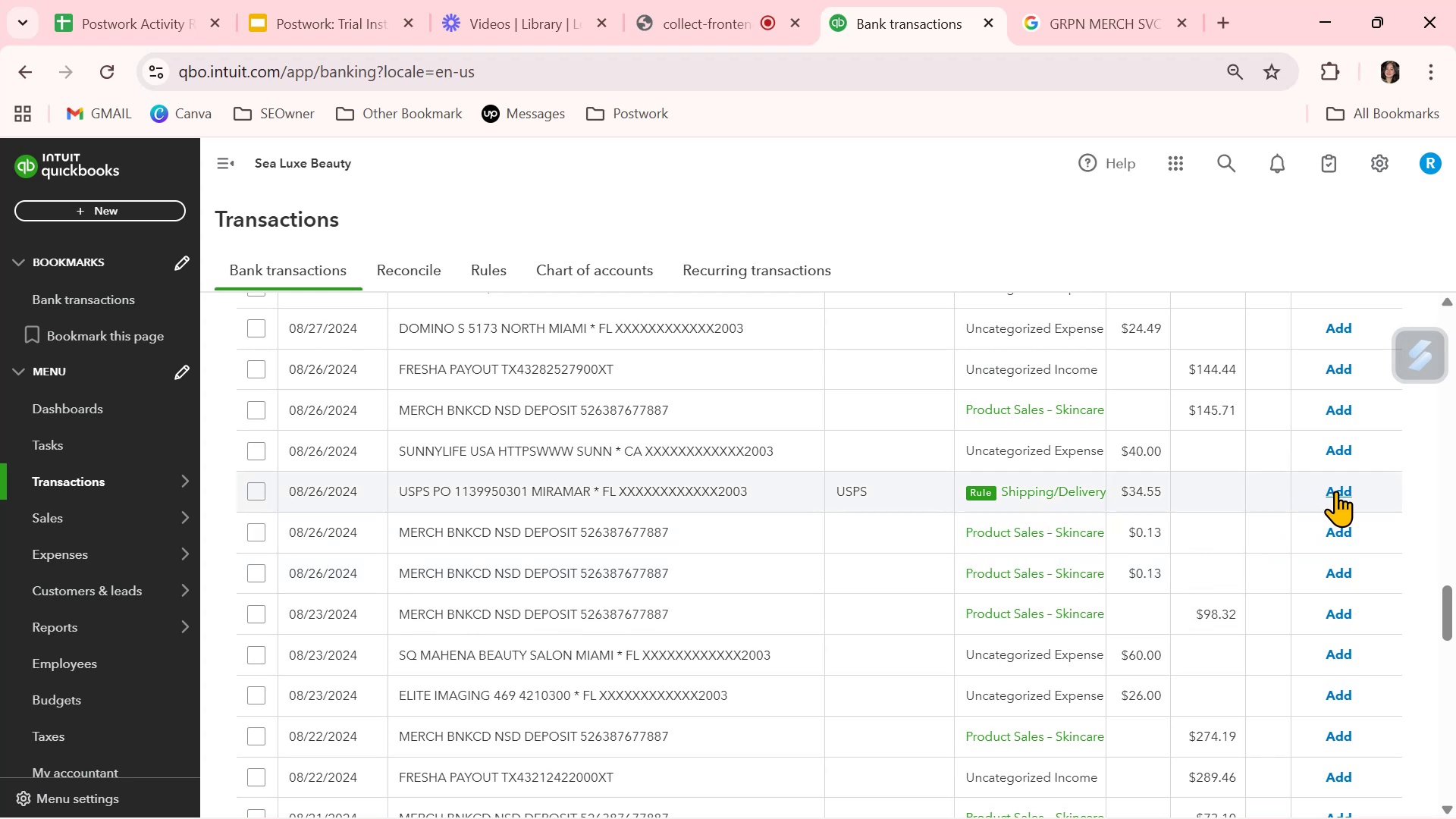 
left_click([1335, 491])
 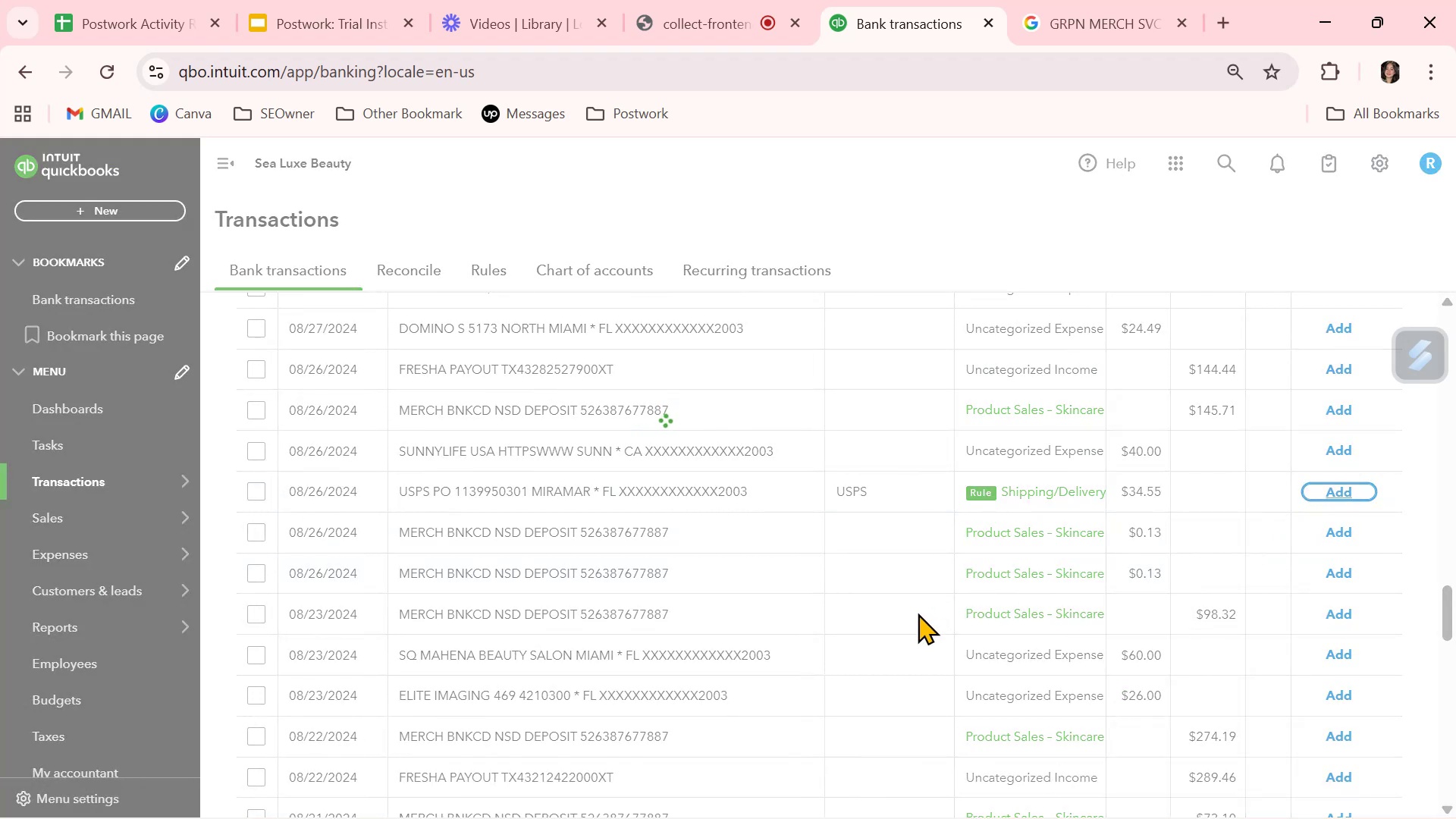 
scroll: coordinate [918, 613], scroll_direction: down, amount: 10.0
 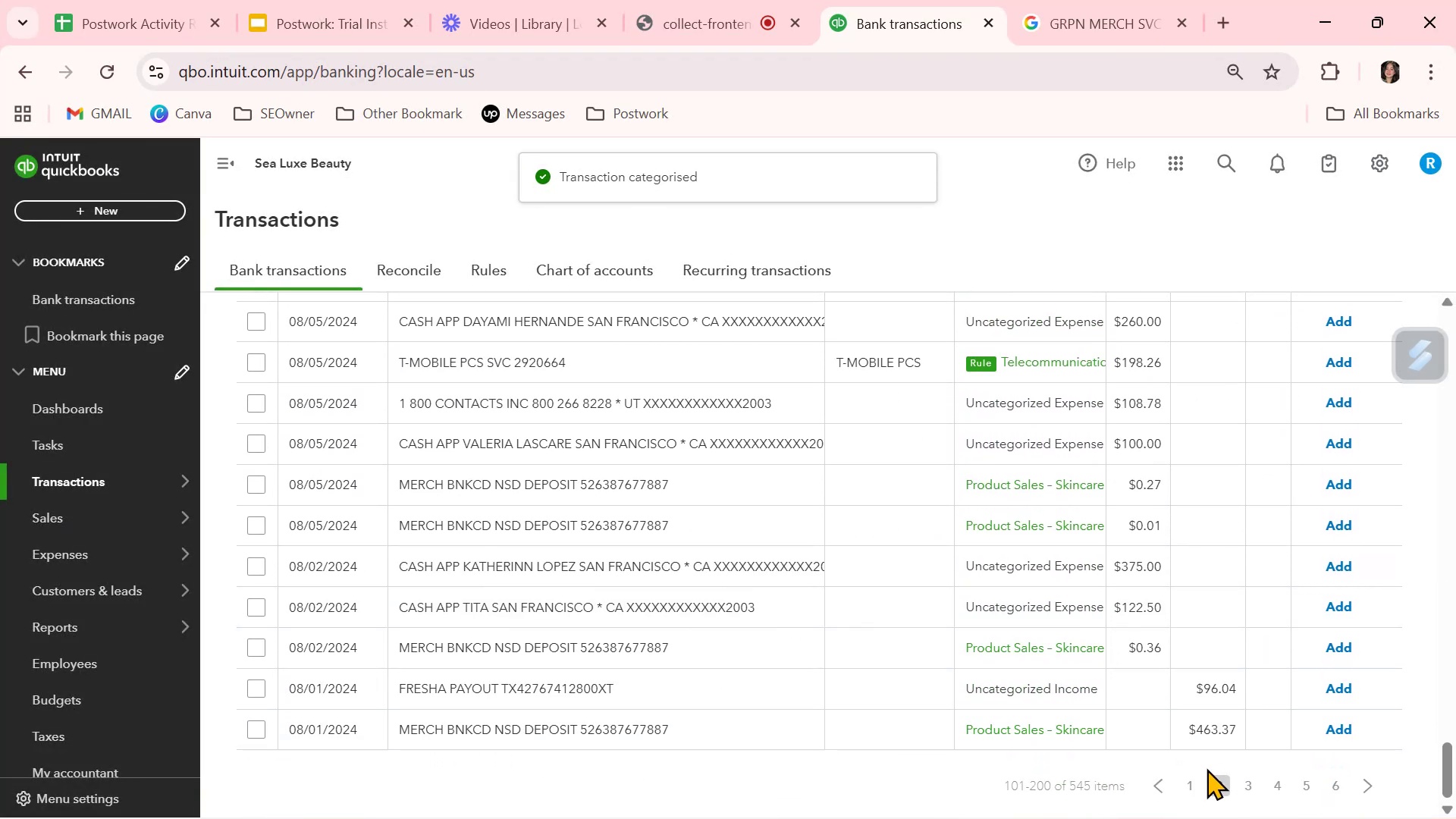 
left_click([1178, 774])
 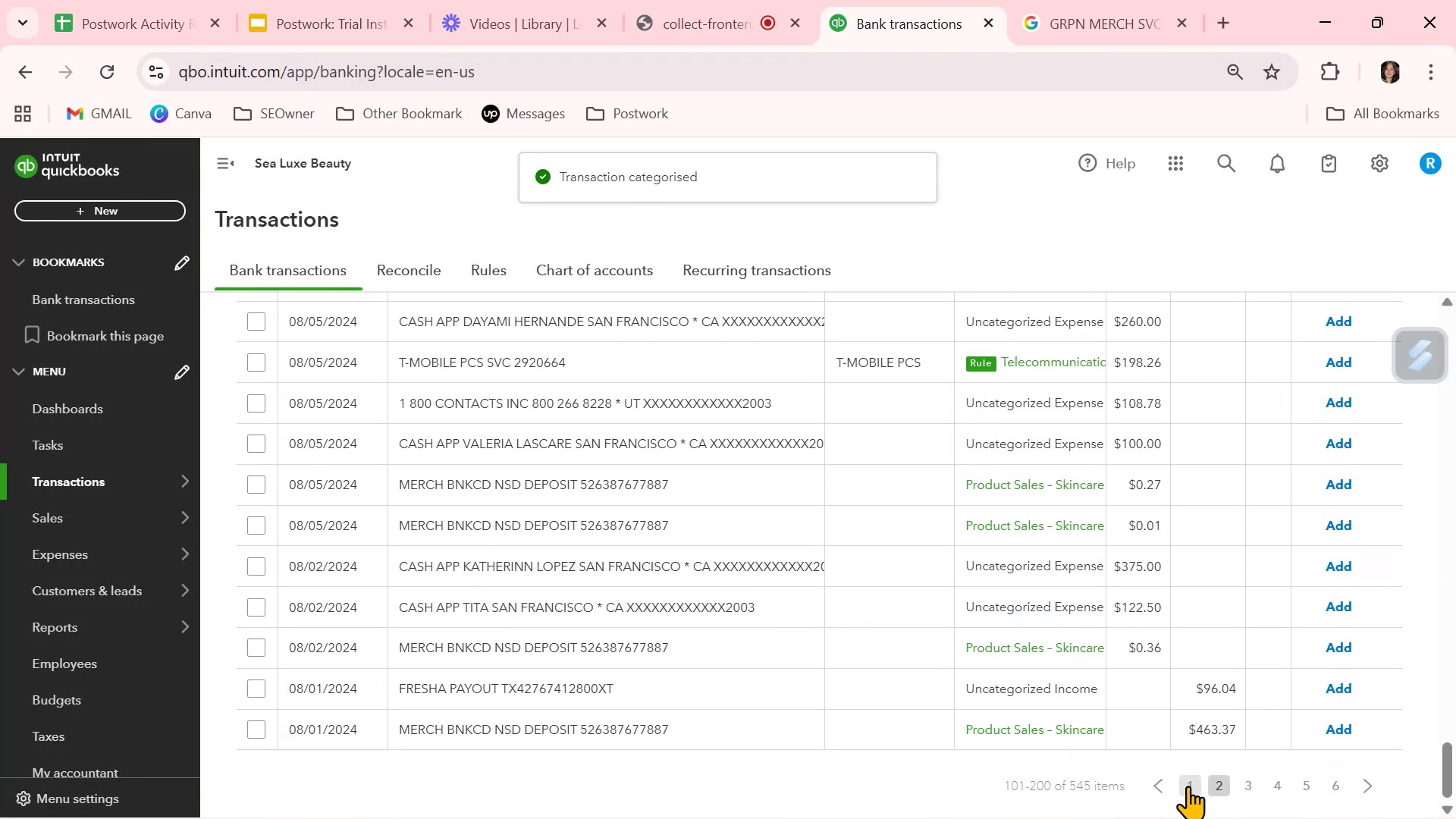 
left_click([1188, 786])
 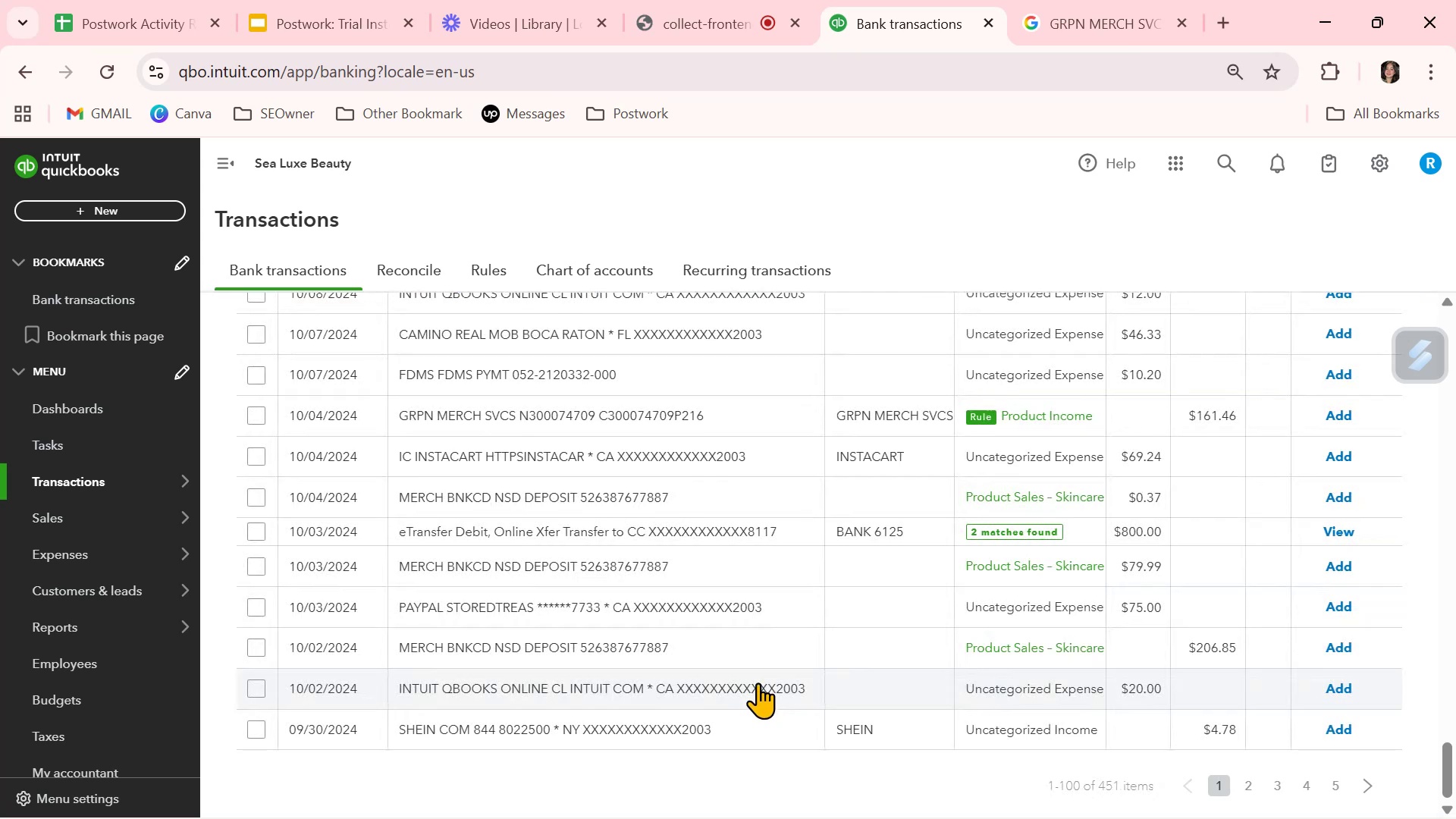 
left_click([1344, 413])
 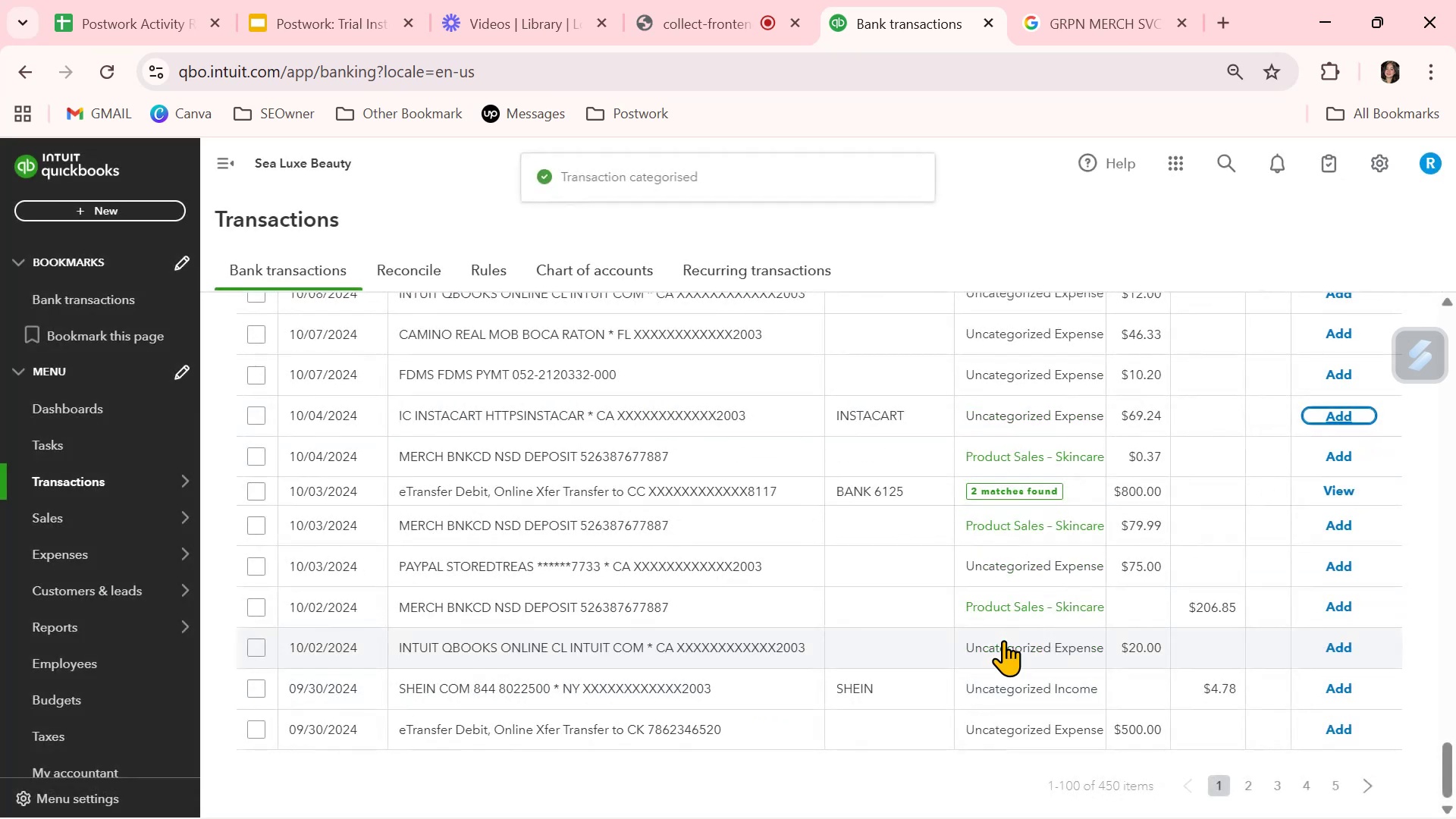 
scroll: coordinate [1003, 640], scroll_direction: up, amount: 2.0
 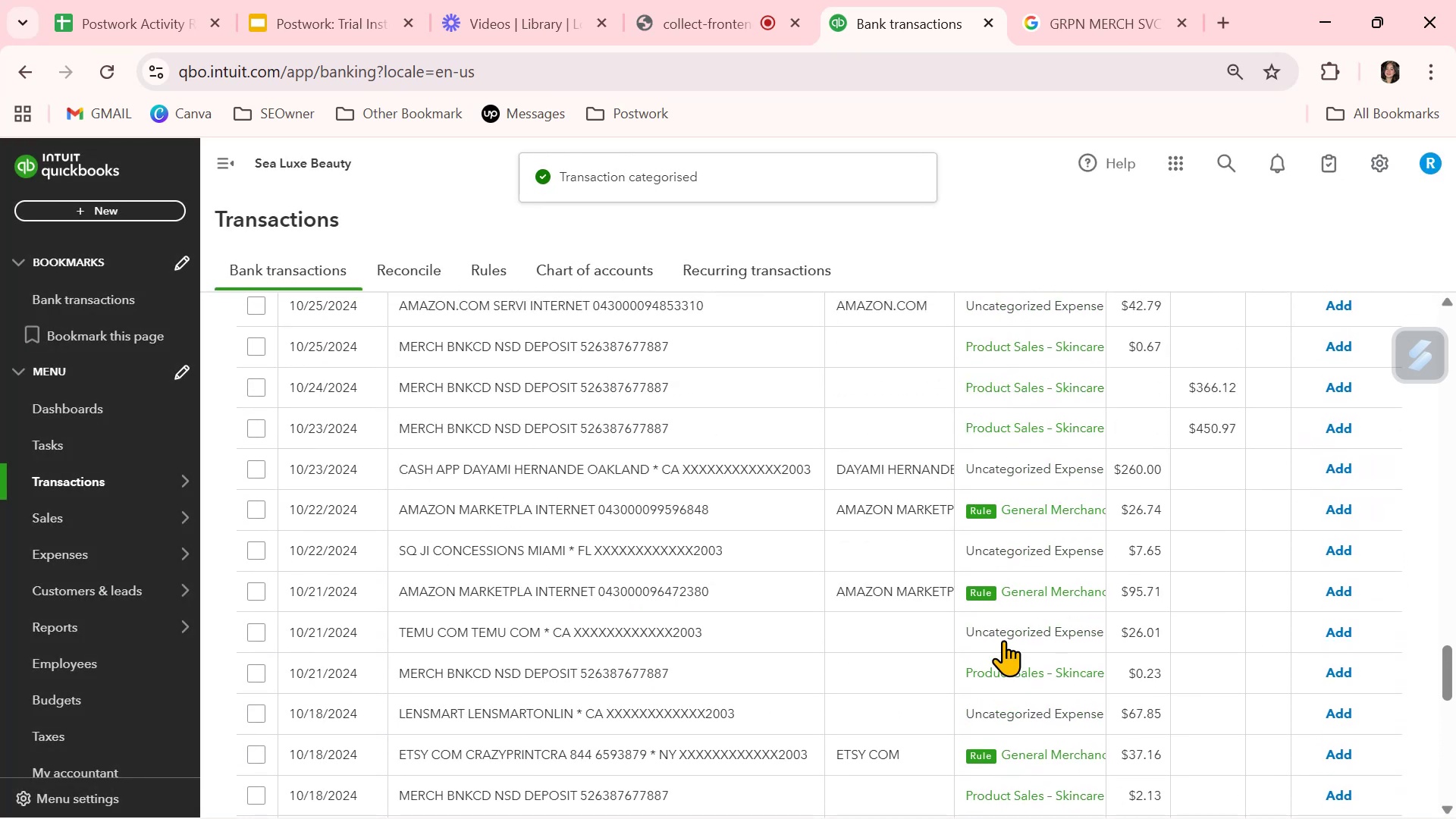 
scroll: coordinate [1003, 640], scroll_direction: down, amount: 1.0
 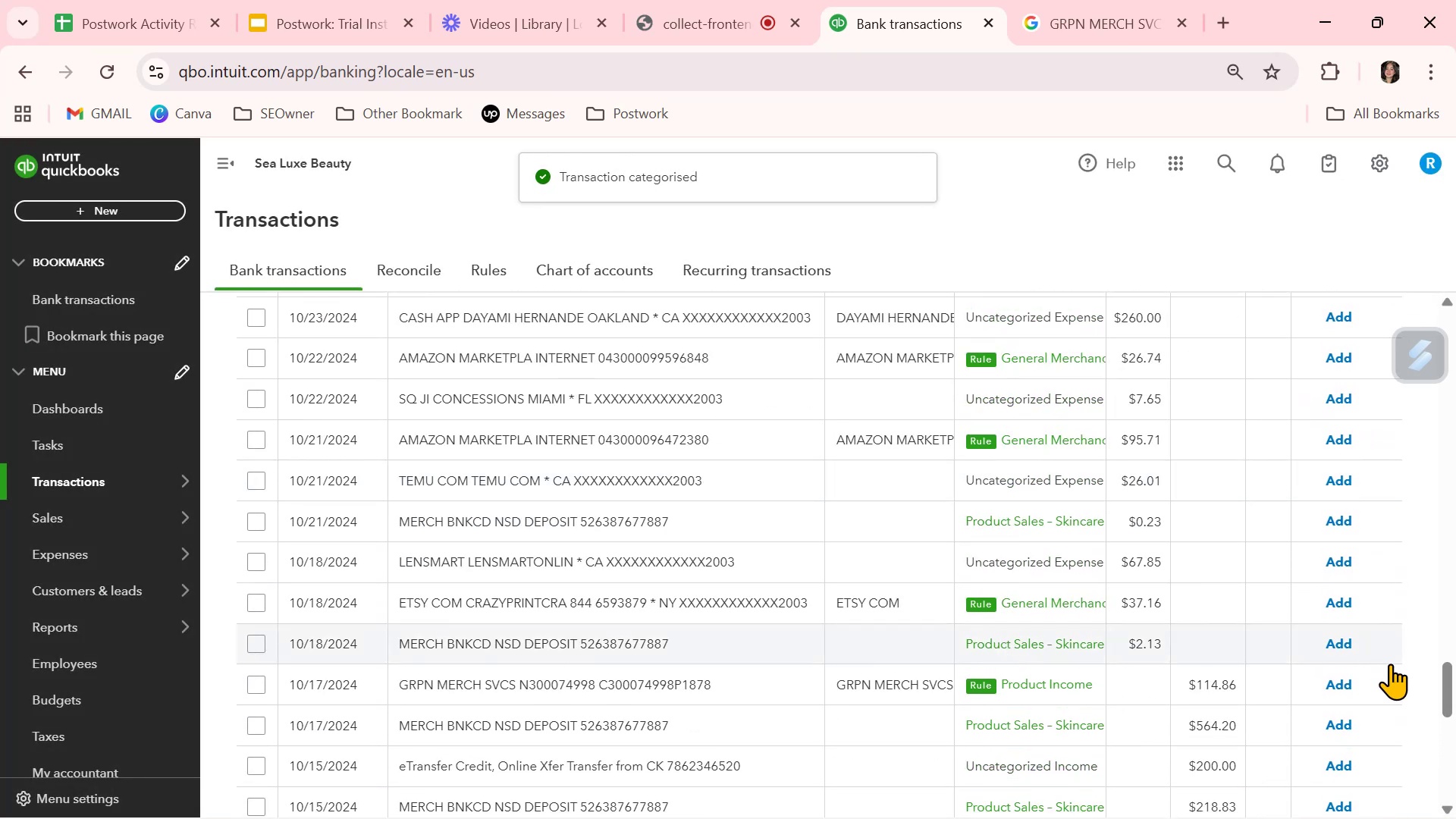 
left_click([1345, 682])
 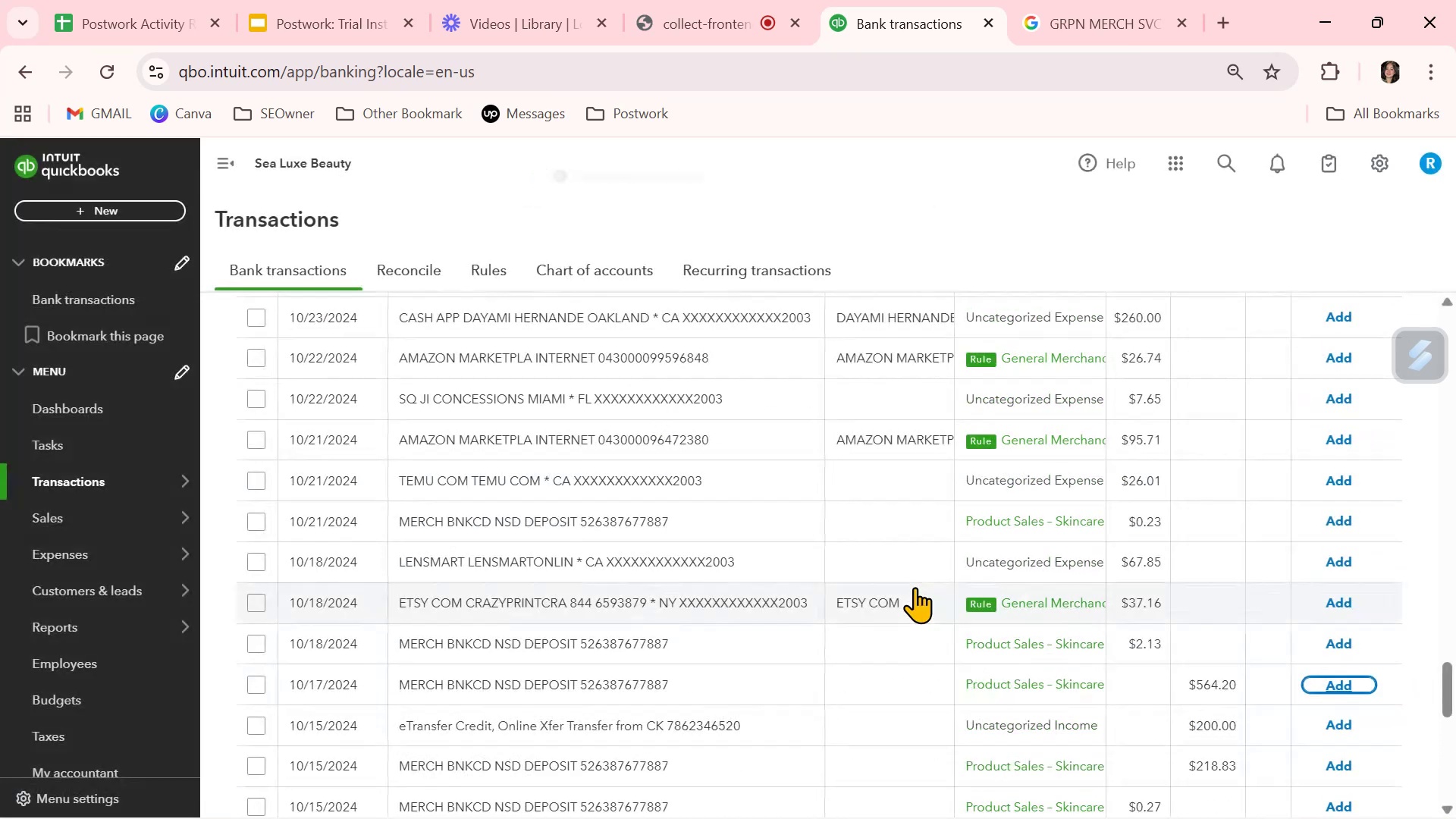 
scroll: coordinate [915, 587], scroll_direction: up, amount: 3.0
 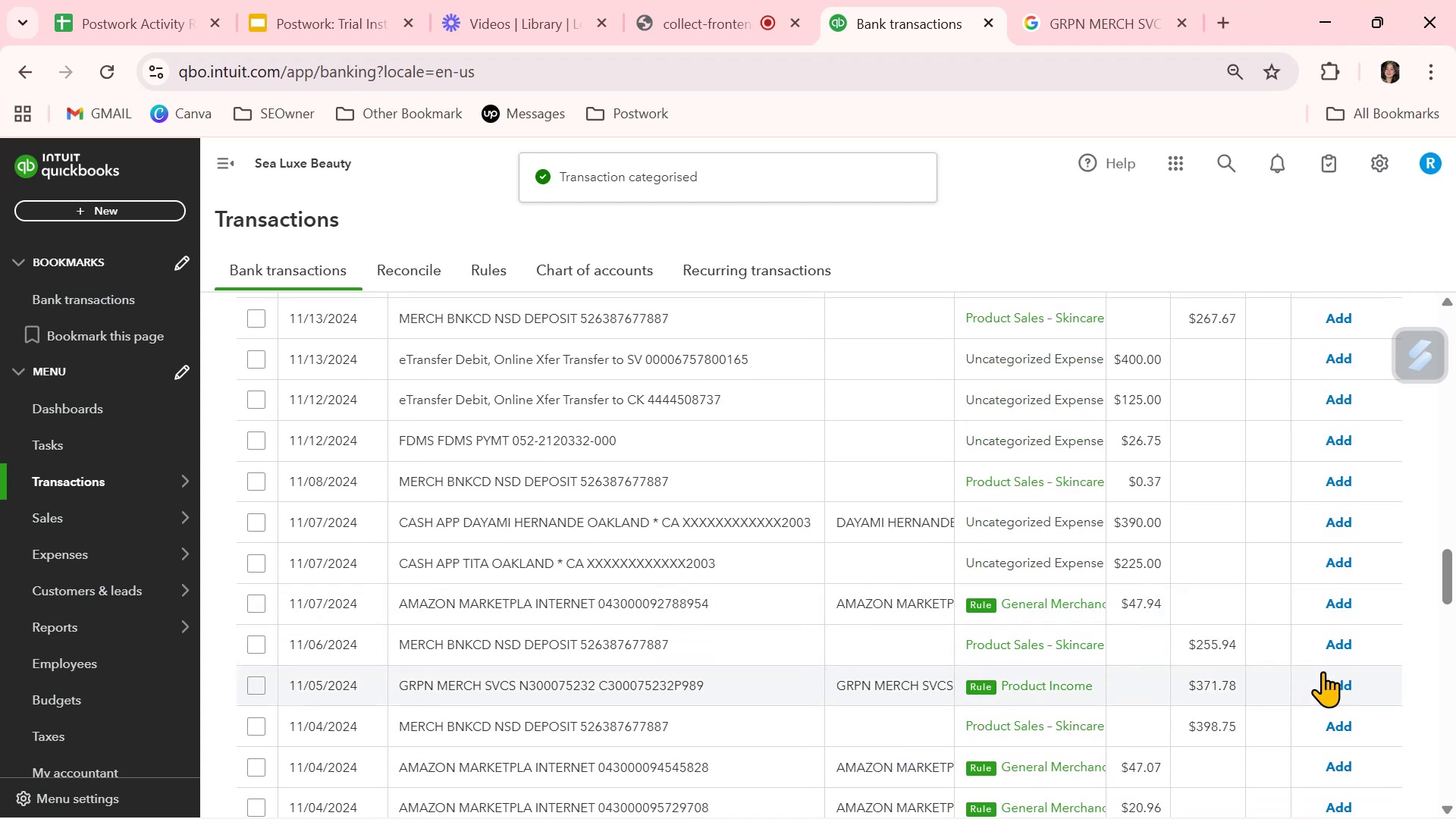 
left_click([1345, 685])
 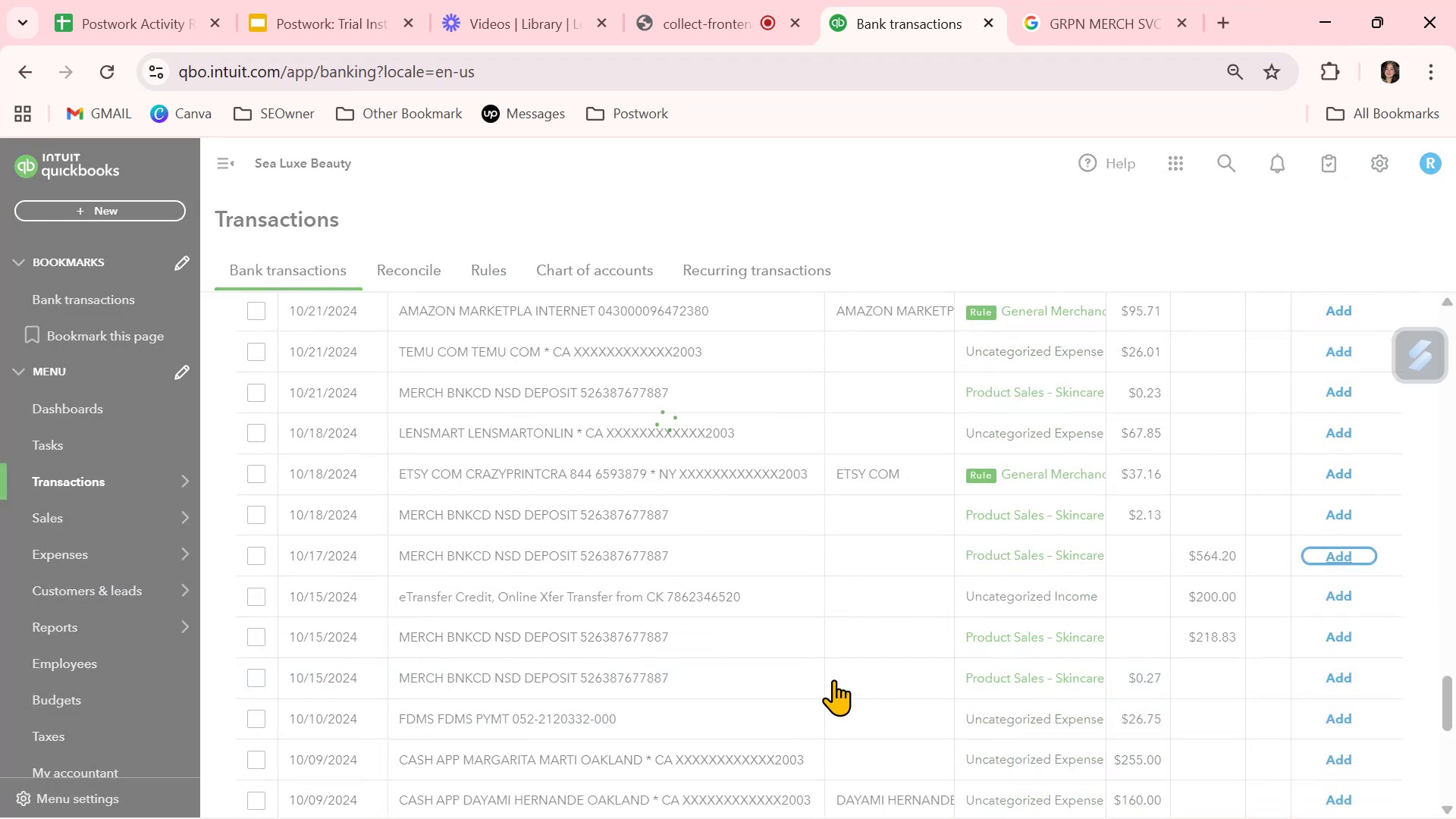 
scroll: coordinate [838, 670], scroll_direction: up, amount: 7.0
 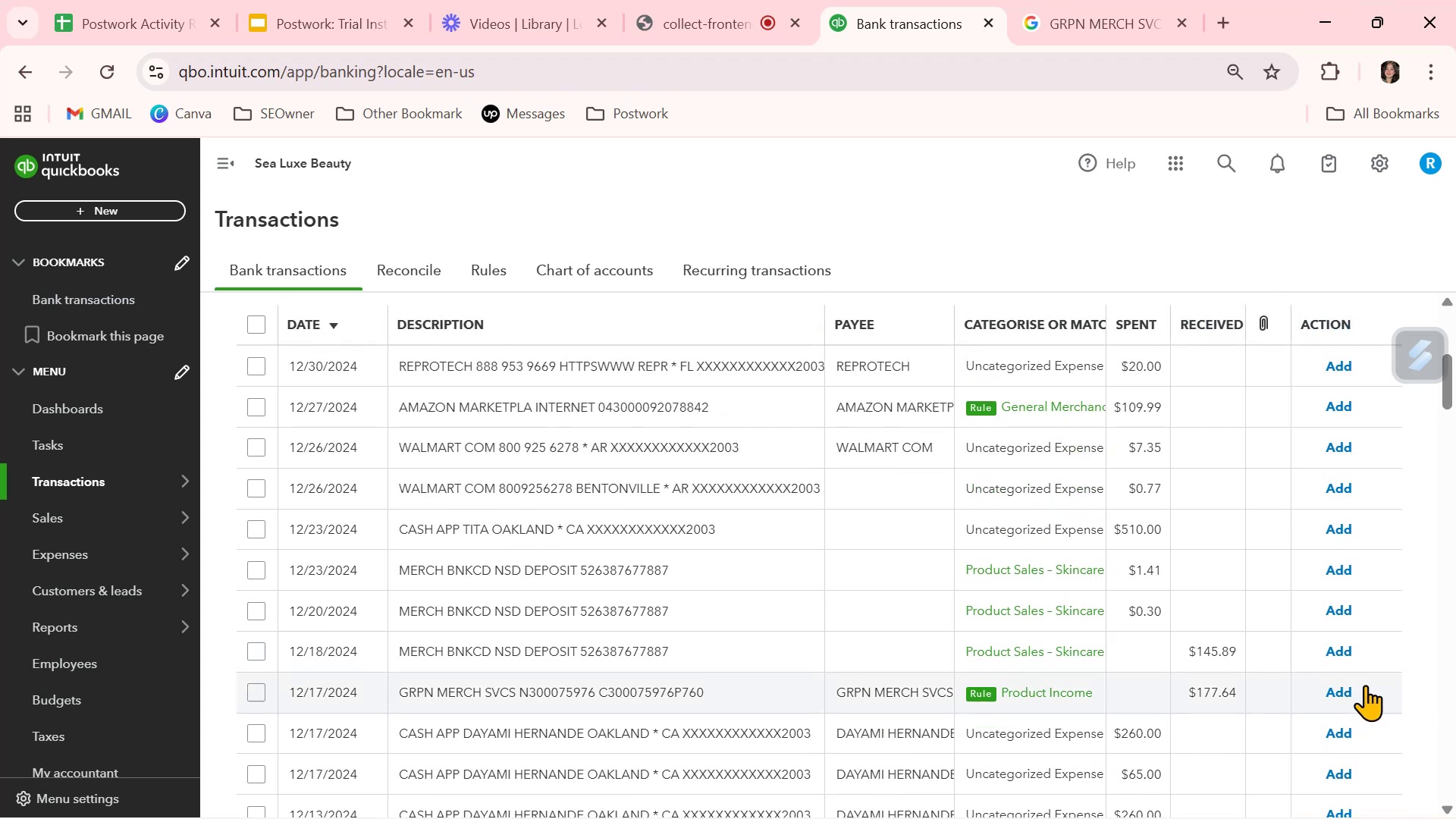 
left_click([1334, 688])
 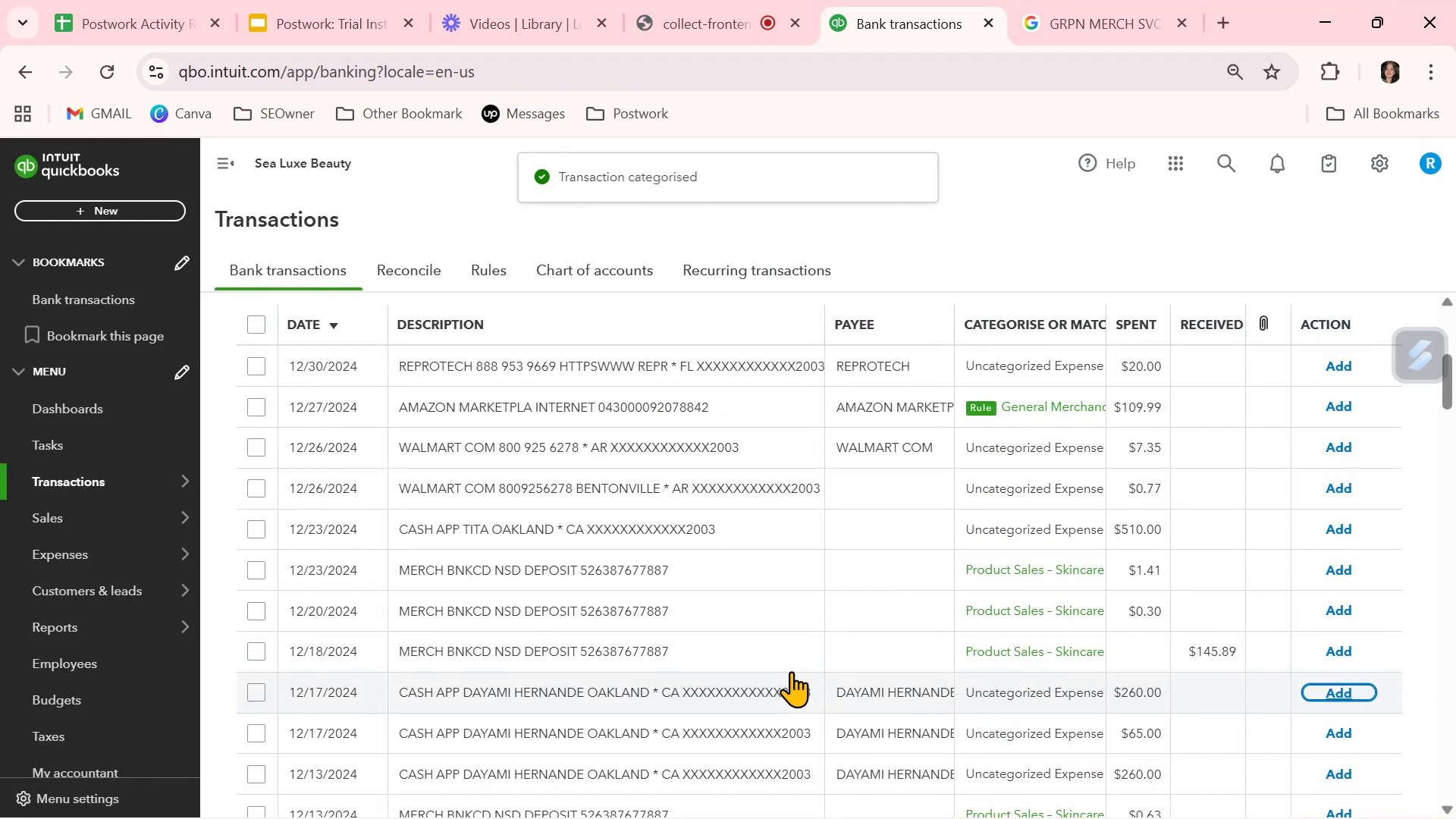 
scroll: coordinate [791, 671], scroll_direction: up, amount: 1.0
 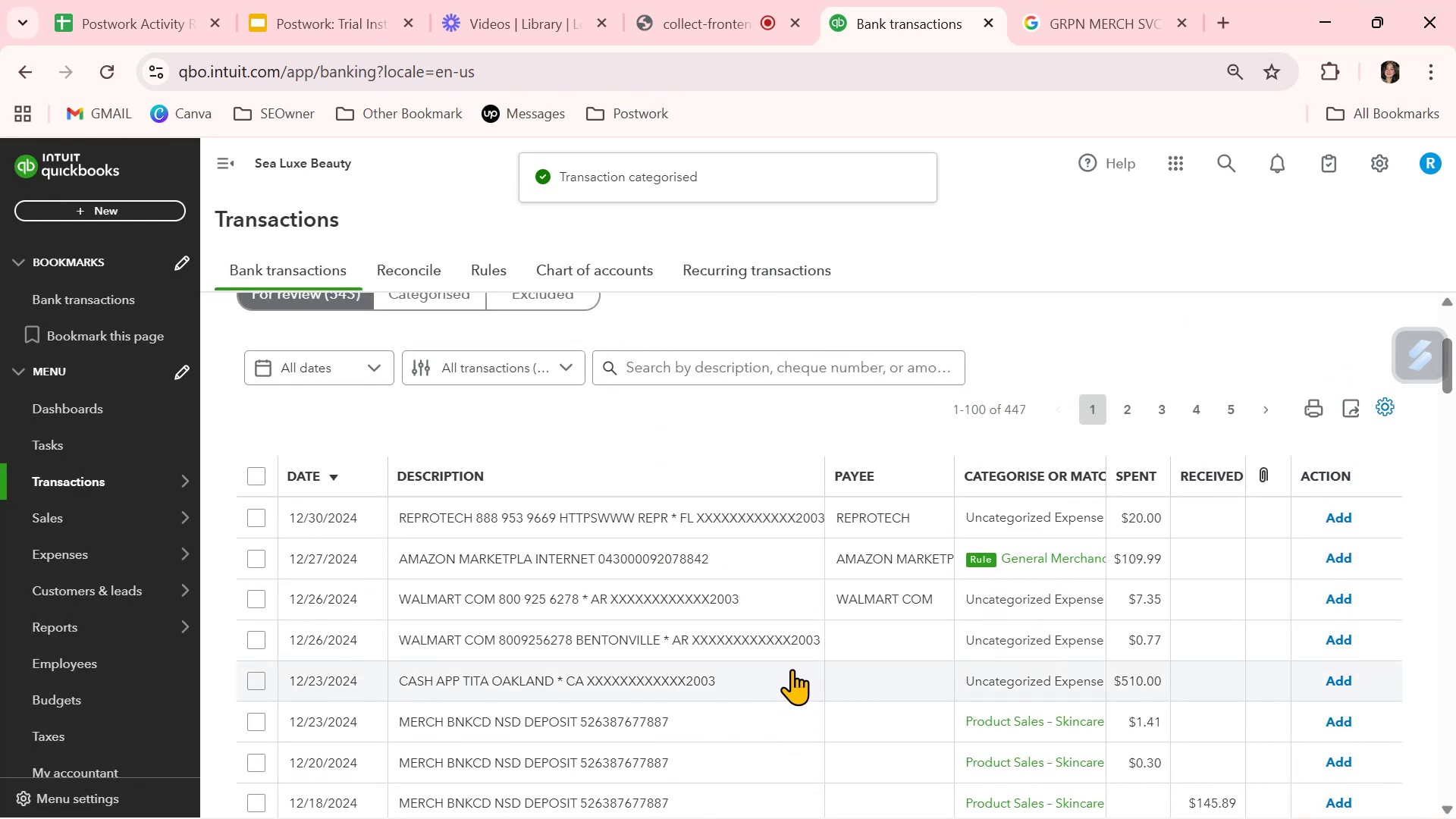 
scroll: coordinate [795, 661], scroll_direction: down, amount: 35.0
 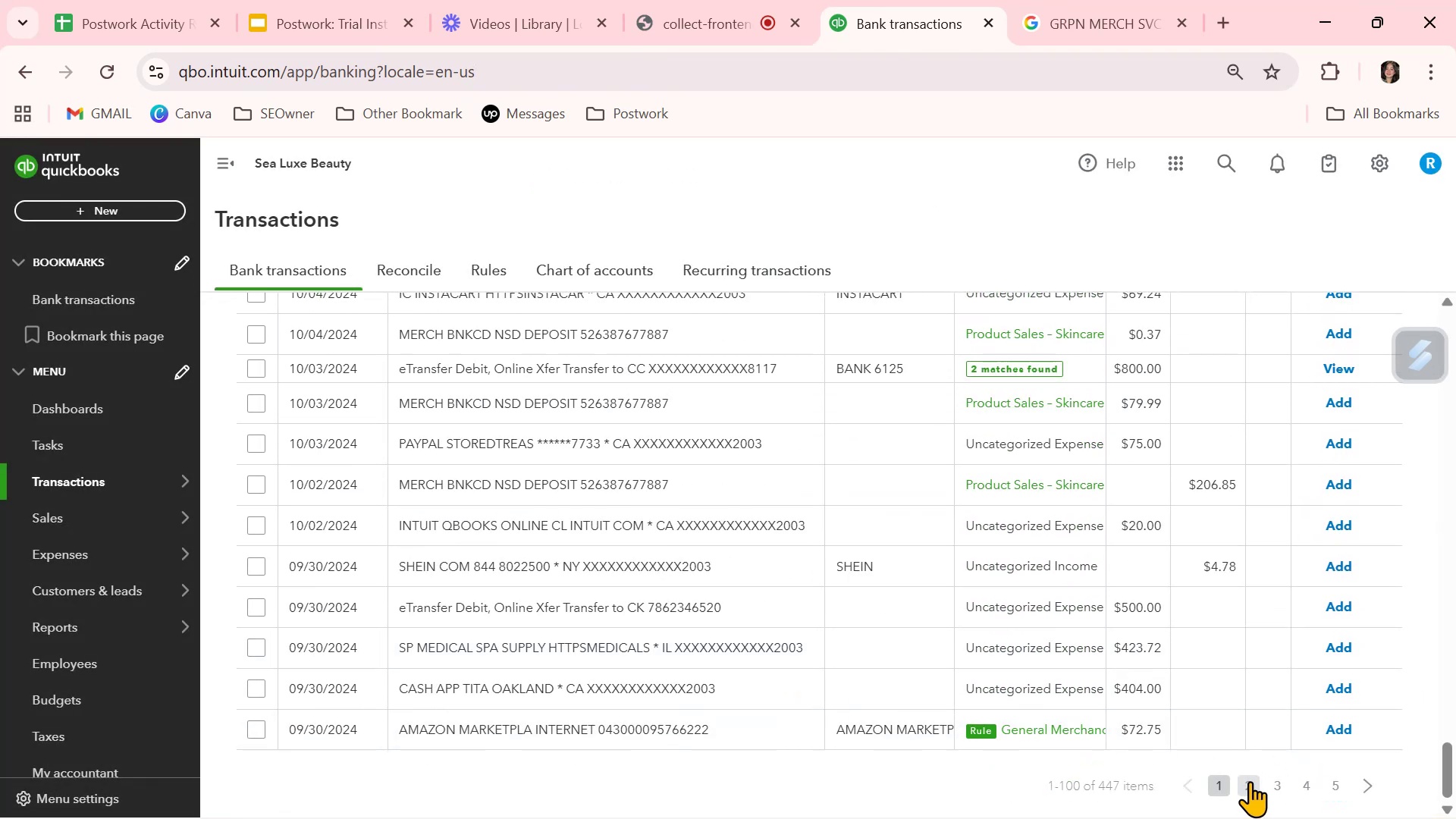 
left_click([1254, 780])
 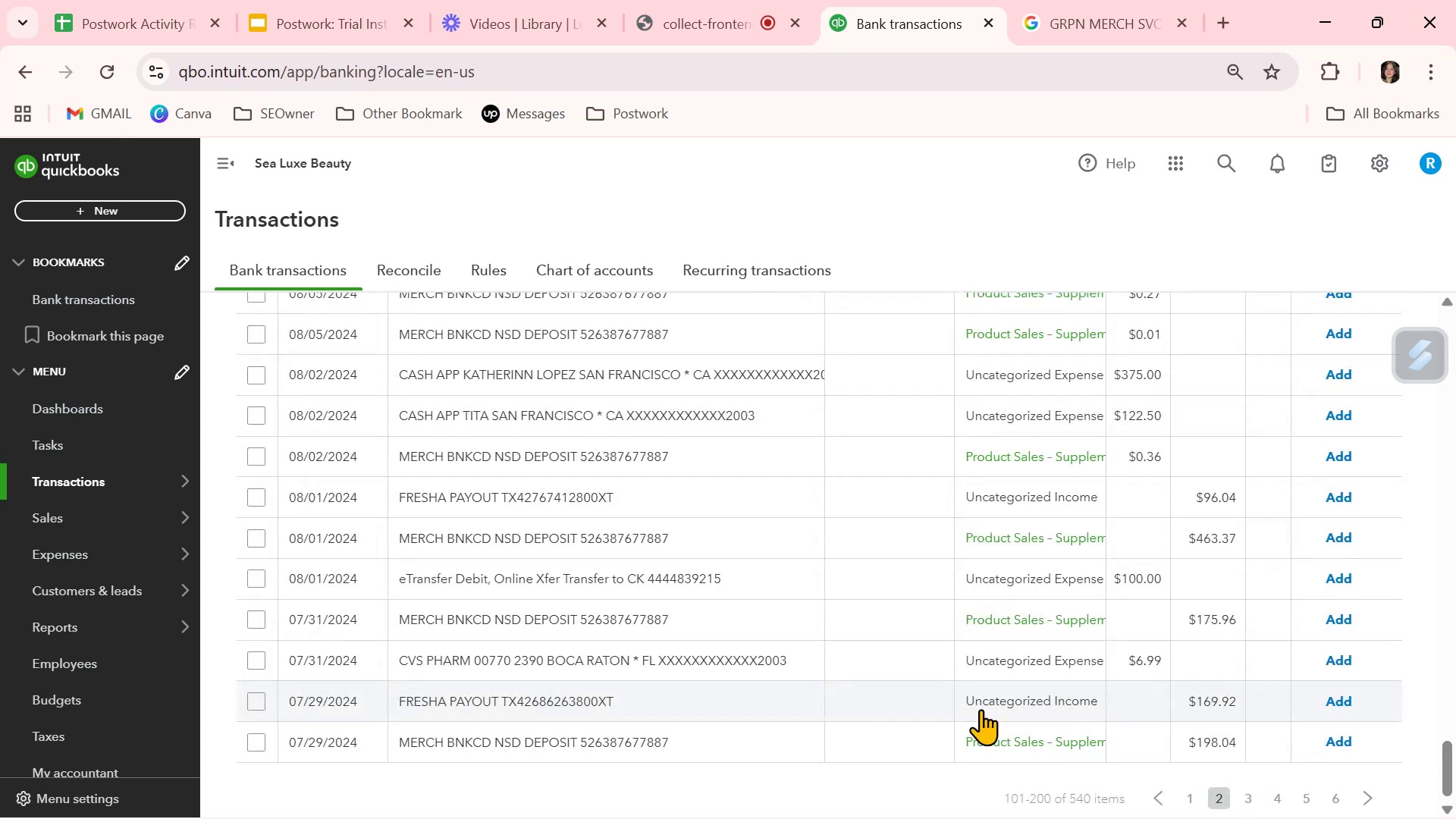 
scroll: coordinate [981, 707], scroll_direction: up, amount: 4.0
 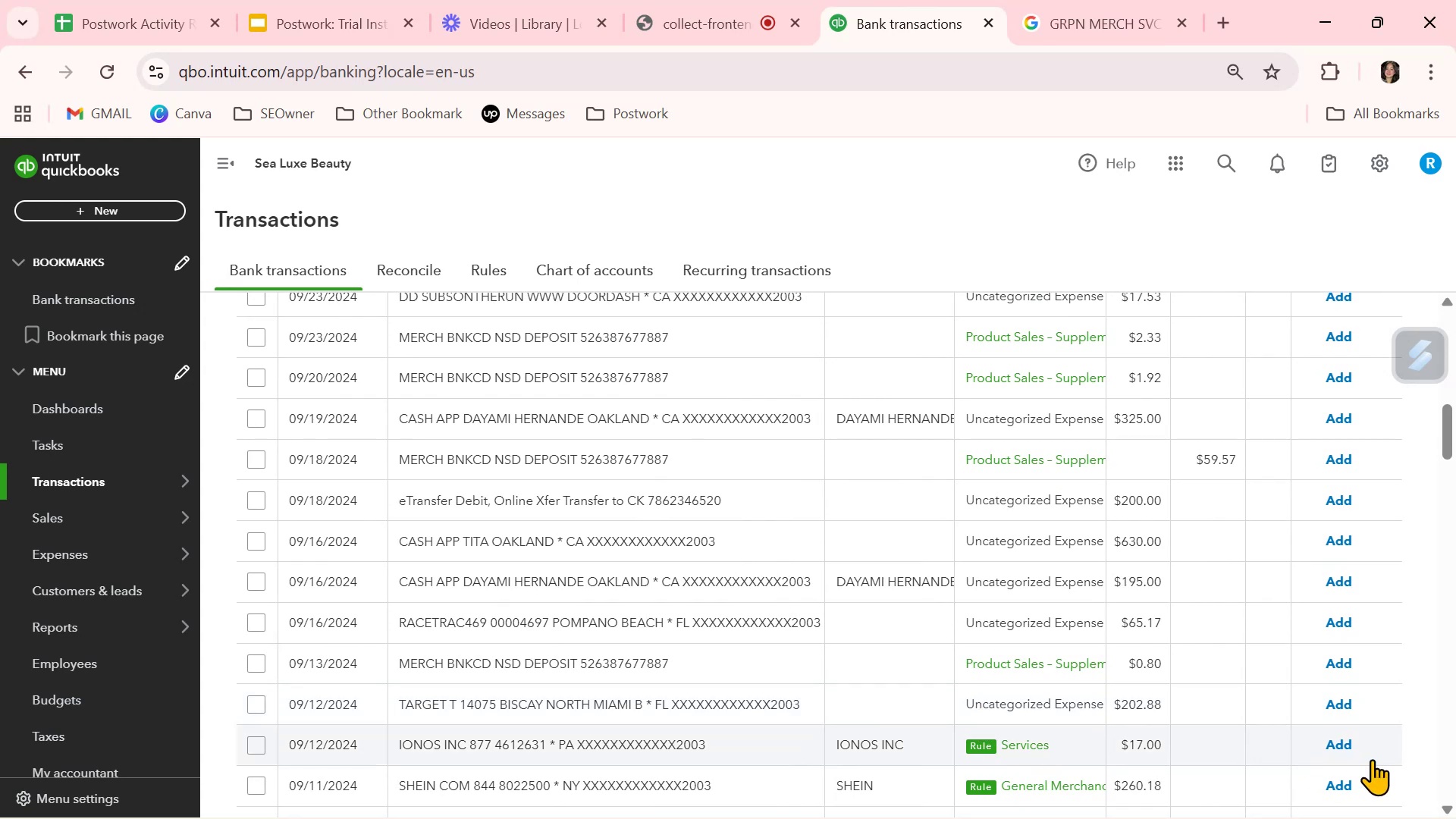 
left_click([1343, 740])
 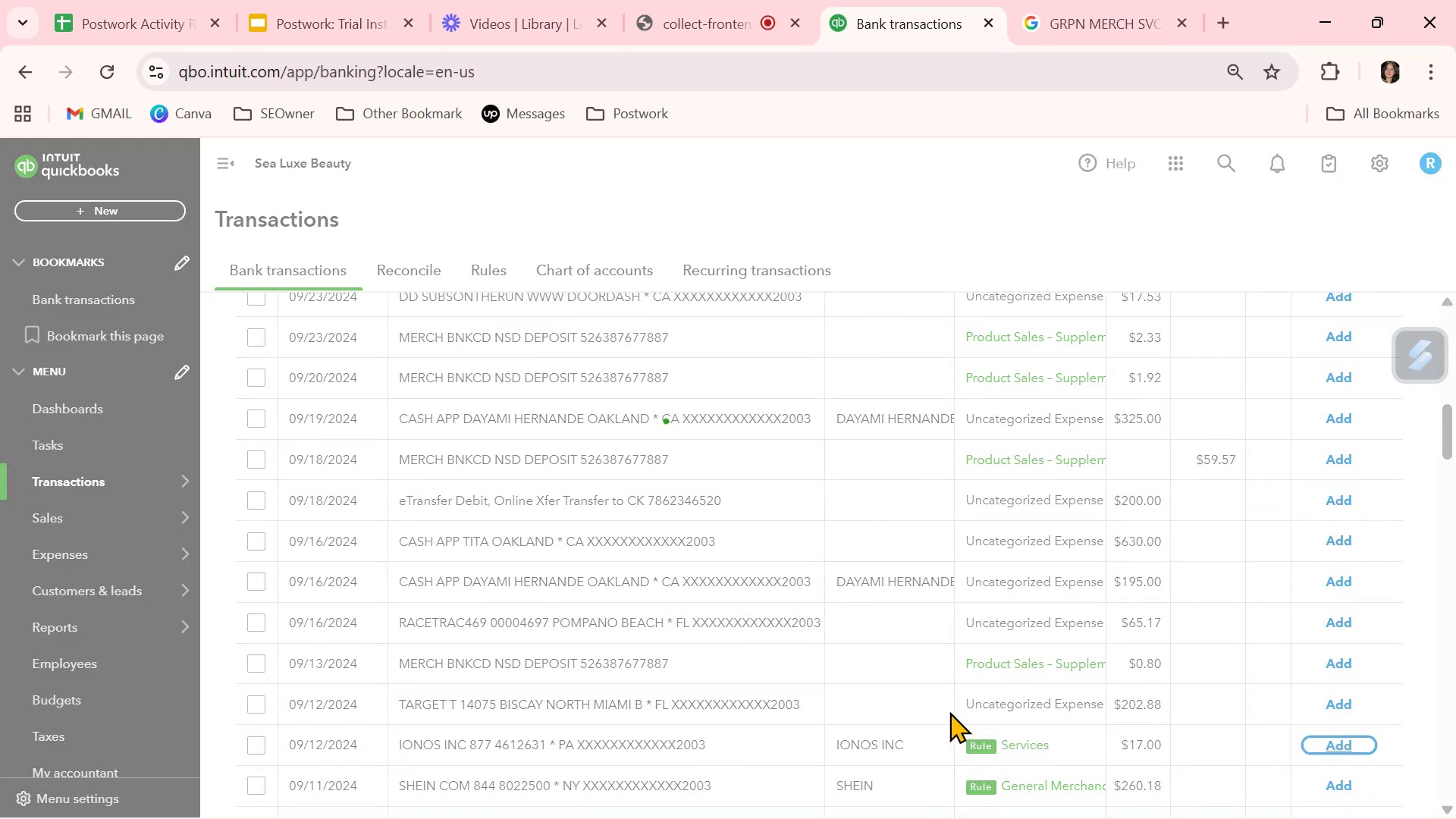 
scroll: coordinate [949, 711], scroll_direction: up, amount: 4.0
 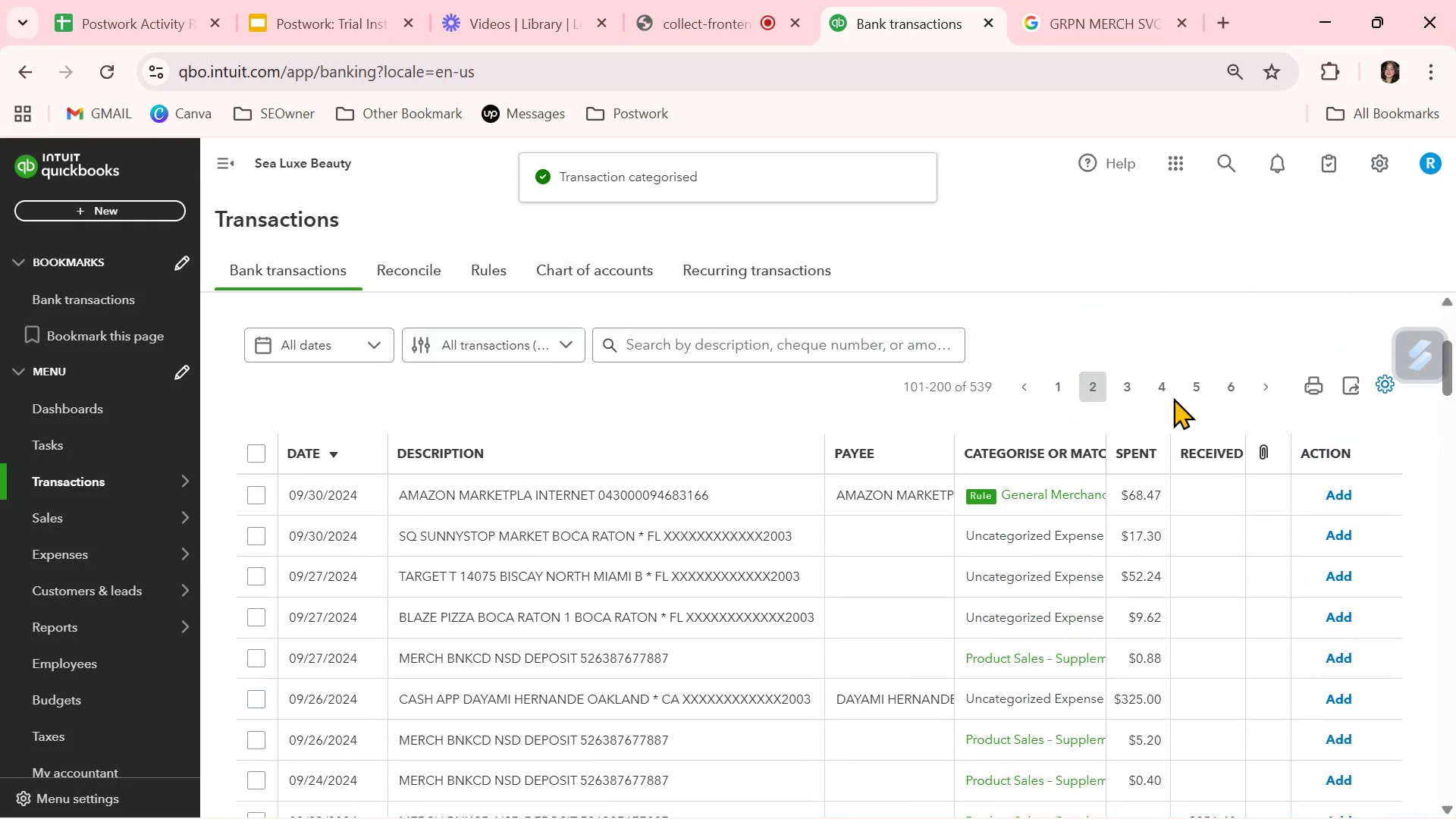 
left_click([1133, 388])
 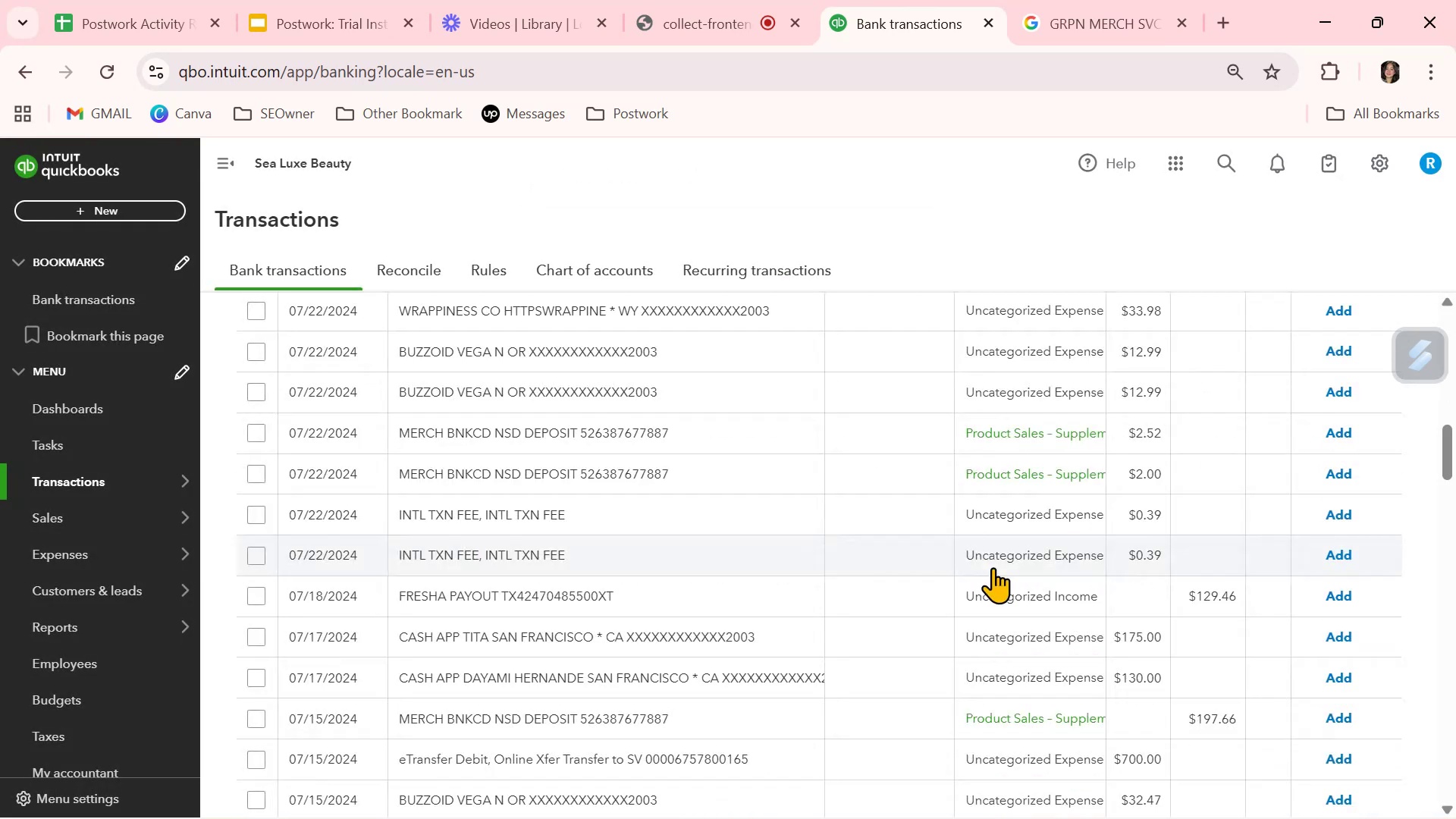 
scroll: coordinate [993, 567], scroll_direction: up, amount: 7.0
 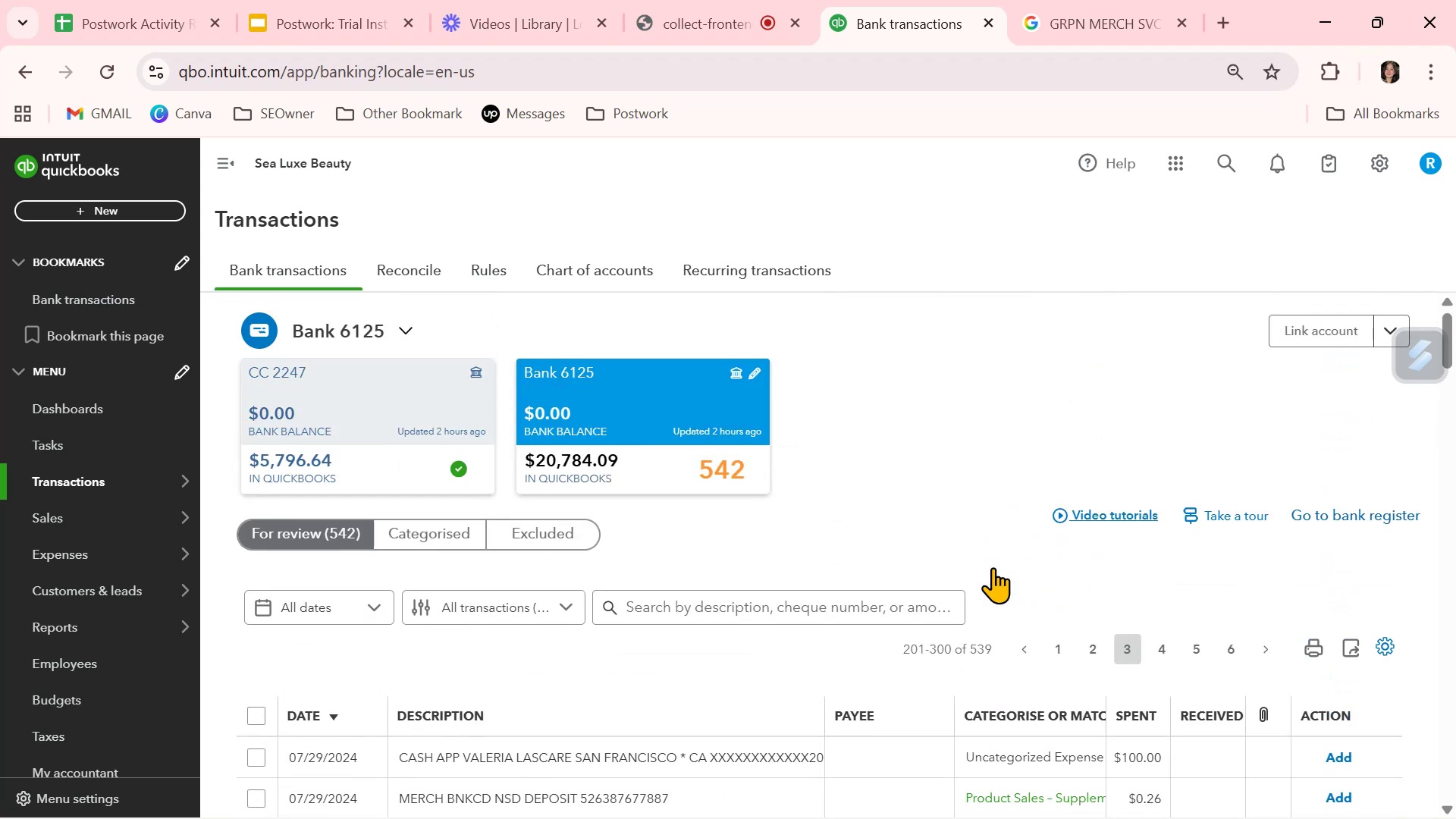 
scroll: coordinate [993, 567], scroll_direction: down, amount: 2.0
 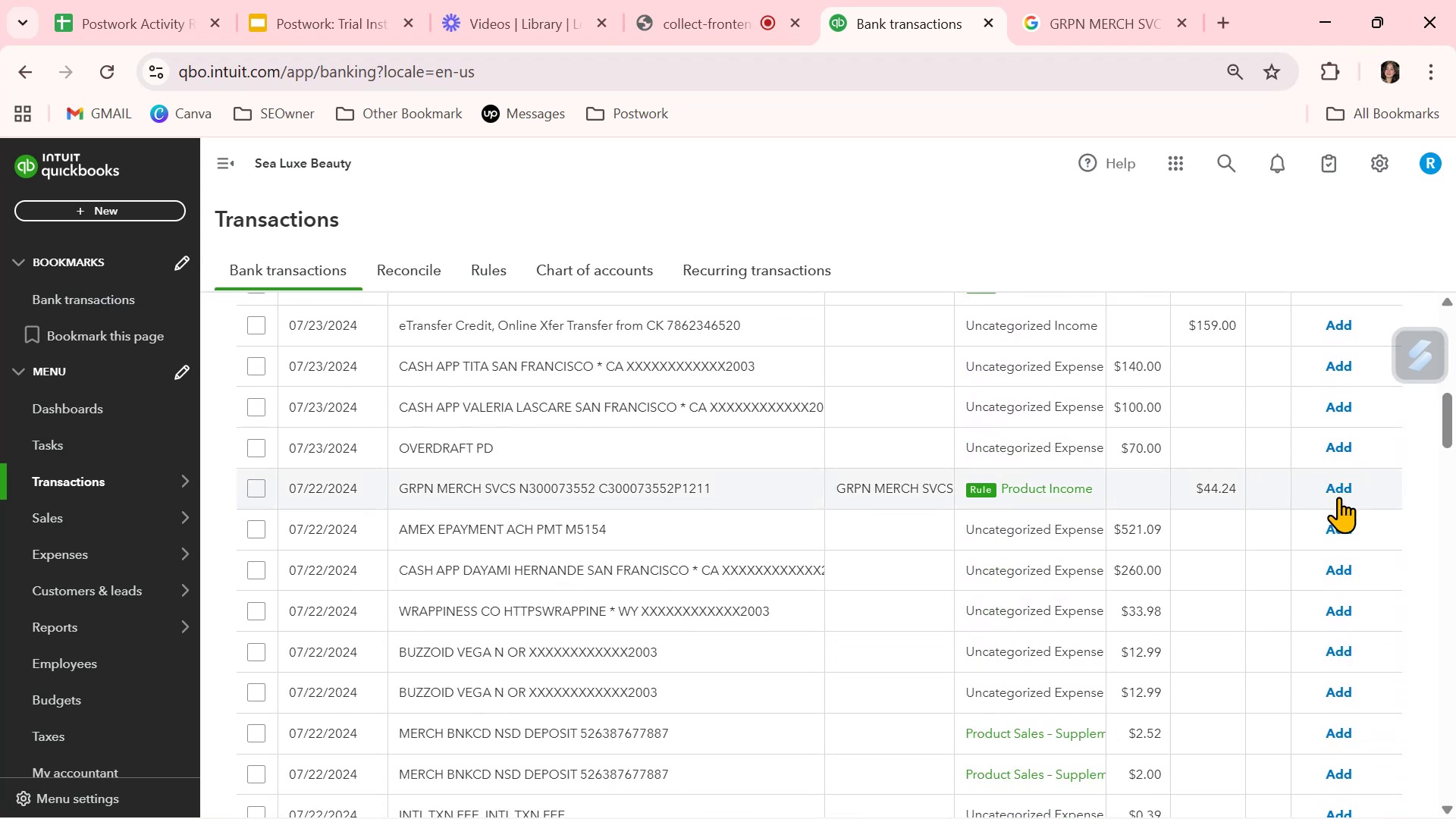 
left_click([1338, 497])
 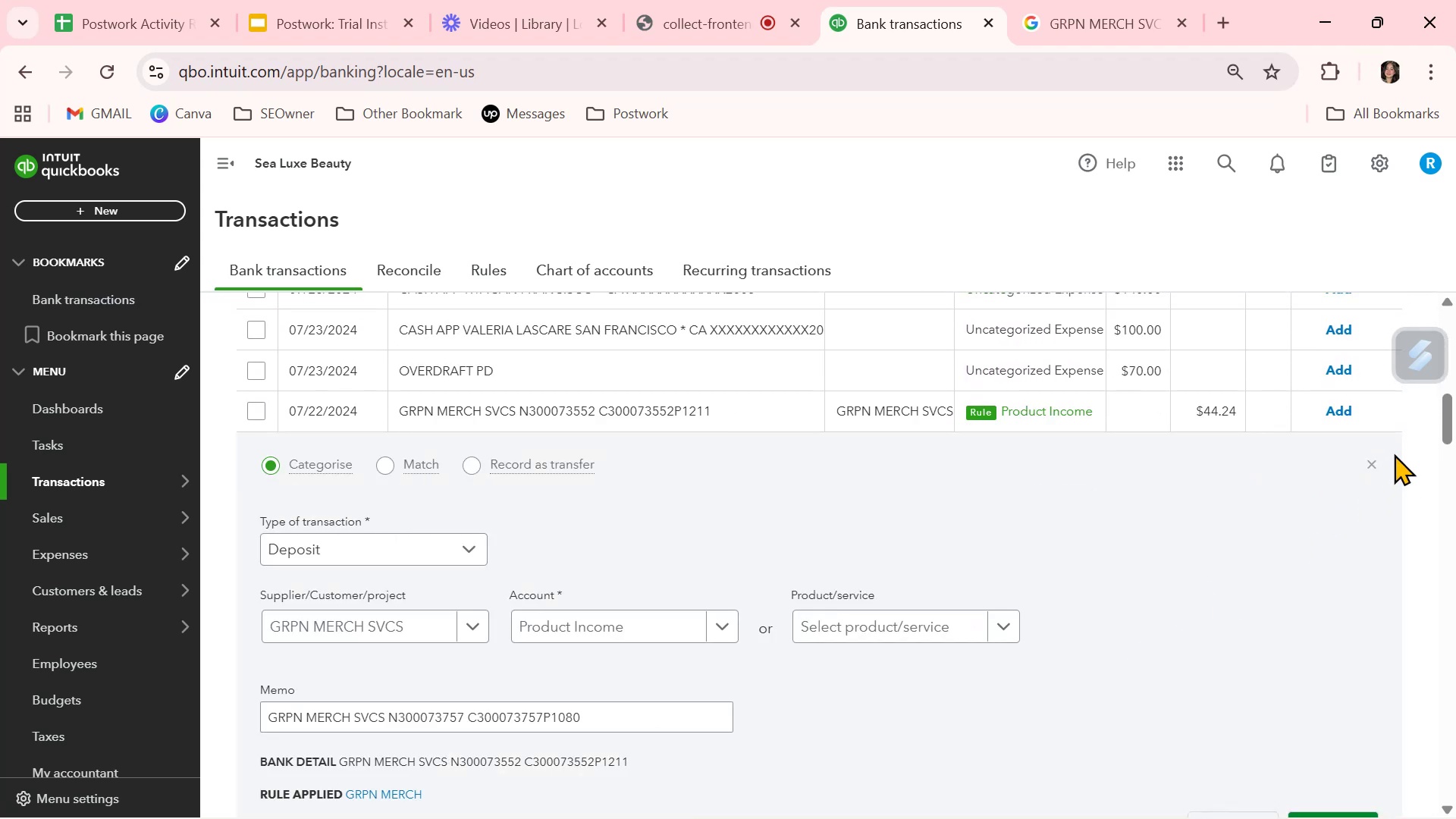 
left_click([1370, 469])
 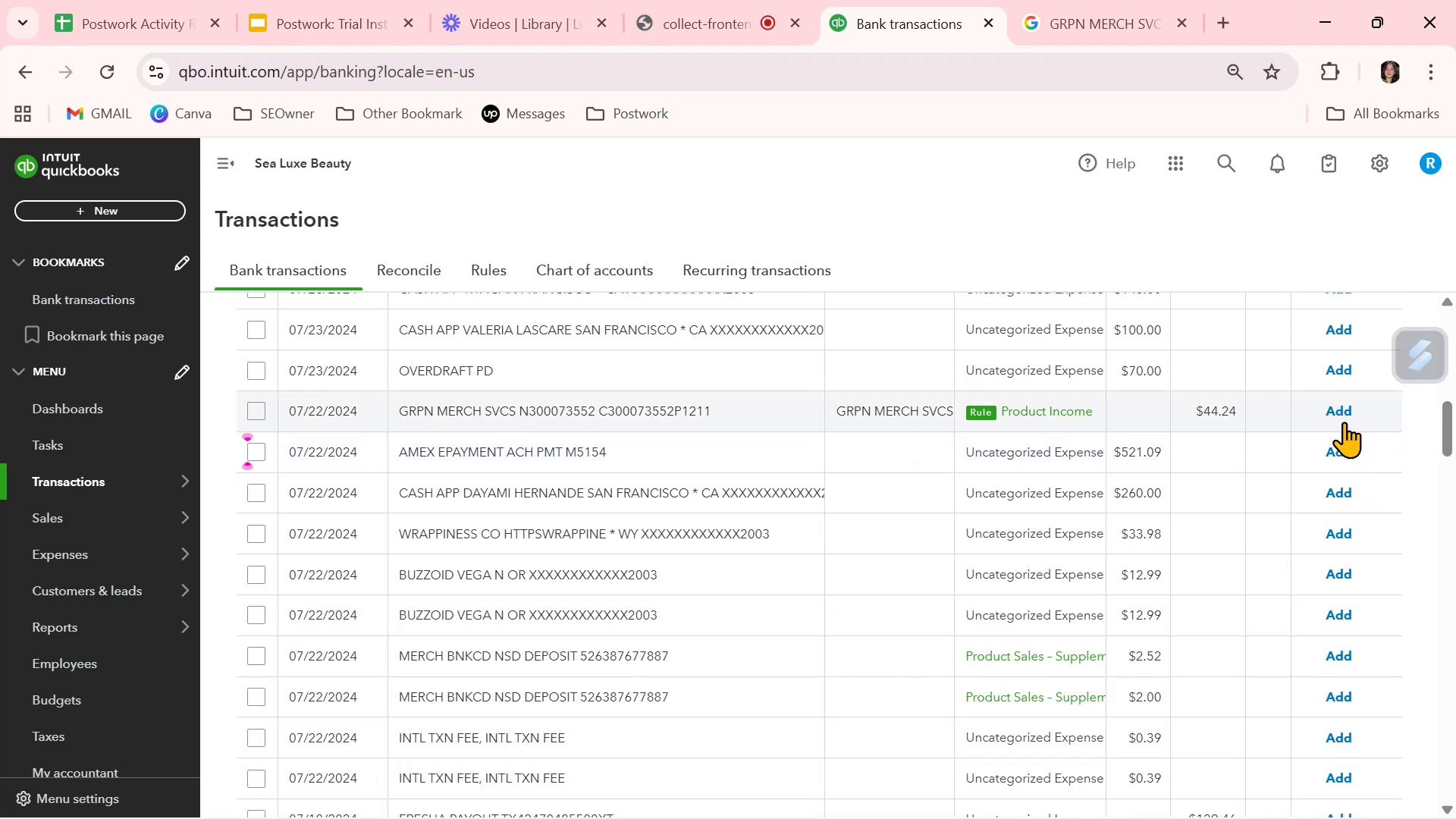 
left_click([1347, 412])
 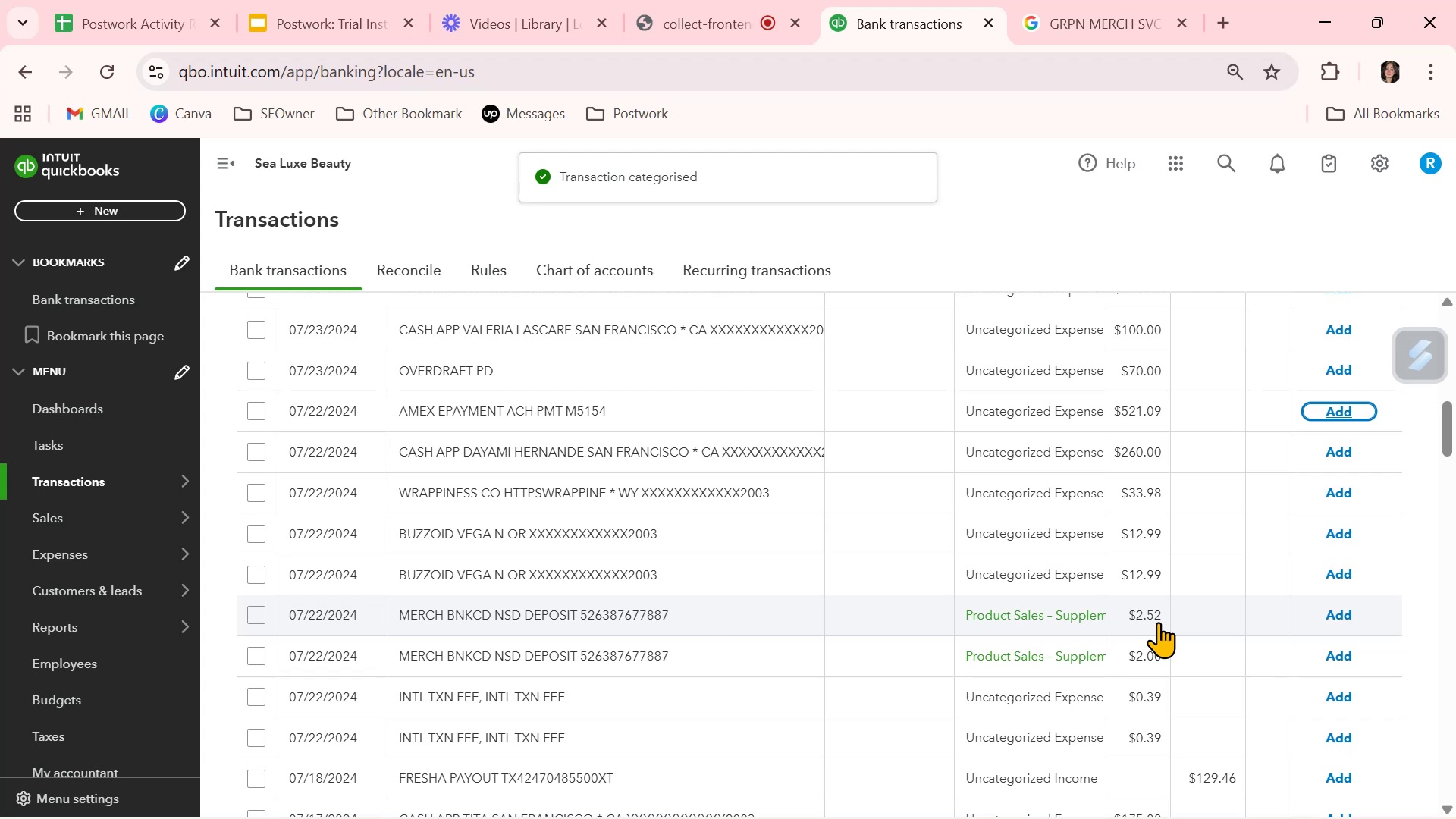 
wait(8.81)
 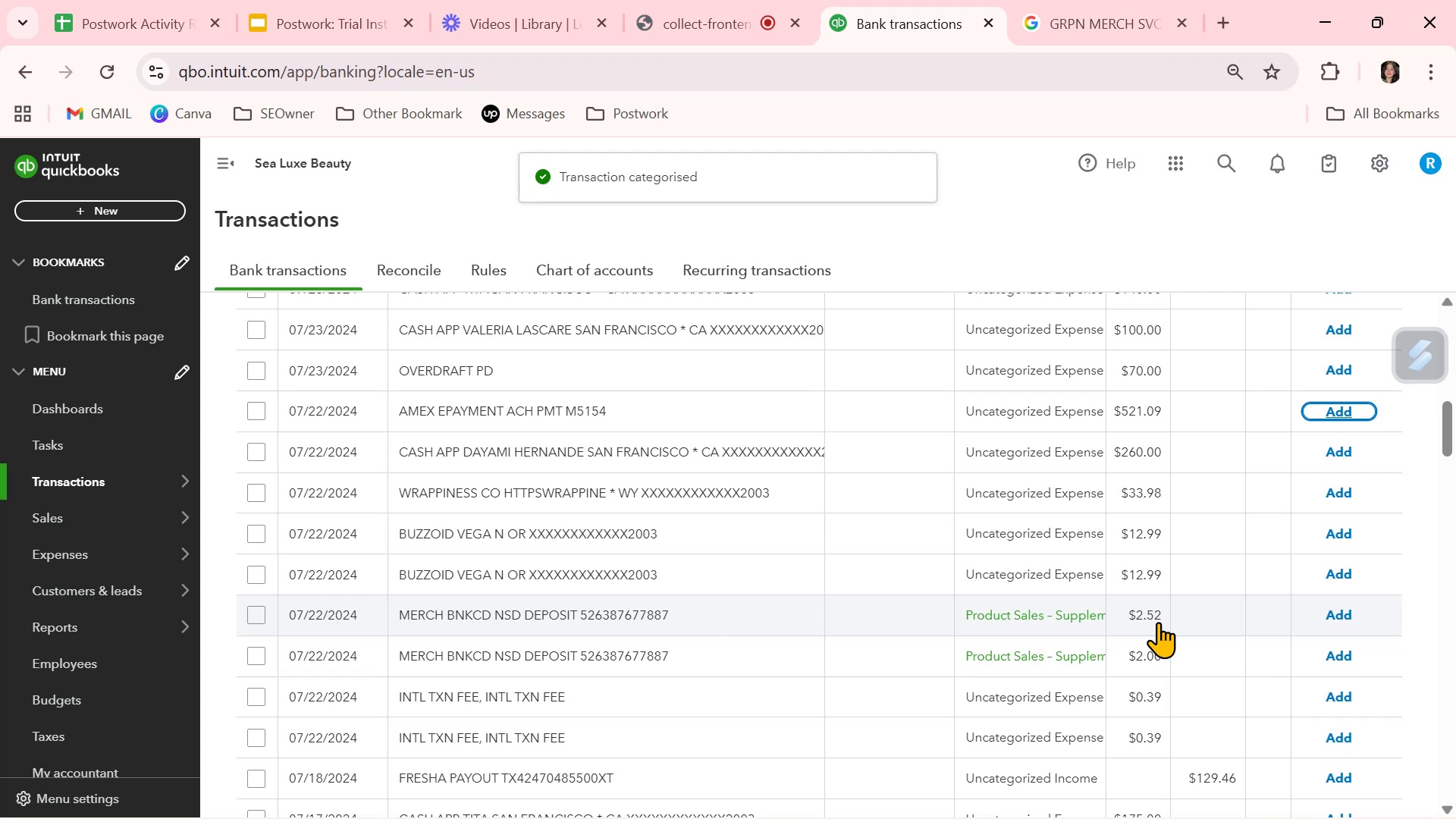 
scroll: coordinate [1156, 612], scroll_direction: down, amount: 16.0
 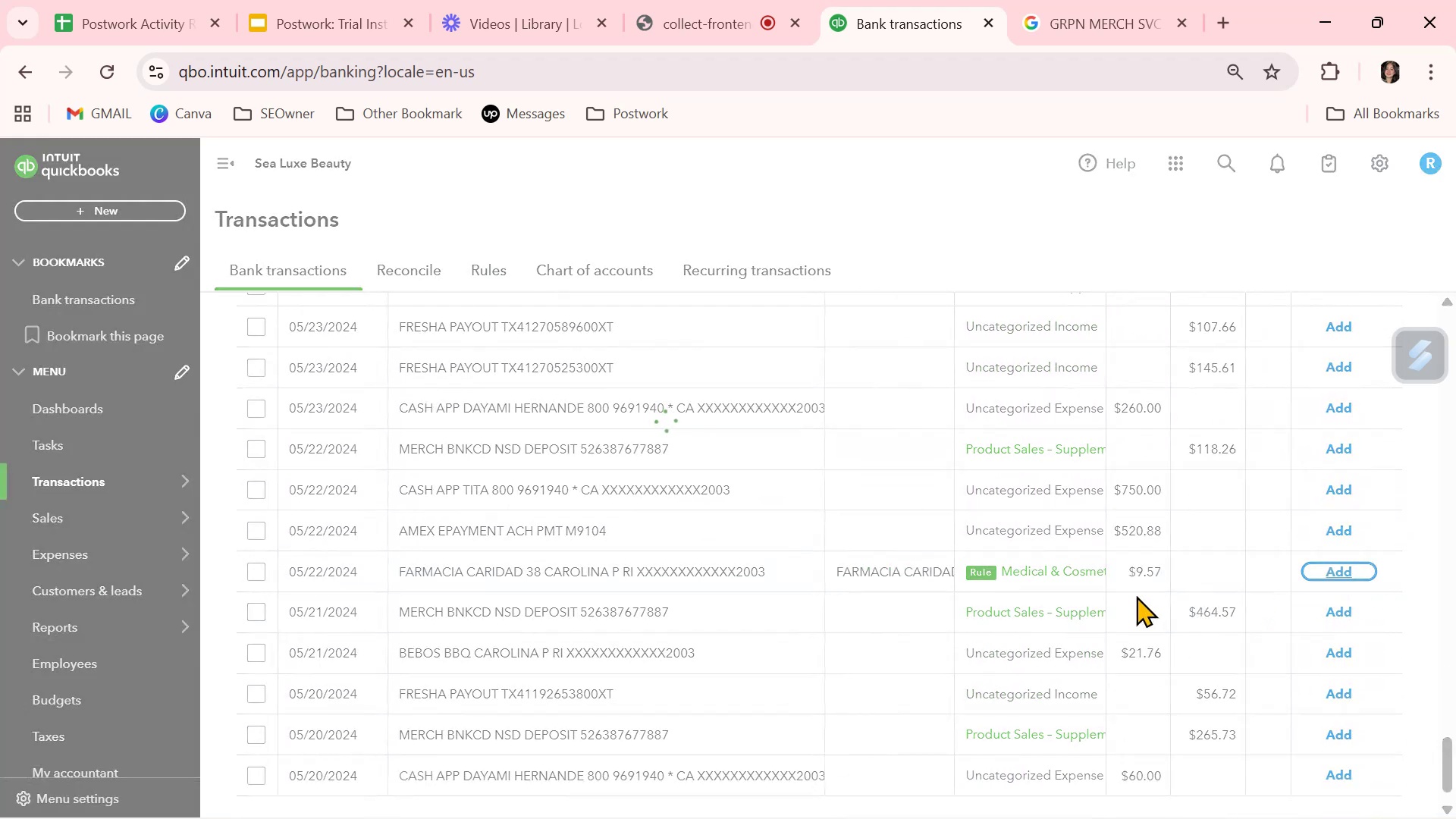 
wait(5.28)
 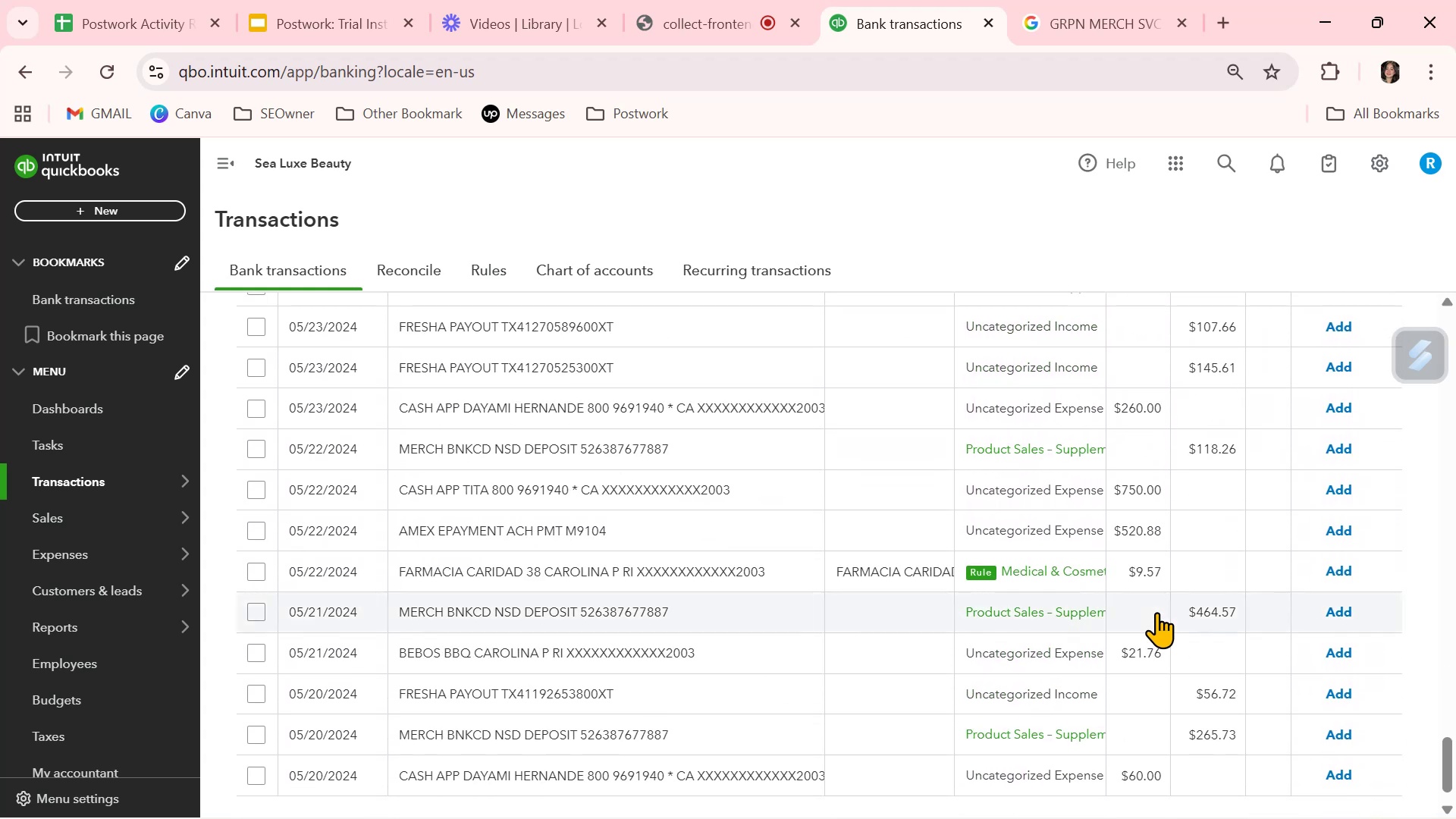 
scroll: coordinate [1136, 595], scroll_direction: down, amount: 3.0
 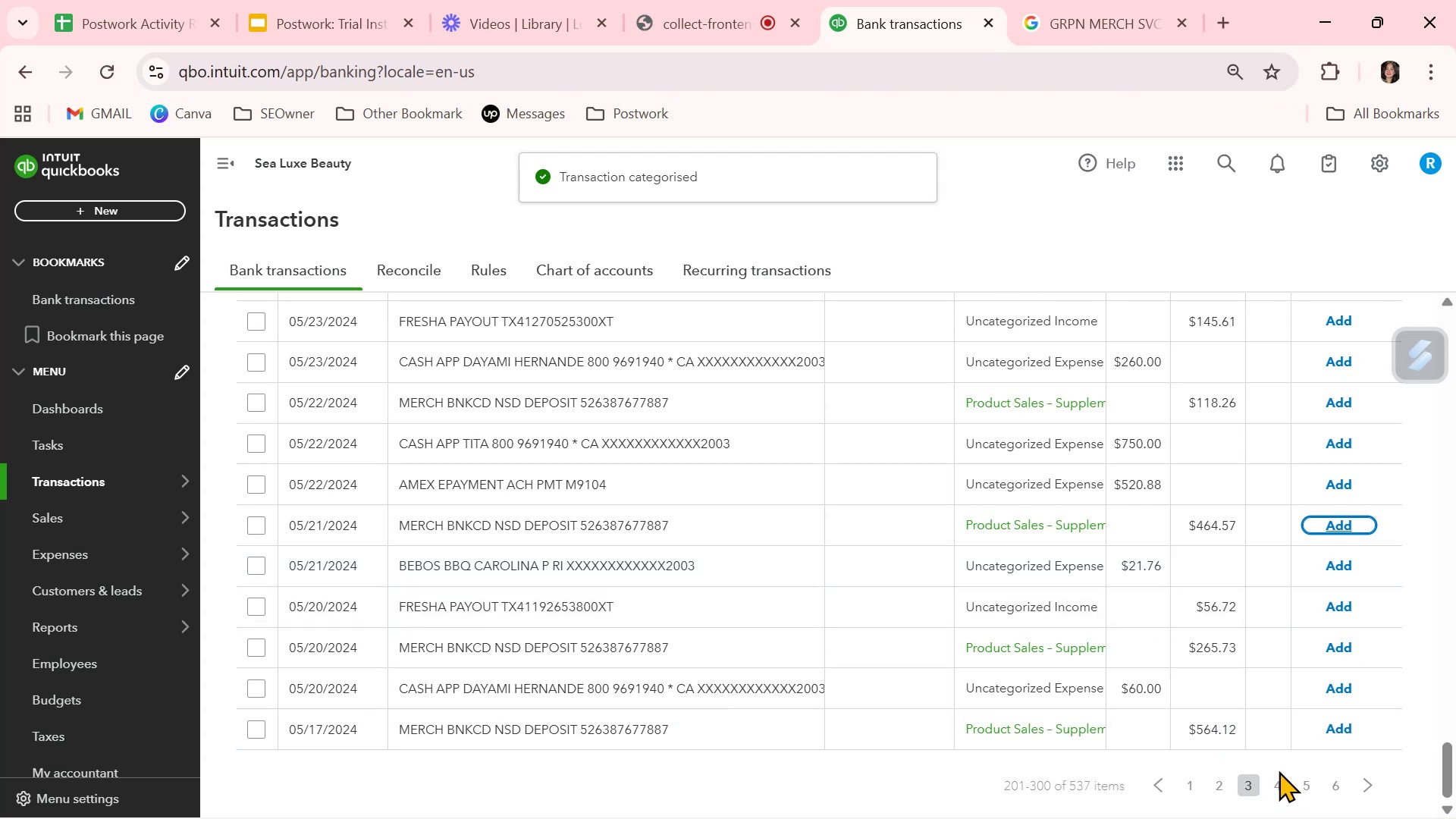 
left_click([1279, 780])
 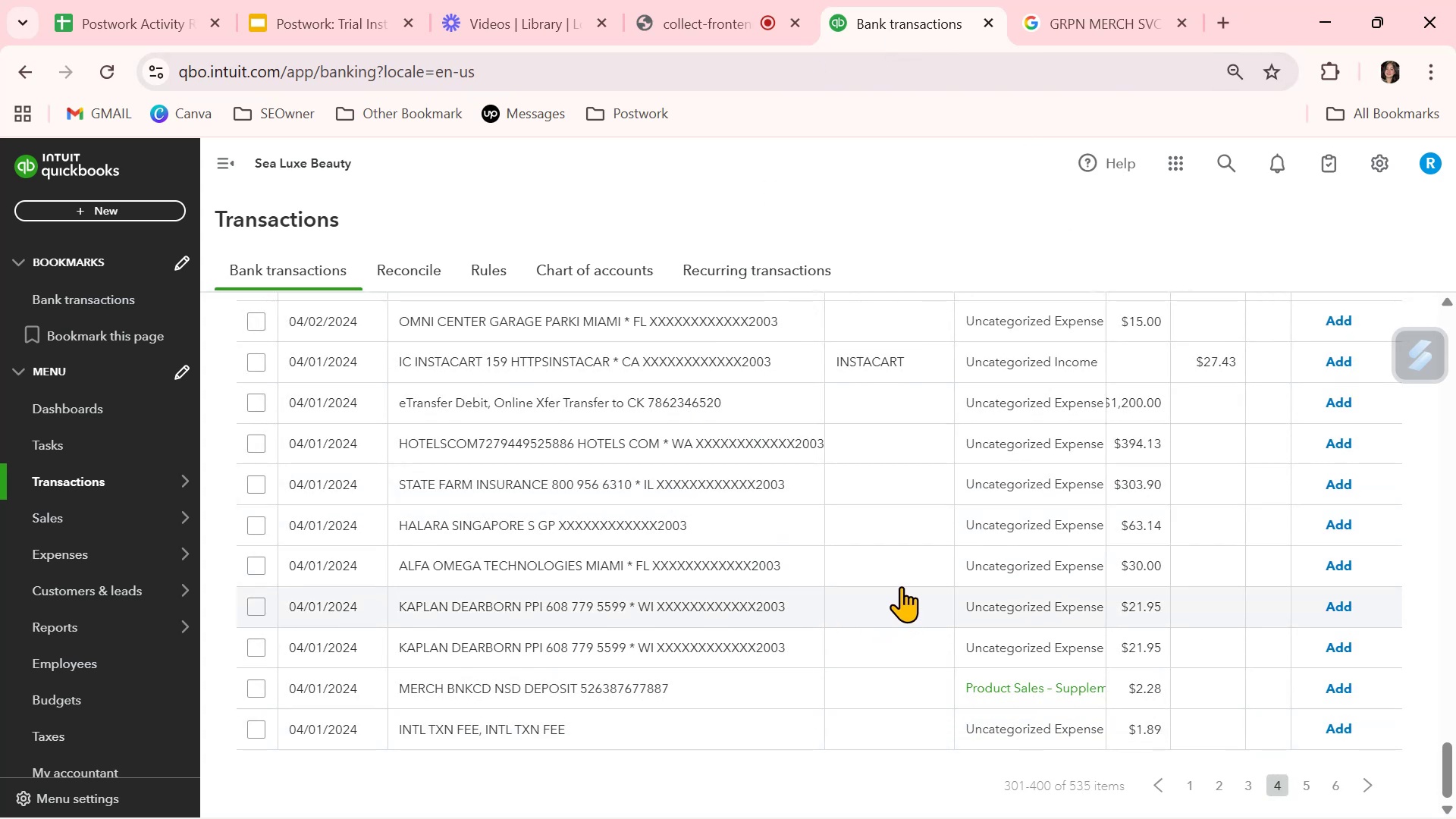 
wait(20.02)
 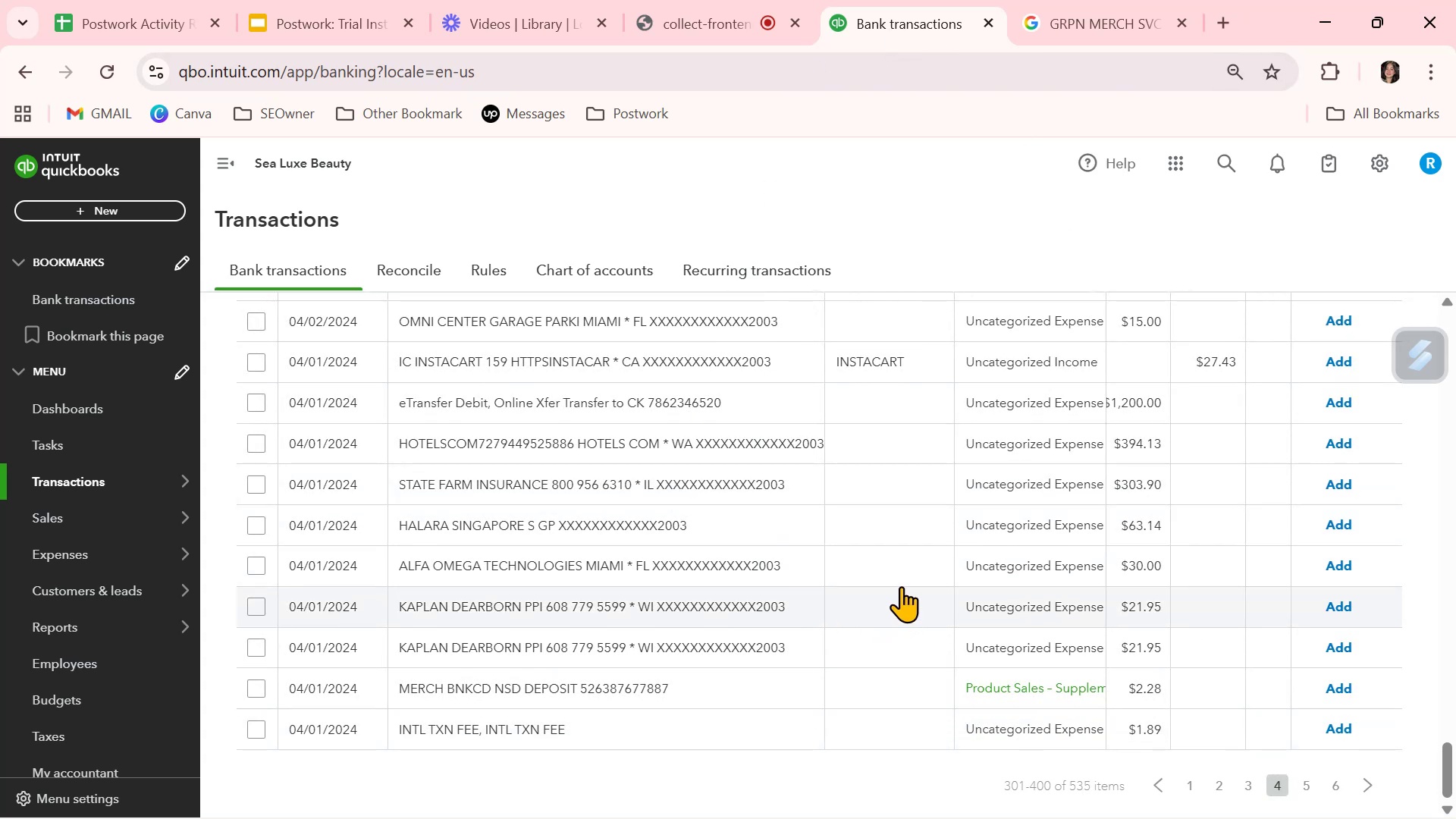 
left_click([667, 566])
 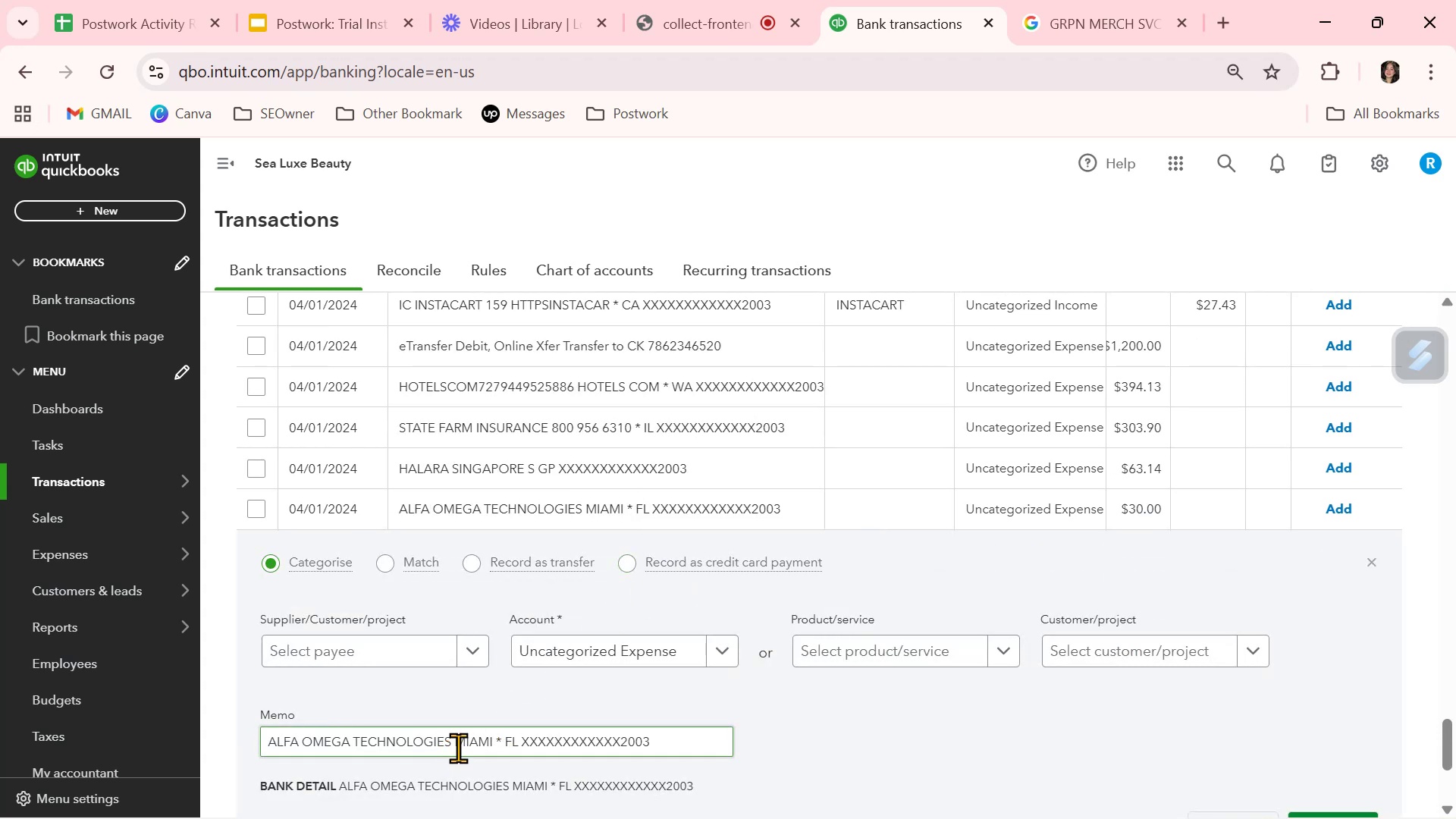 
left_click_drag(start_coordinate=[451, 744], to_coordinate=[230, 742])
 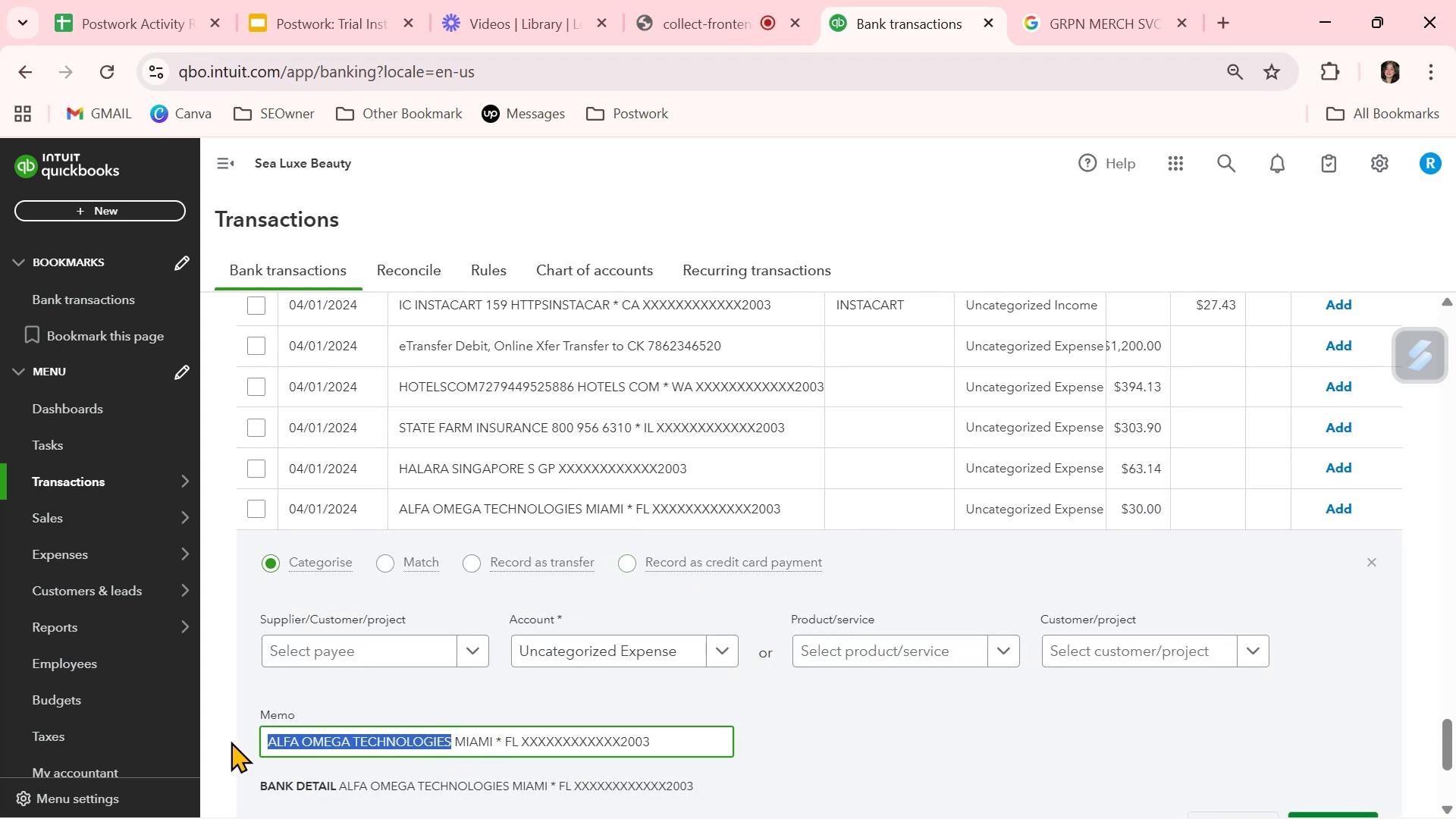 
key(Control+ControlLeft)
 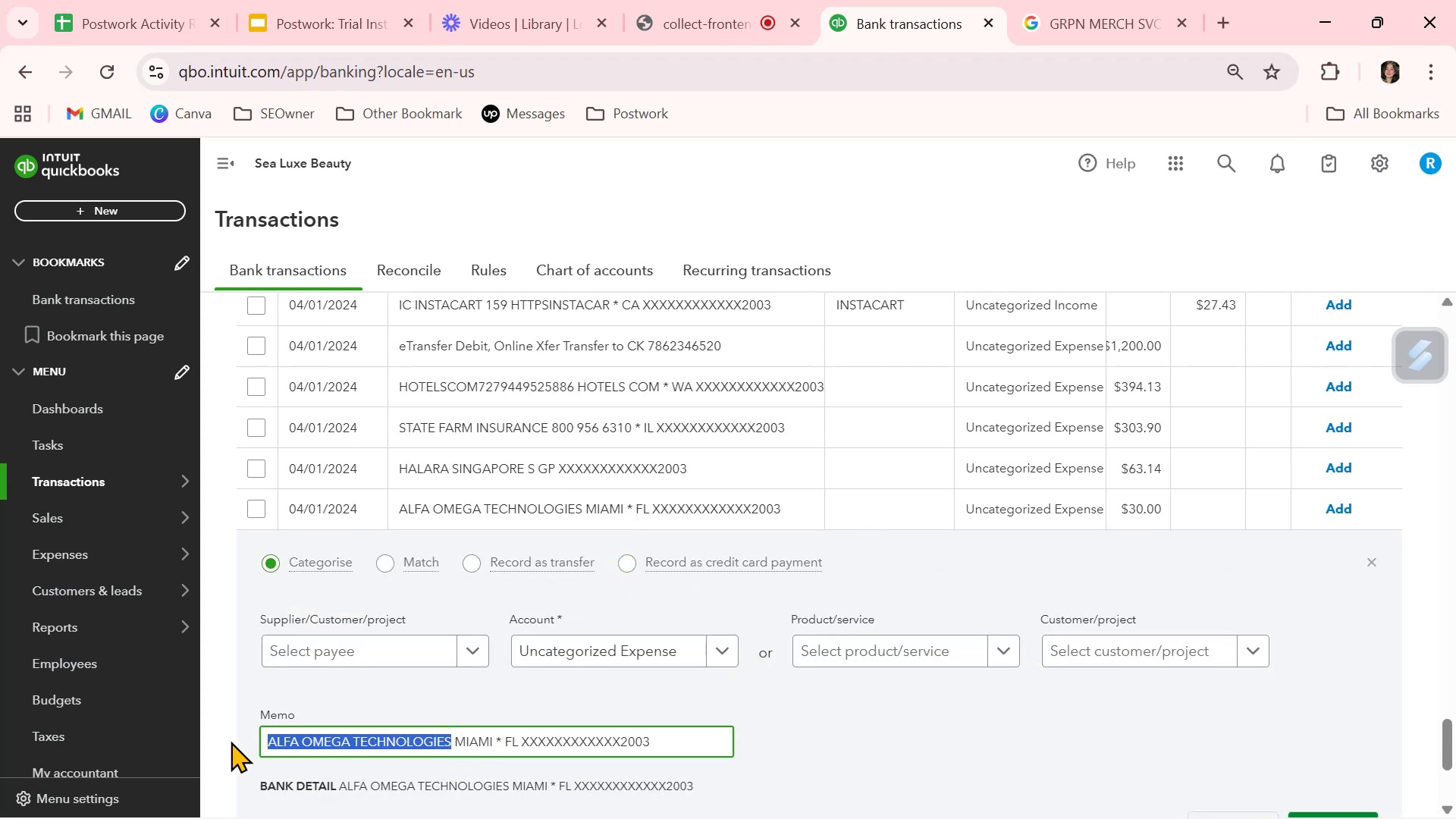 
key(Control+C)
 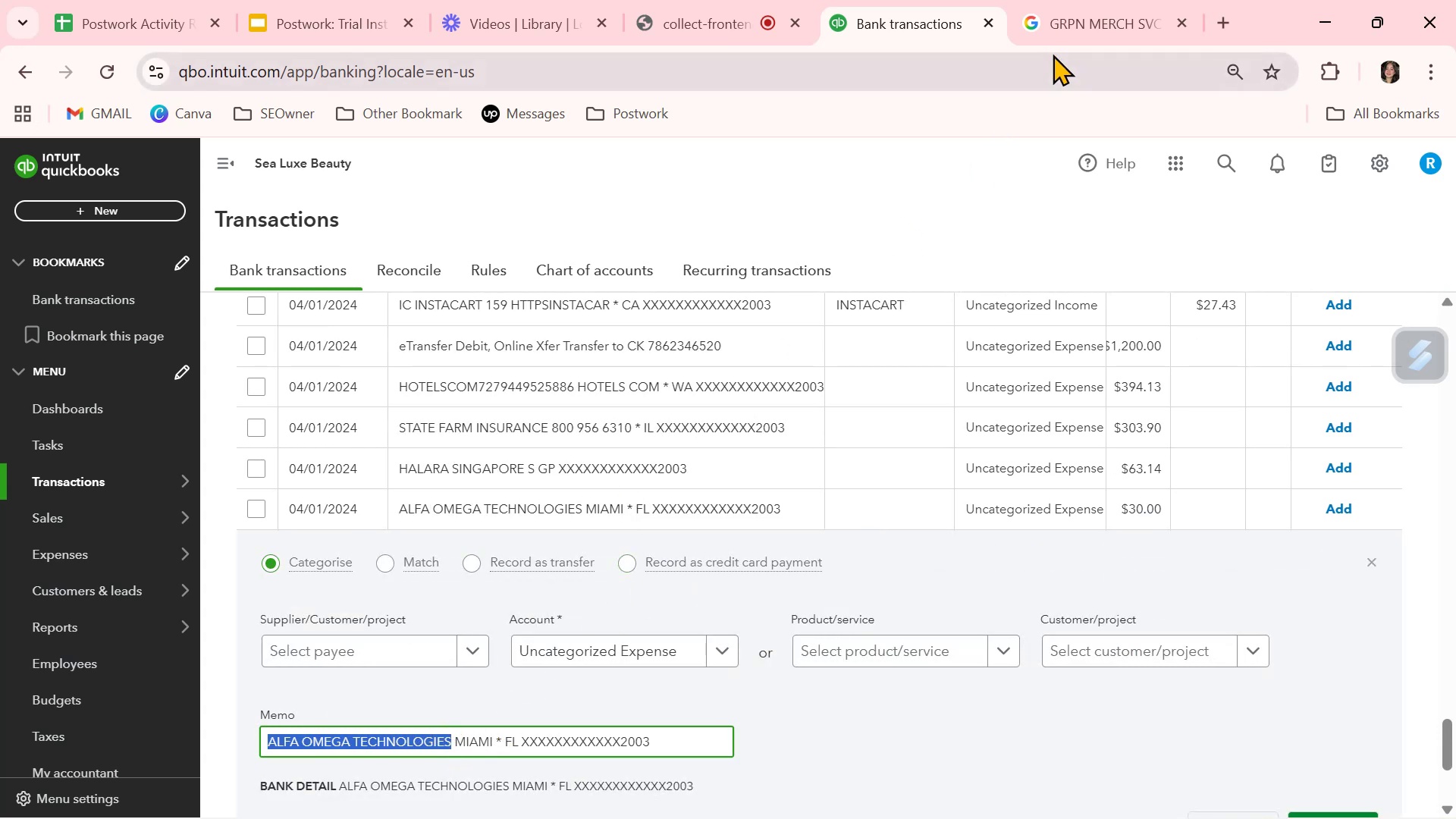 
left_click([1090, 8])
 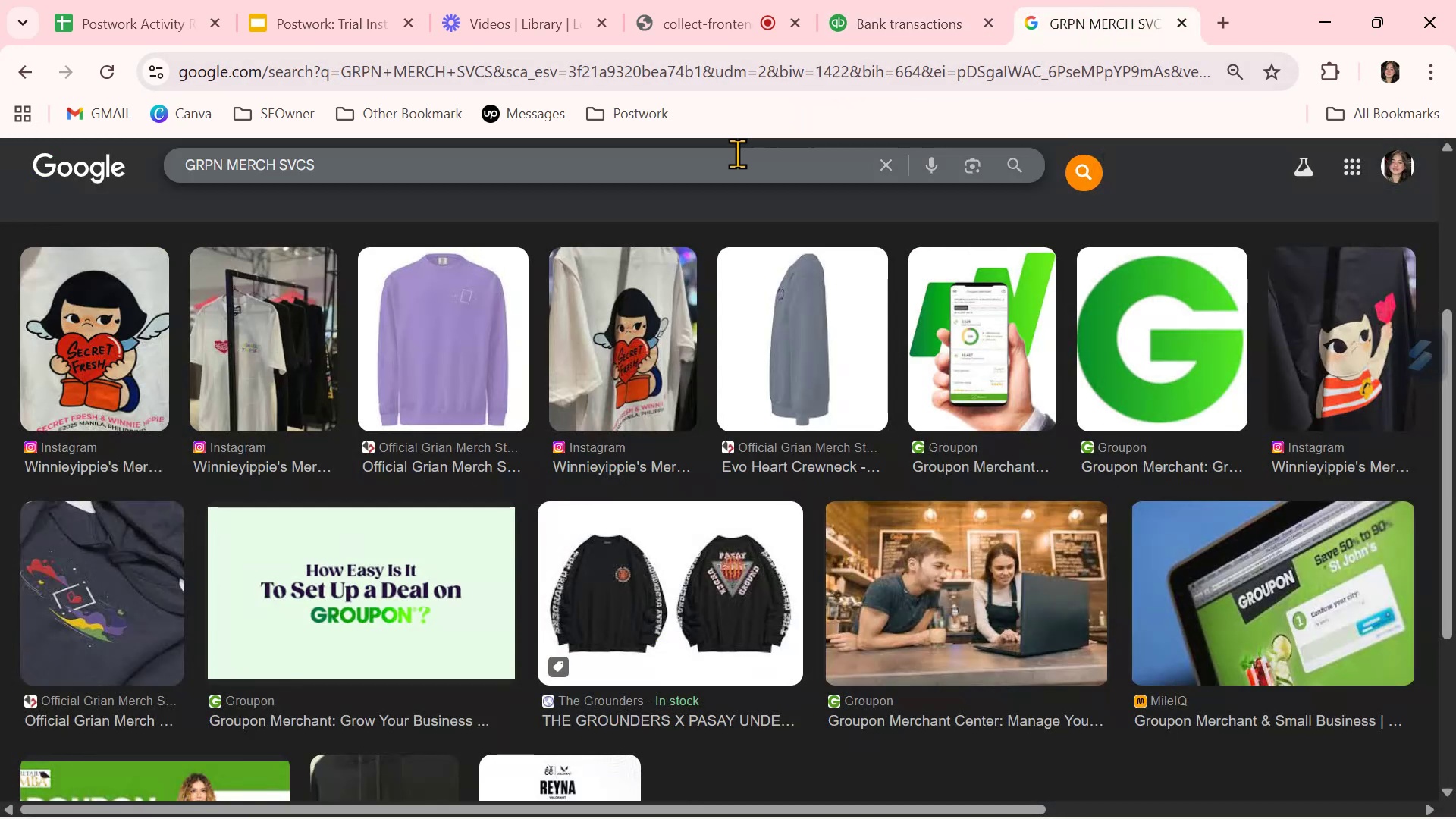 
double_click([736, 155])
 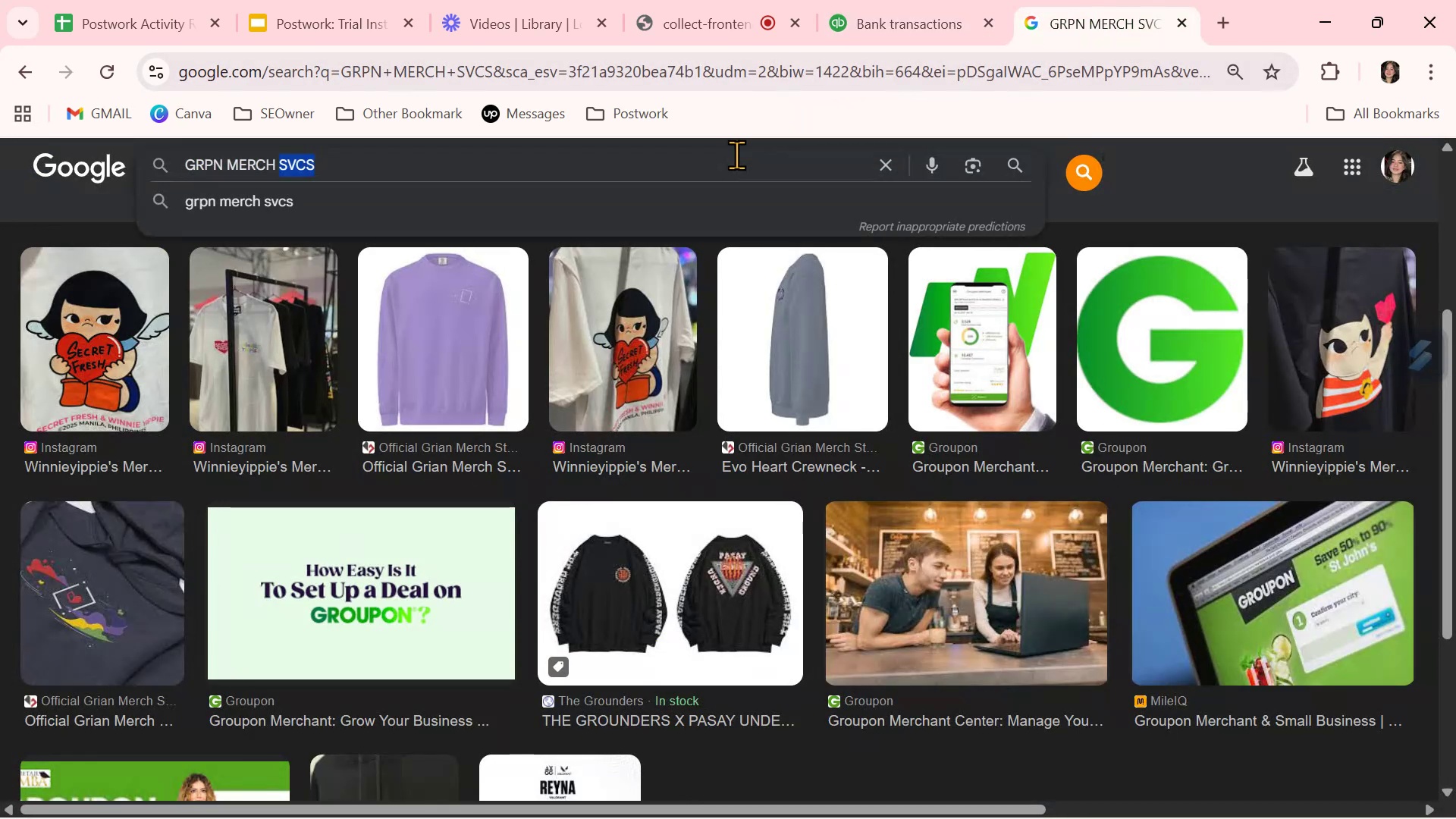 
triple_click([736, 155])
 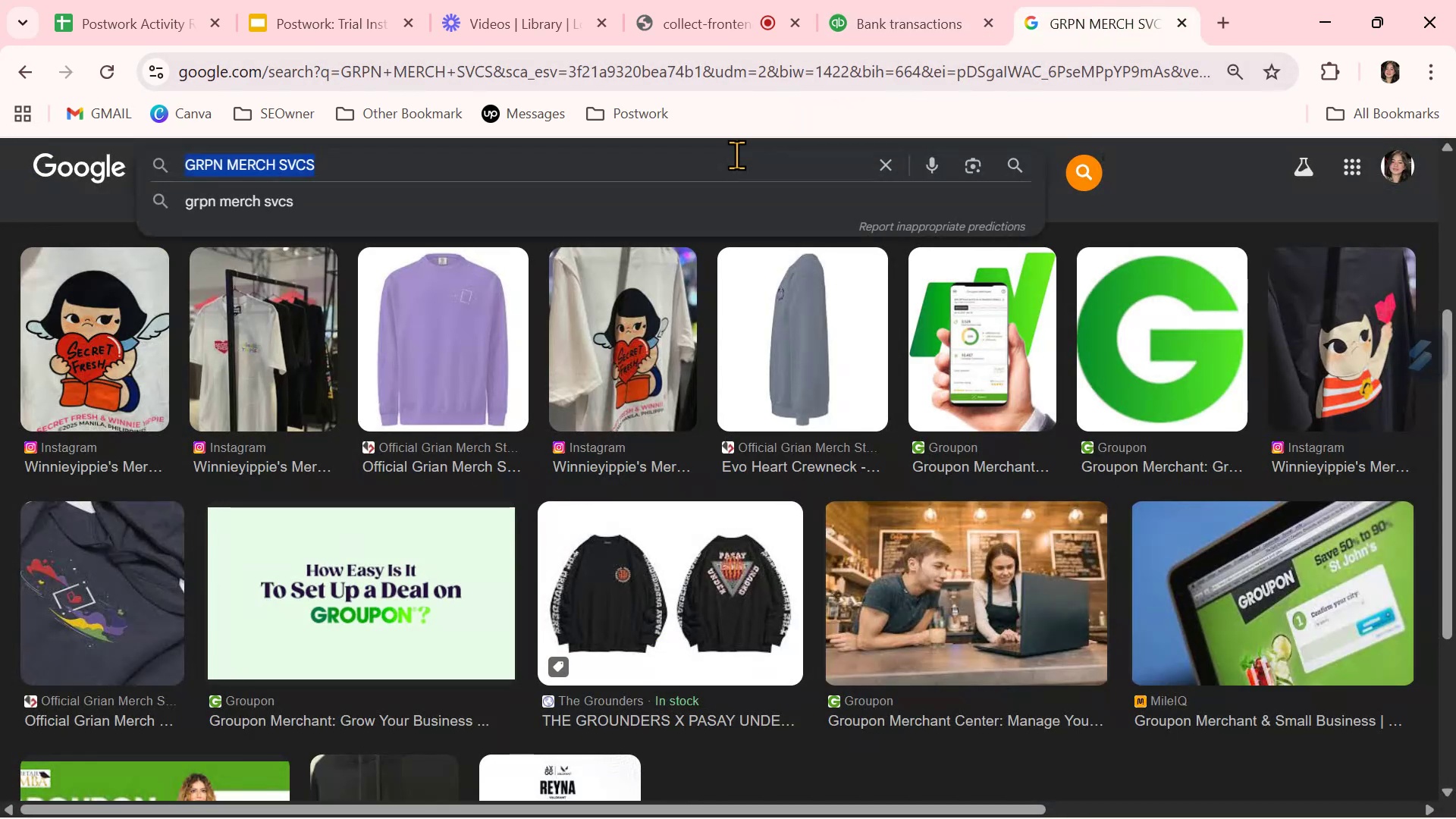 
key(Control+ControlLeft)
 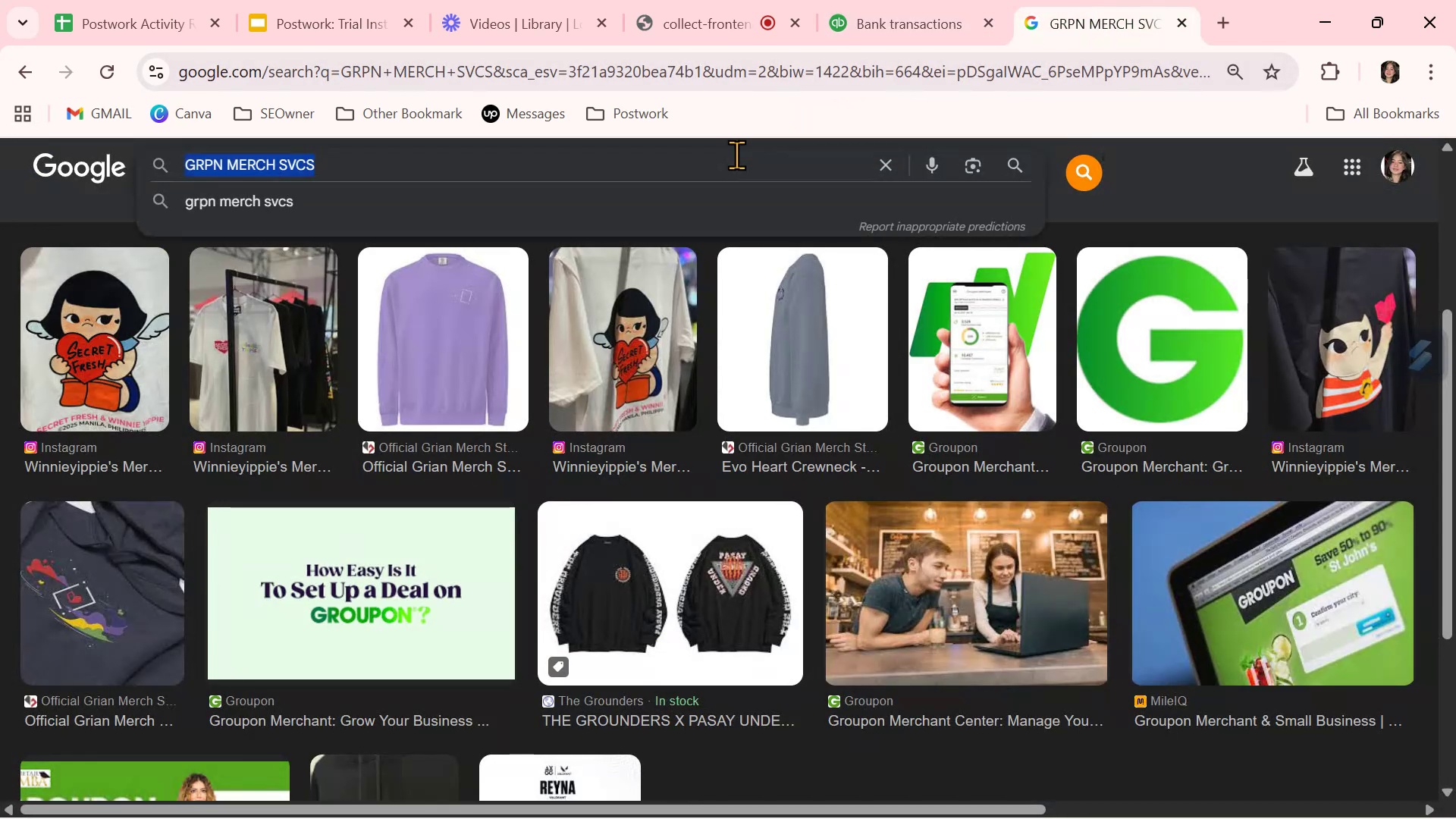 
key(Control+V)
 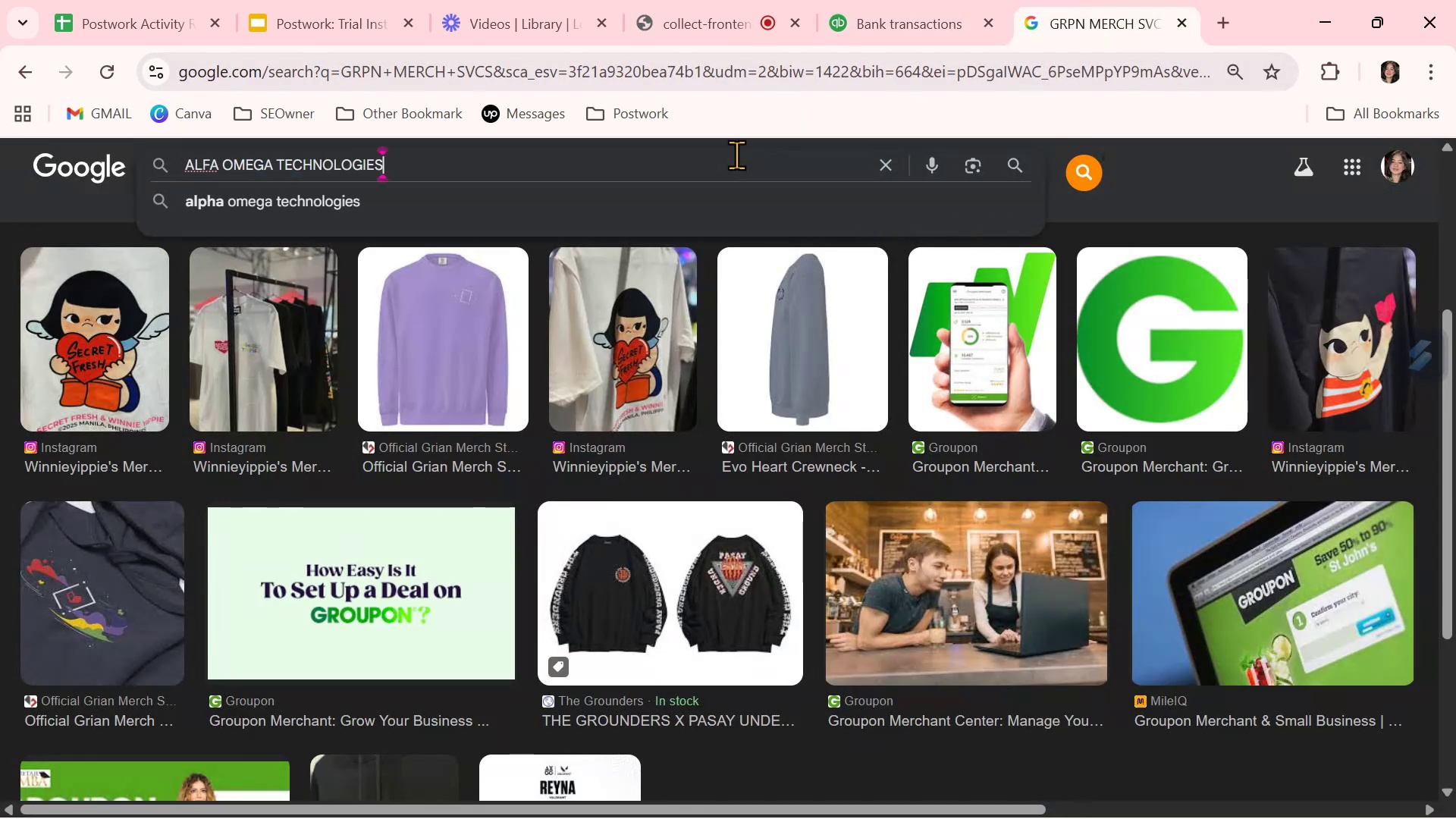 
key(NumpadEnter)
 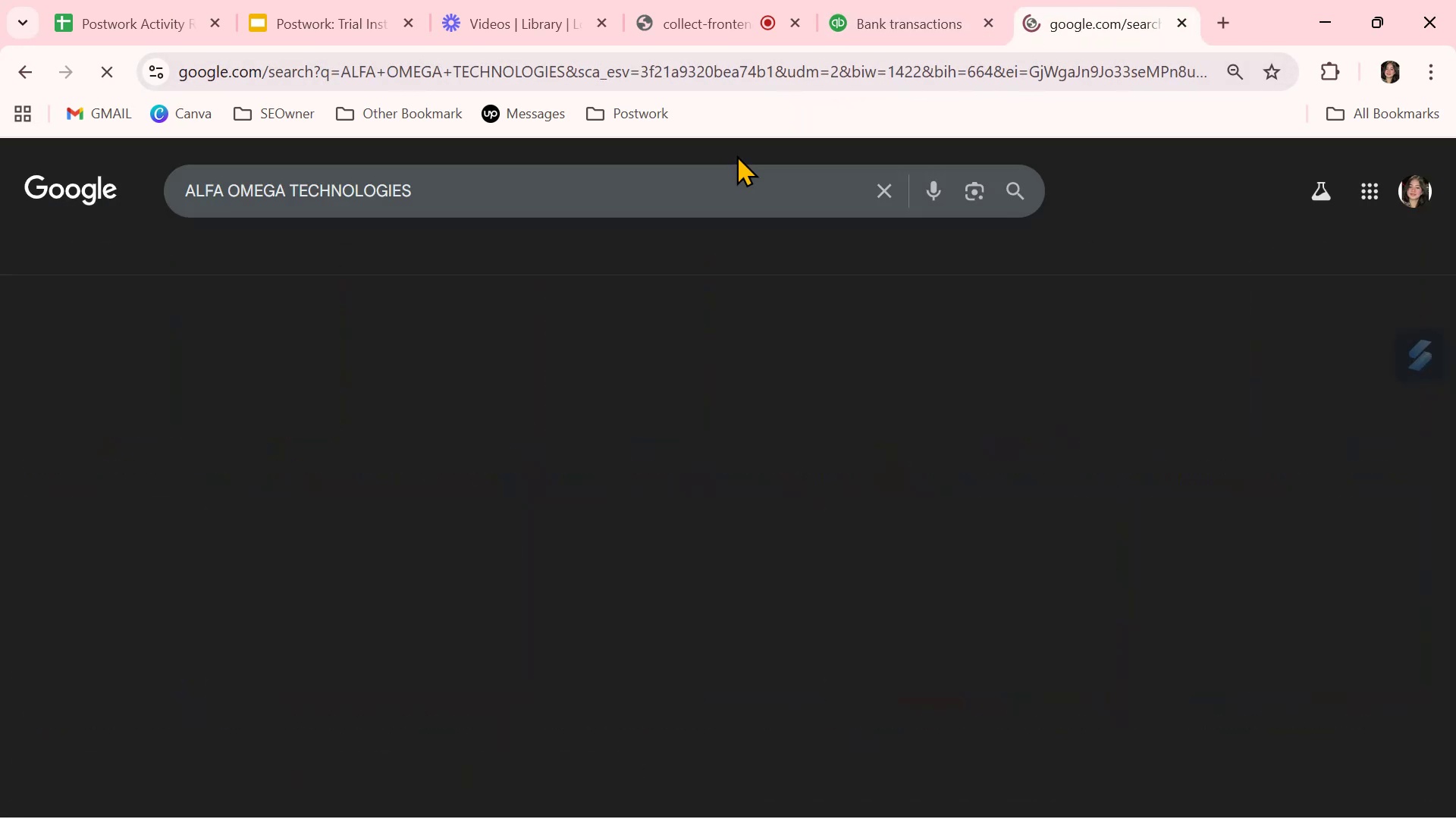 
mouse_move([803, 396])
 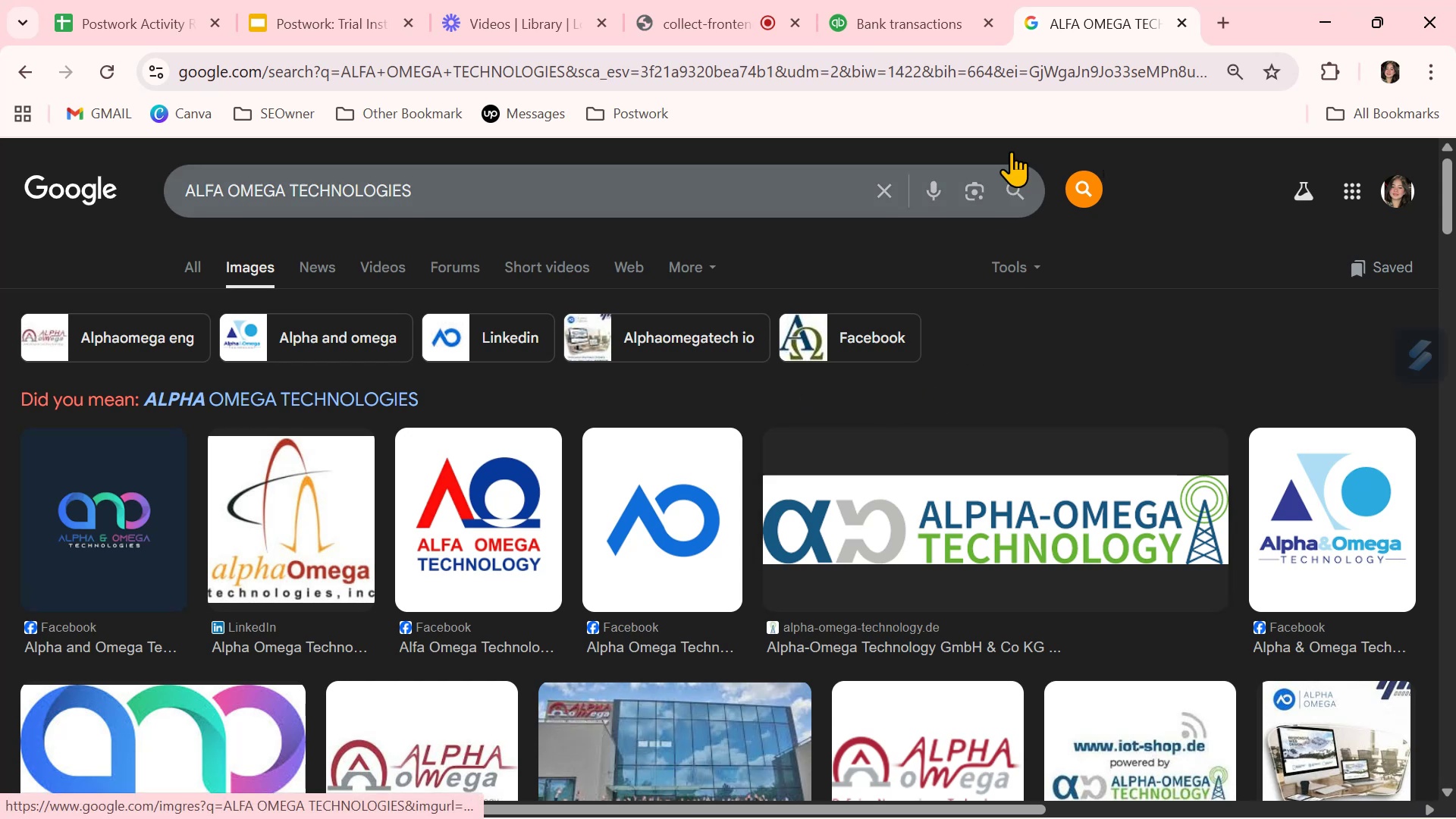 
left_click([901, 14])
 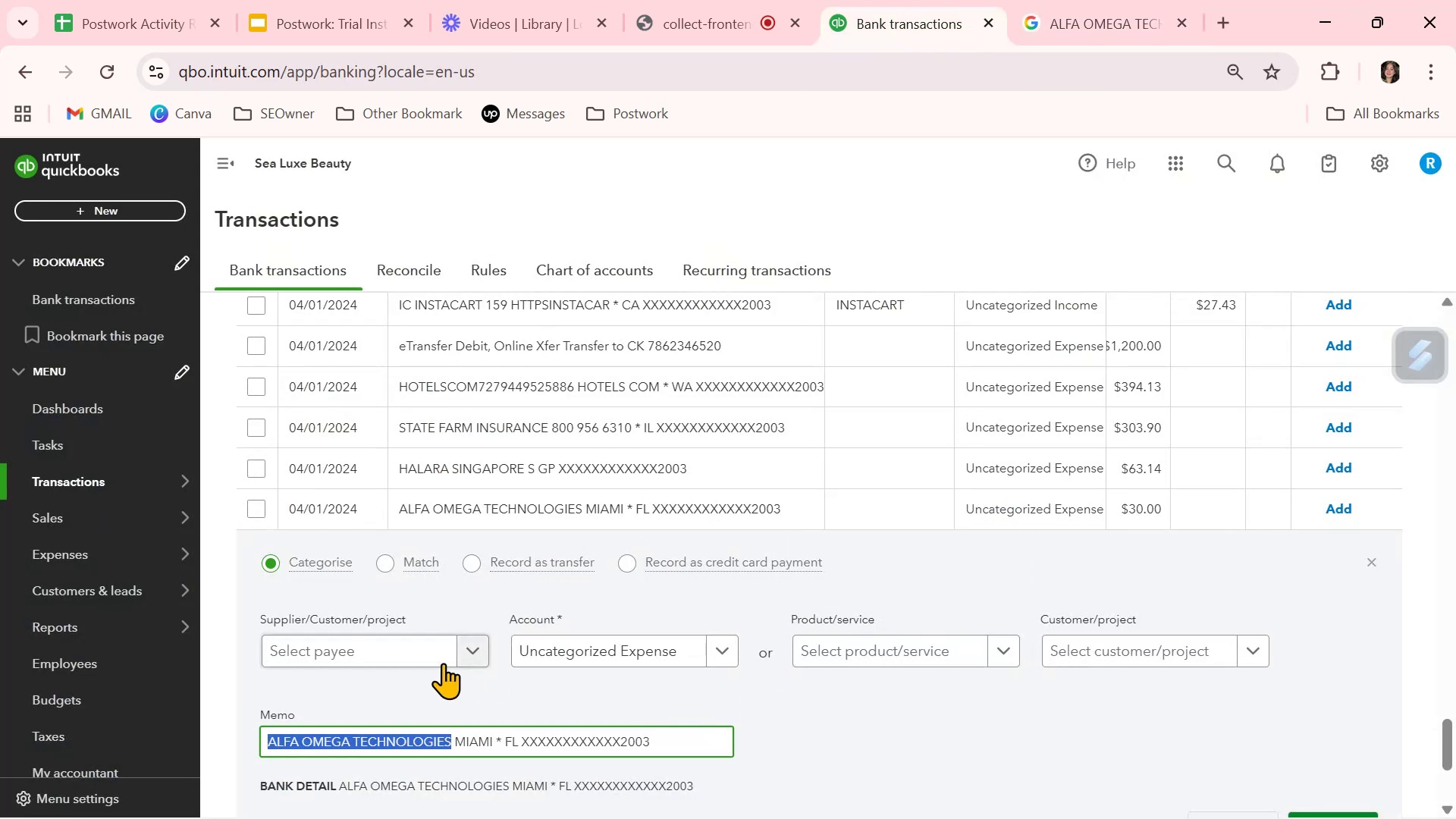 
left_click([421, 650])
 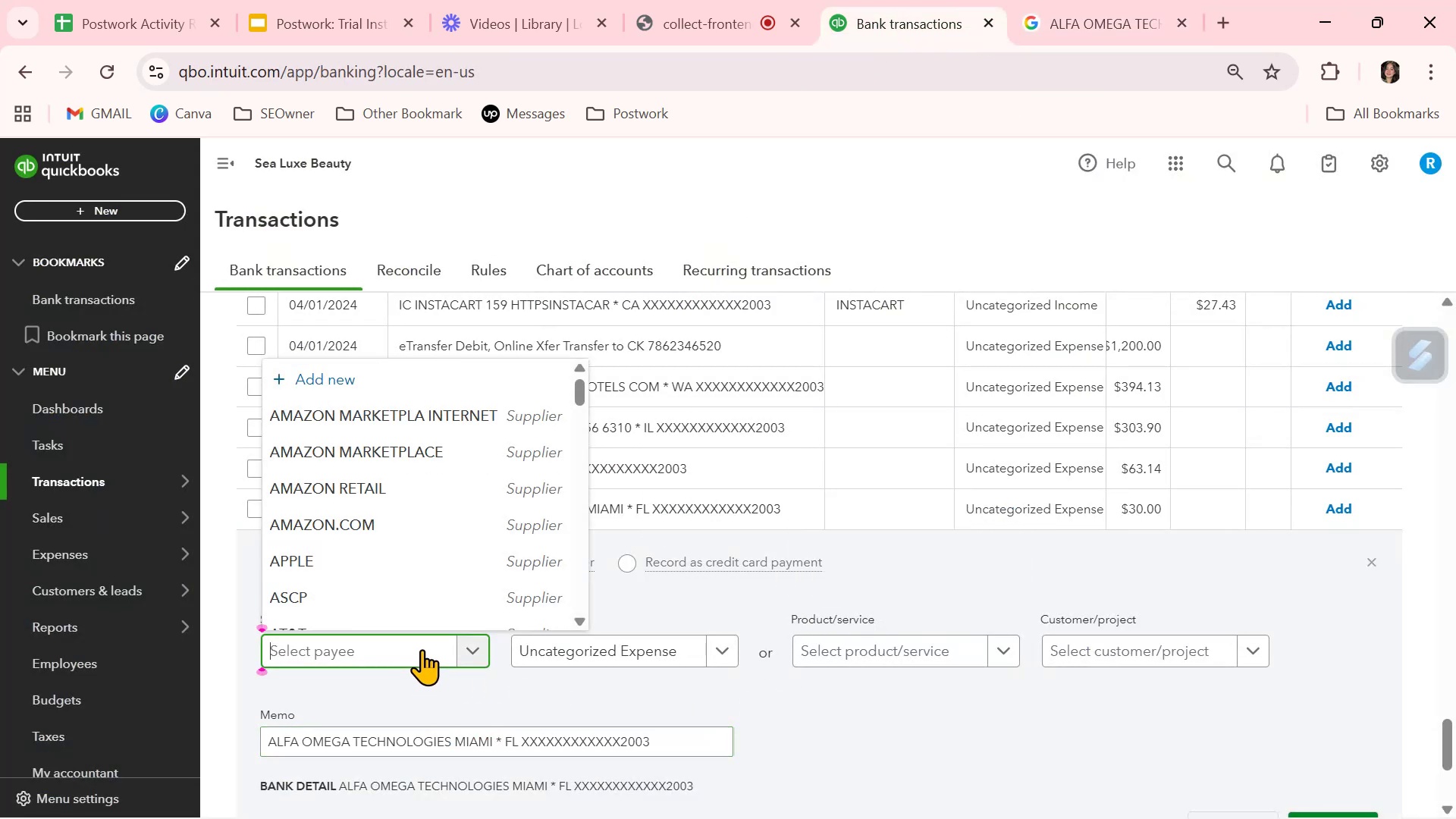 
key(Control+ControlLeft)
 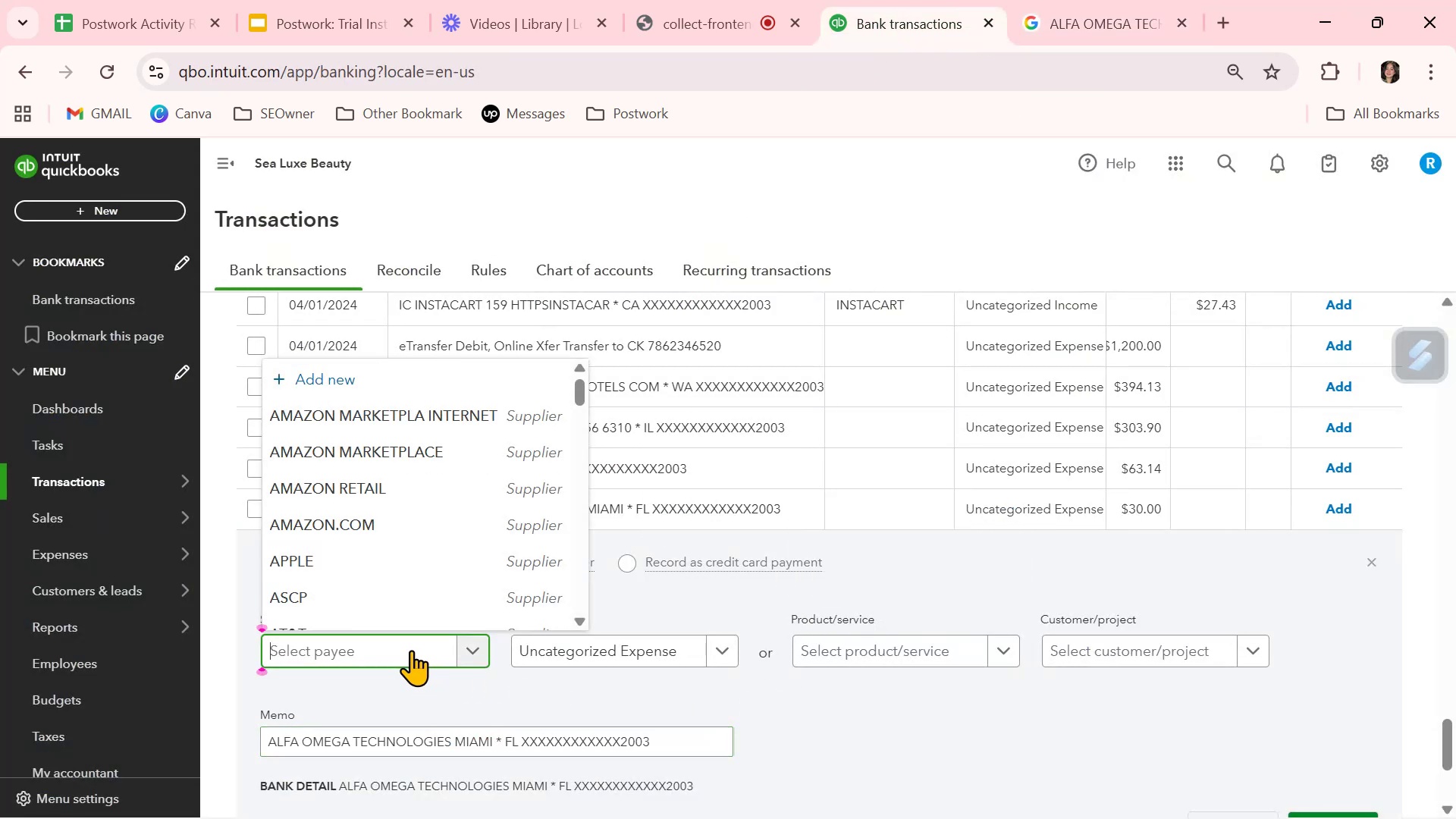 
key(Control+V)
 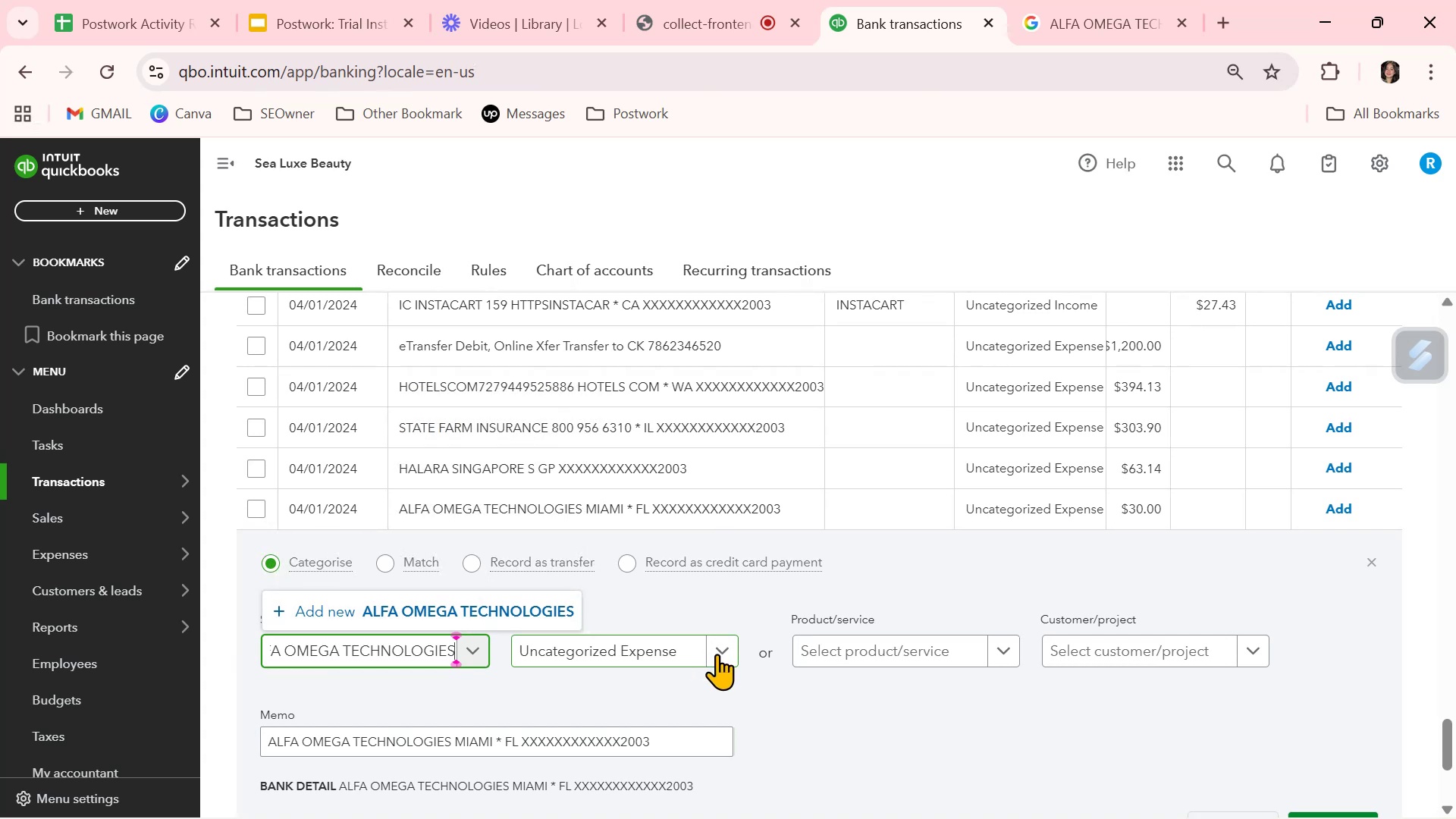 
left_click([449, 613])
 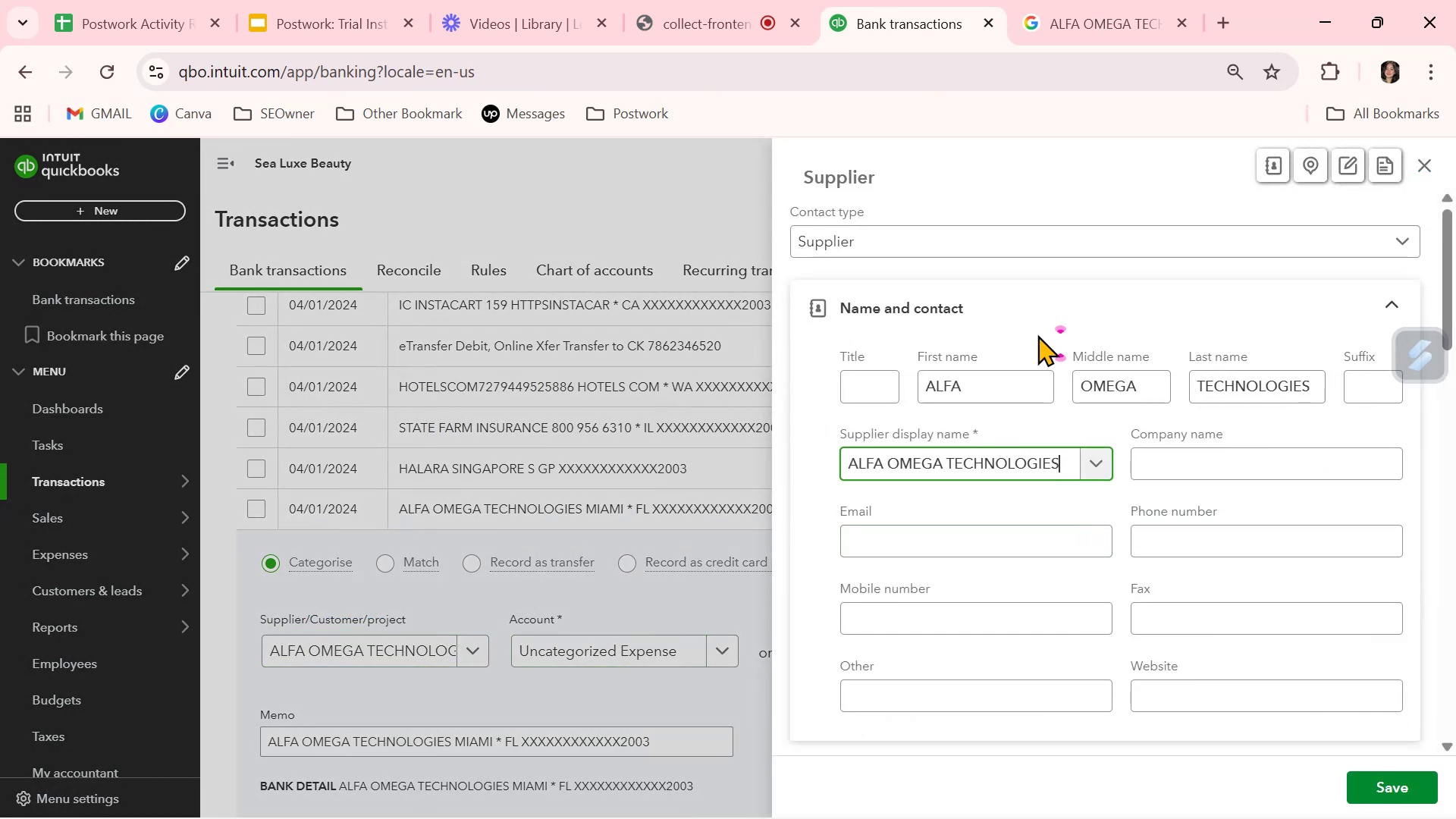 
left_click_drag(start_coordinate=[996, 386], to_coordinate=[681, 354])
 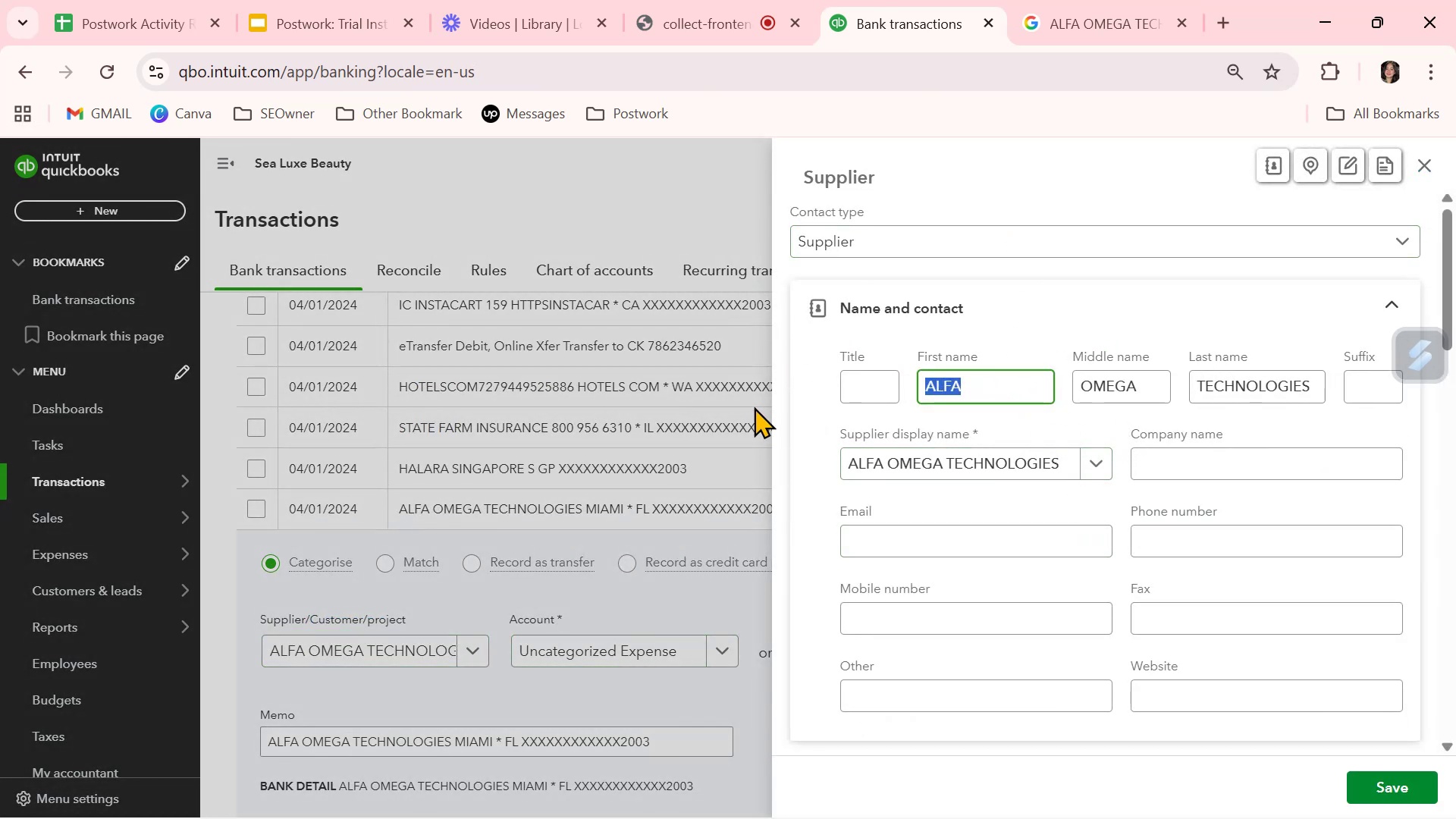 
key(Backspace)
 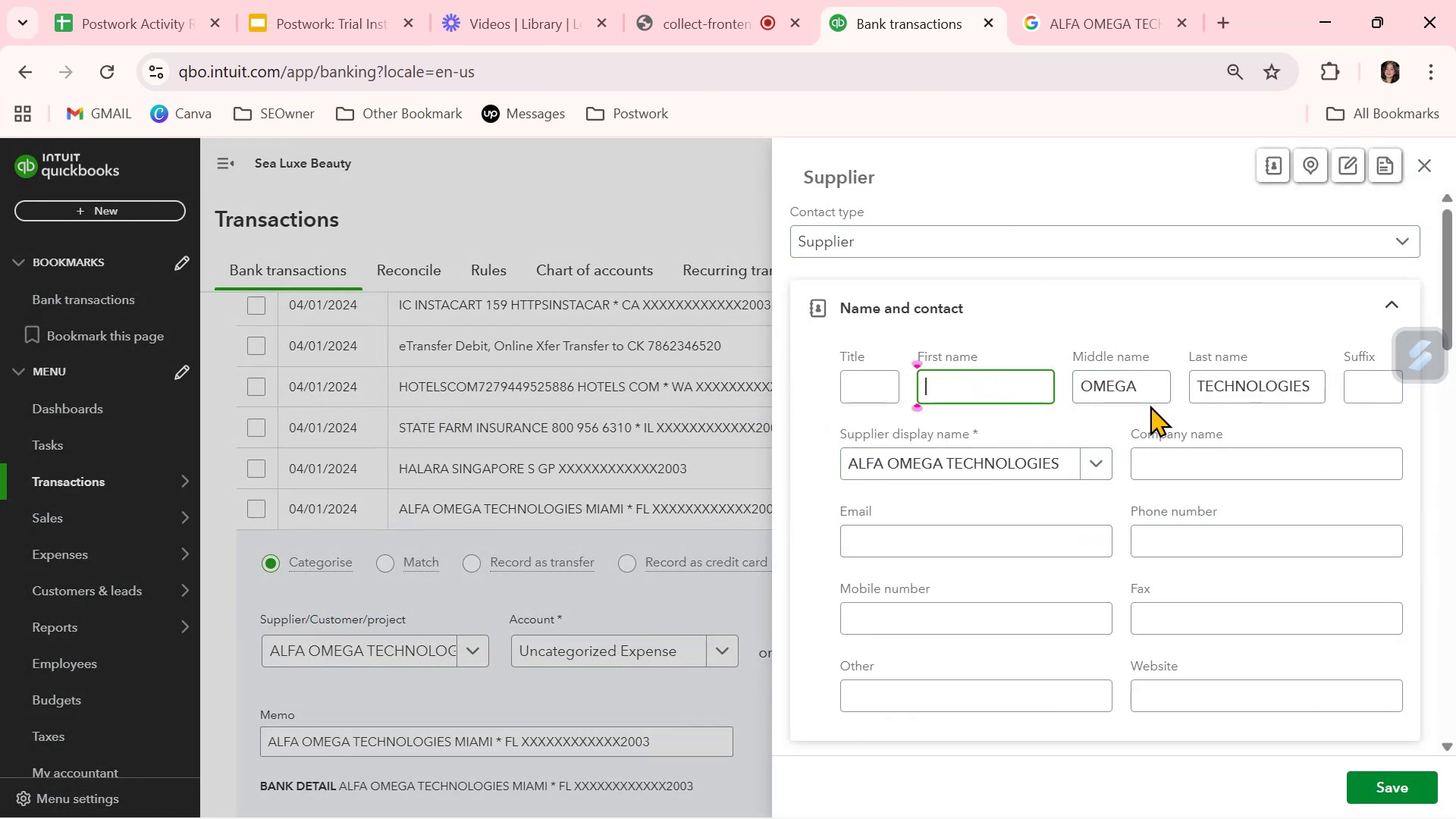 
left_click_drag(start_coordinate=[1156, 391], to_coordinate=[910, 365])
 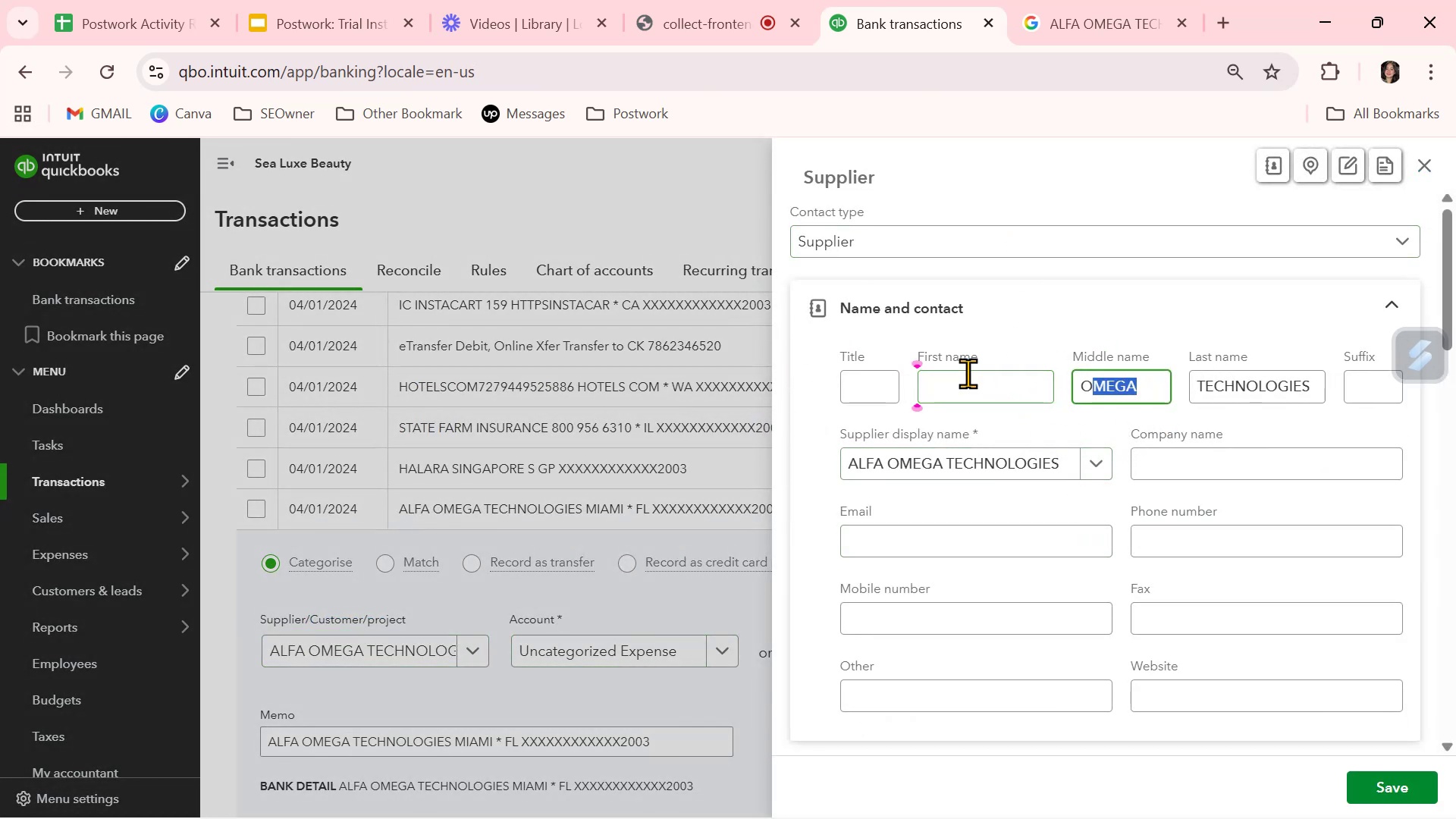 
key(Backspace)
 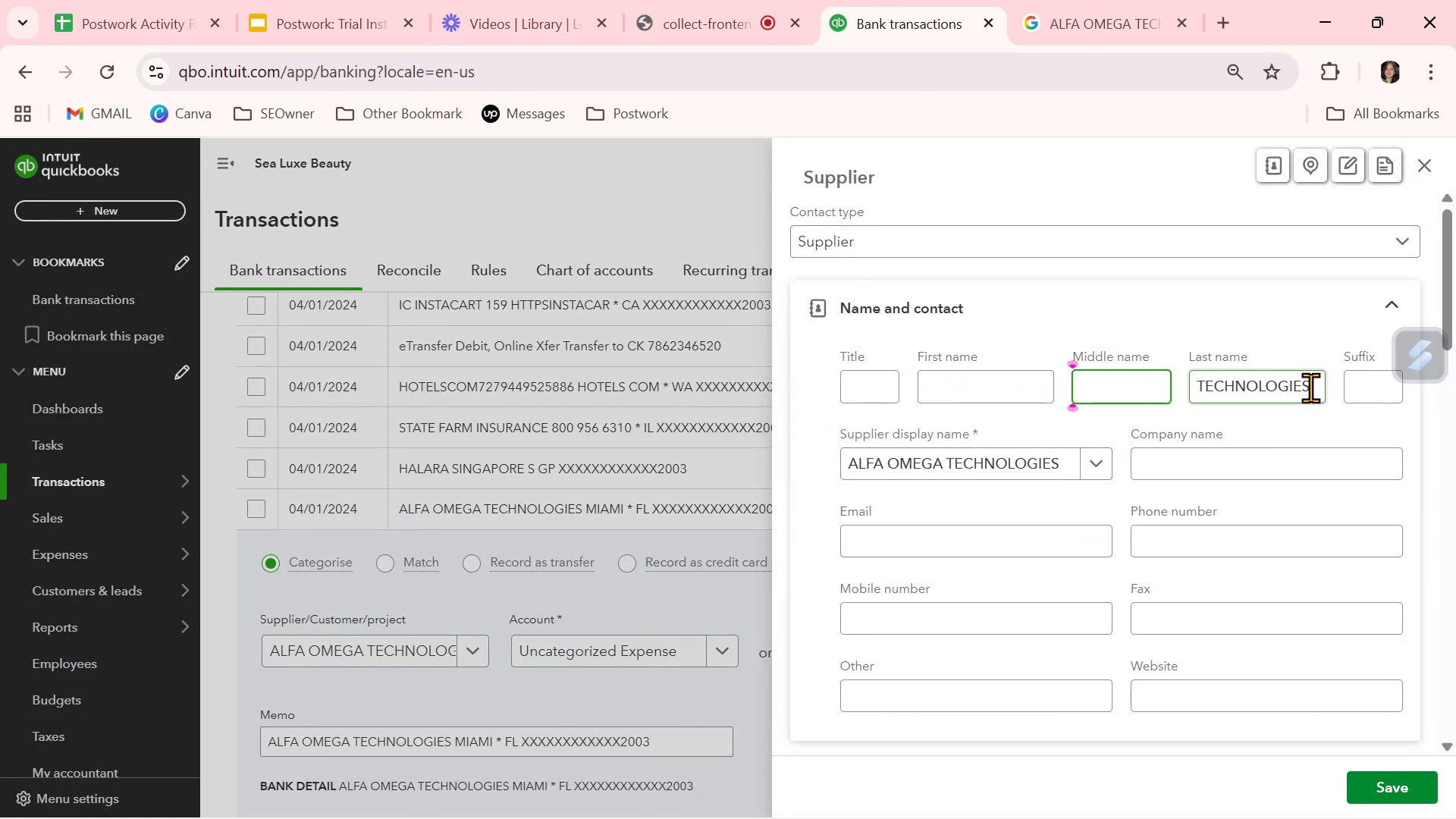 
left_click_drag(start_coordinate=[1314, 385], to_coordinate=[1109, 381])
 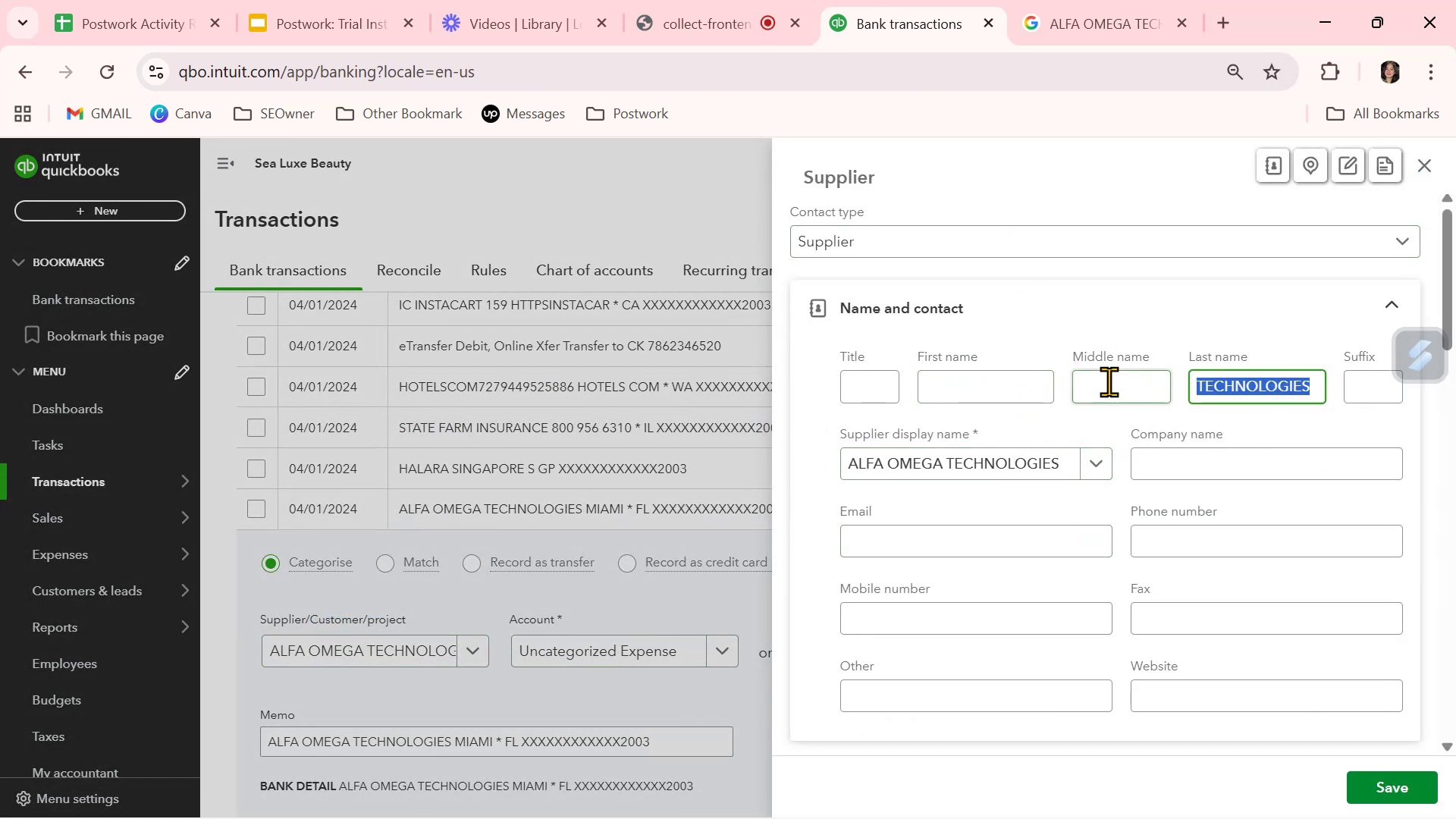 
key(Backspace)
 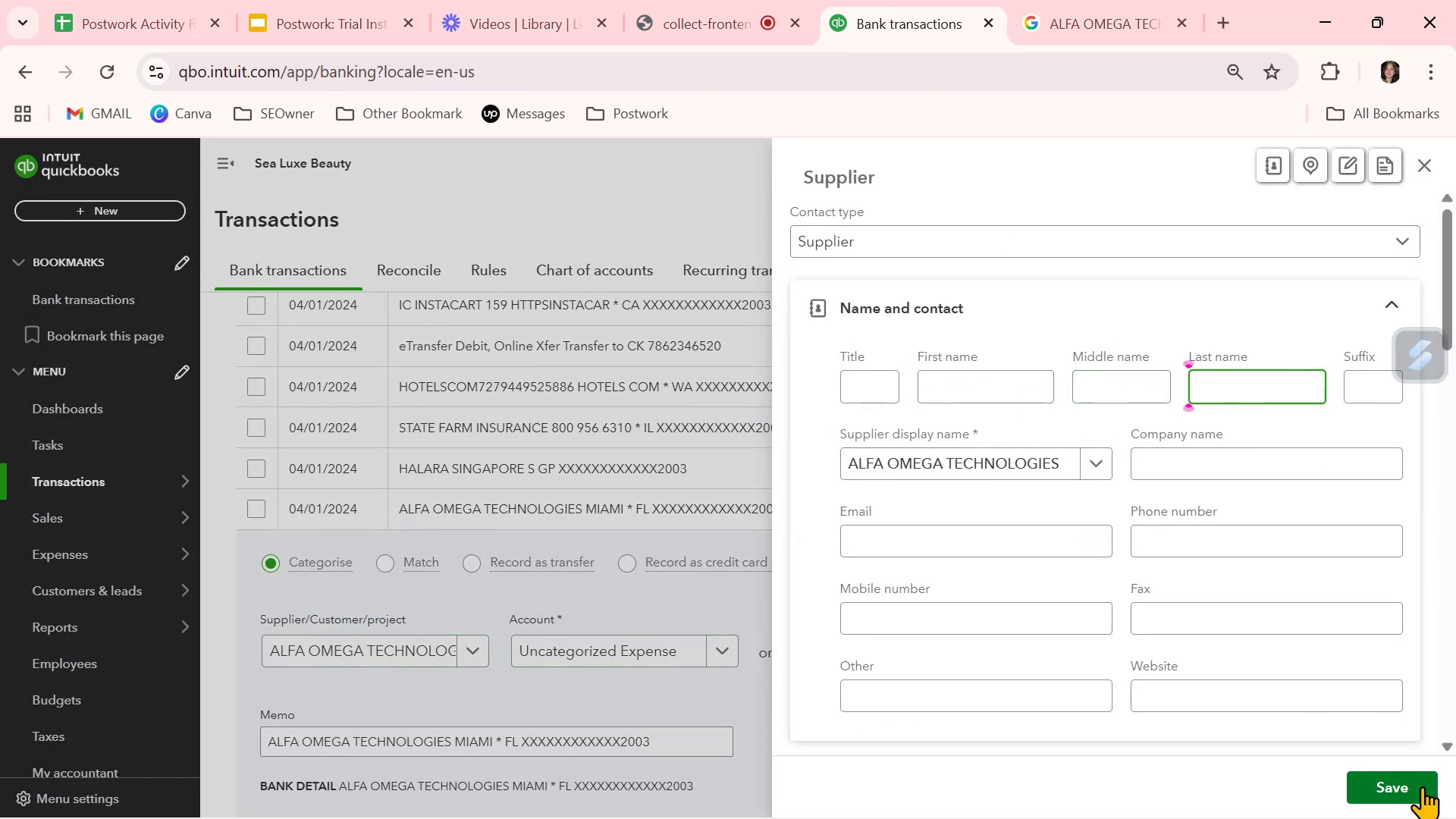 
left_click([1407, 783])
 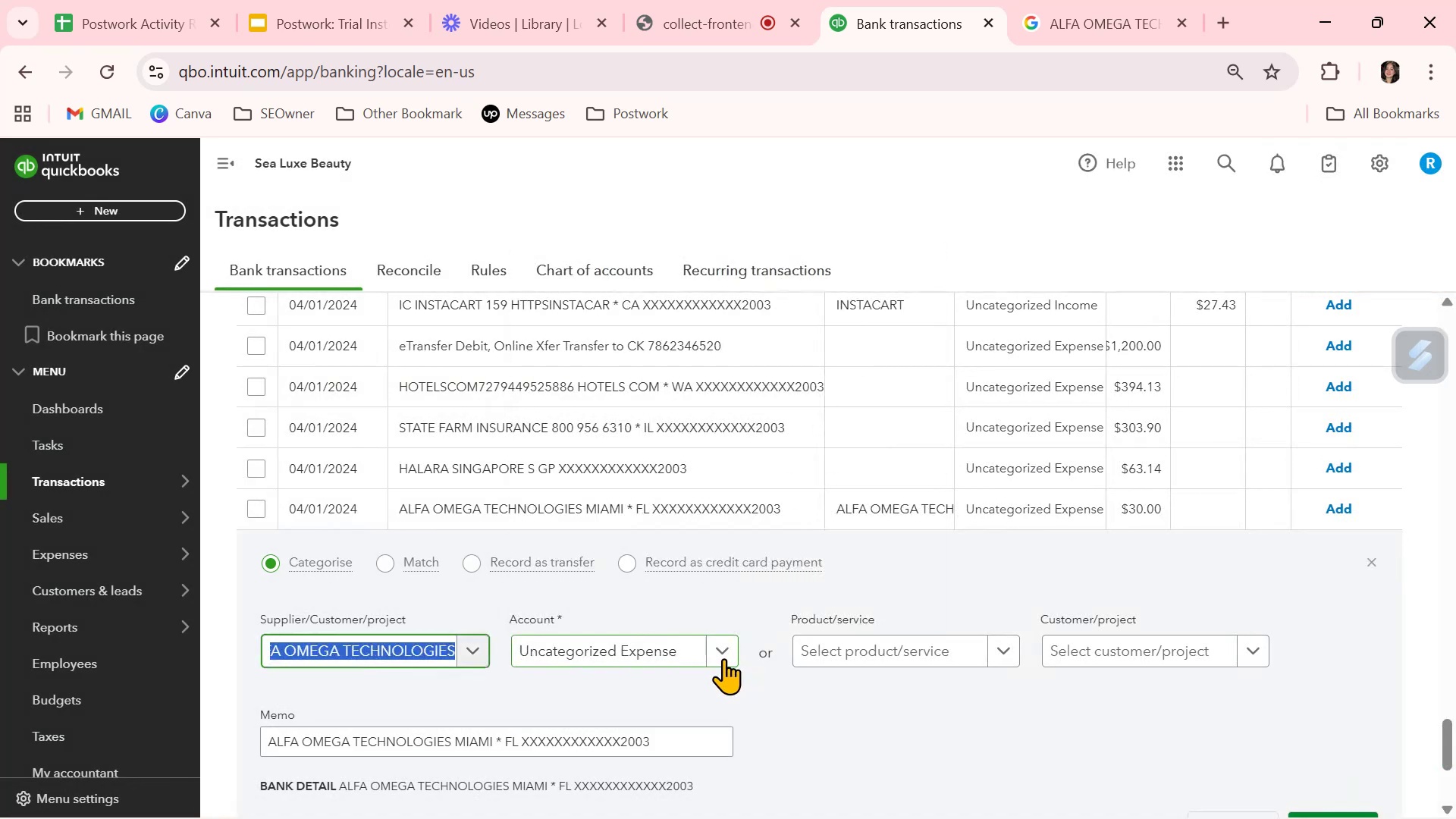 
left_click([723, 658])
 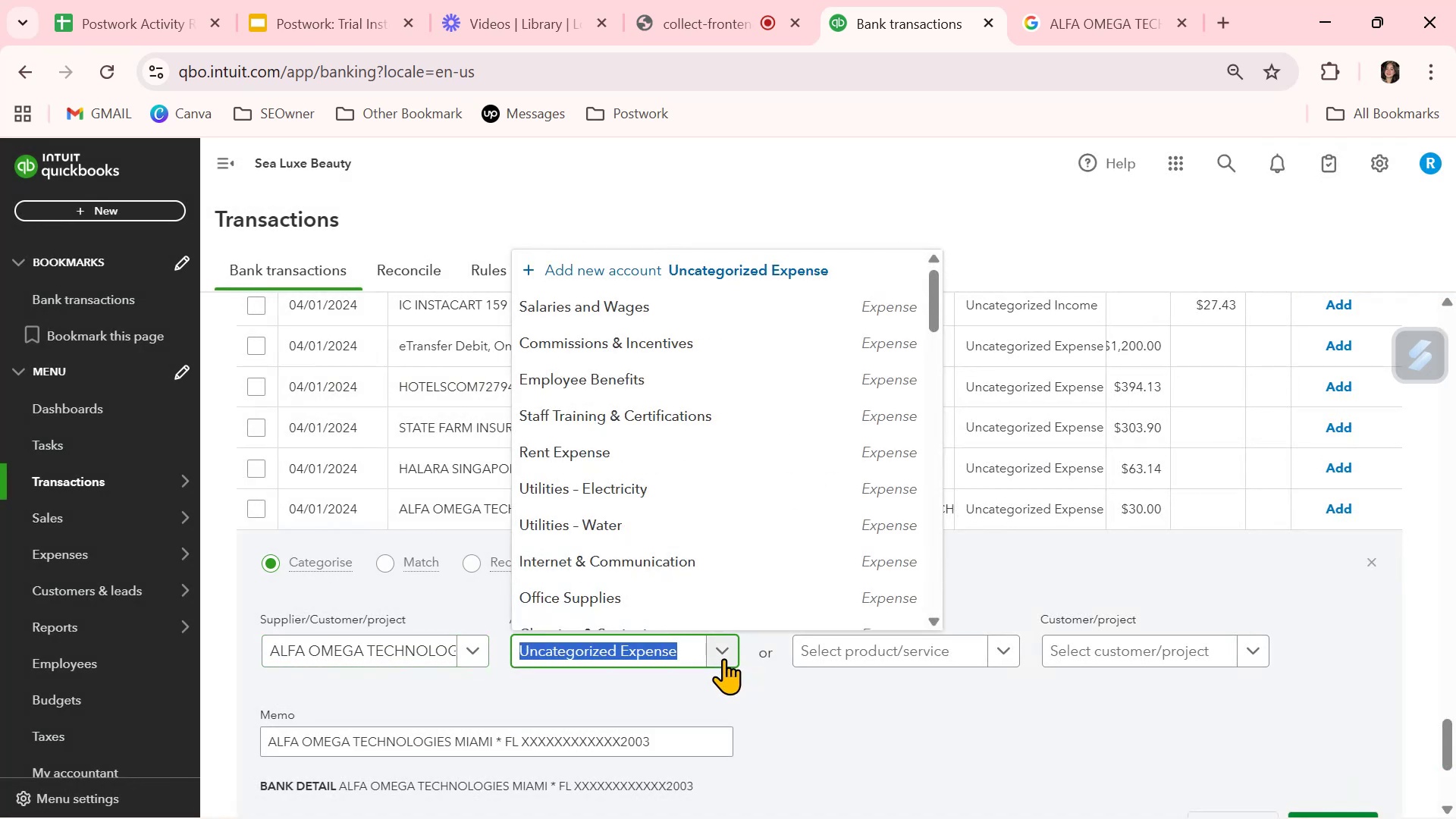 
type(inf)
 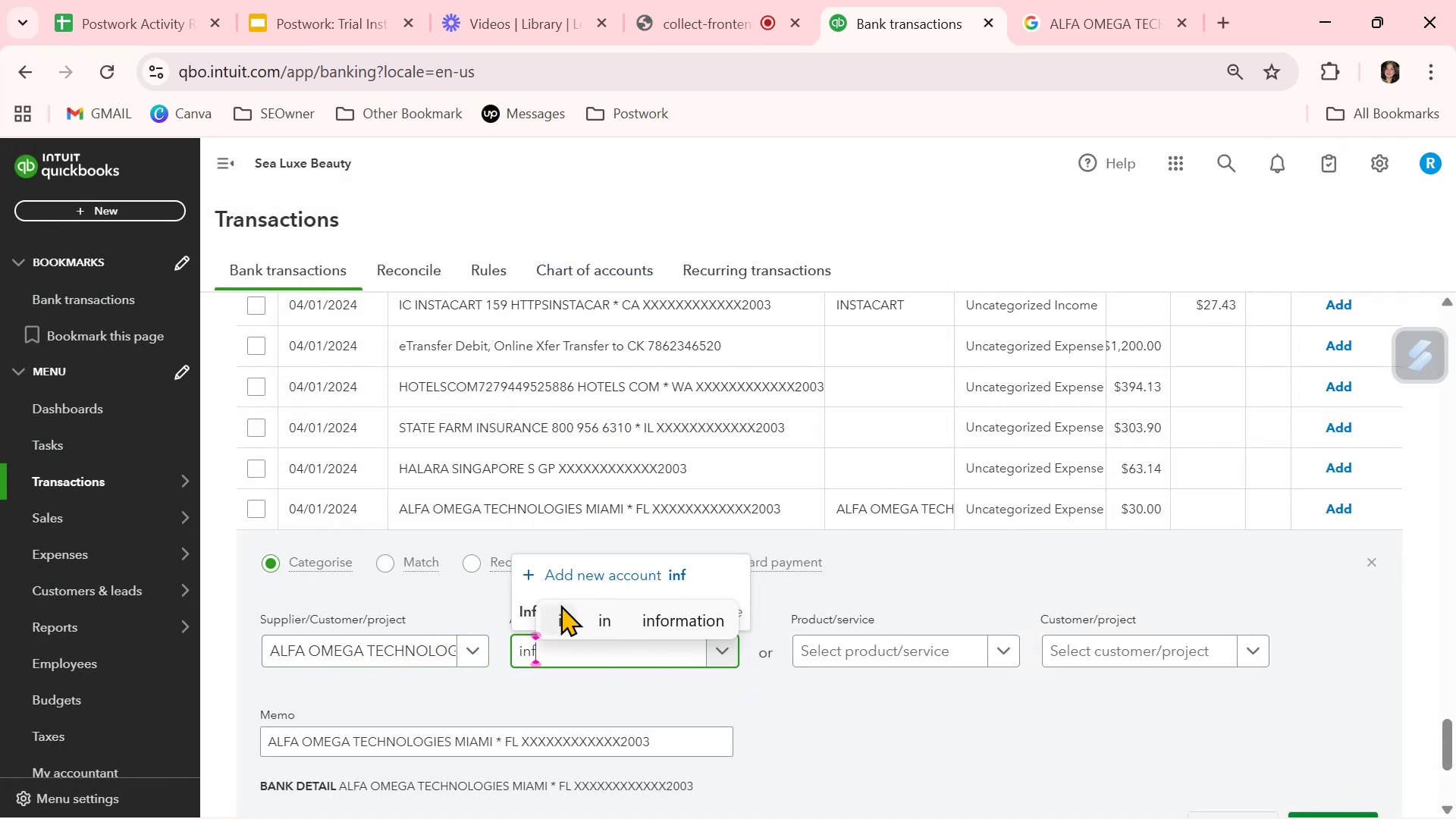 
left_click([521, 604])
 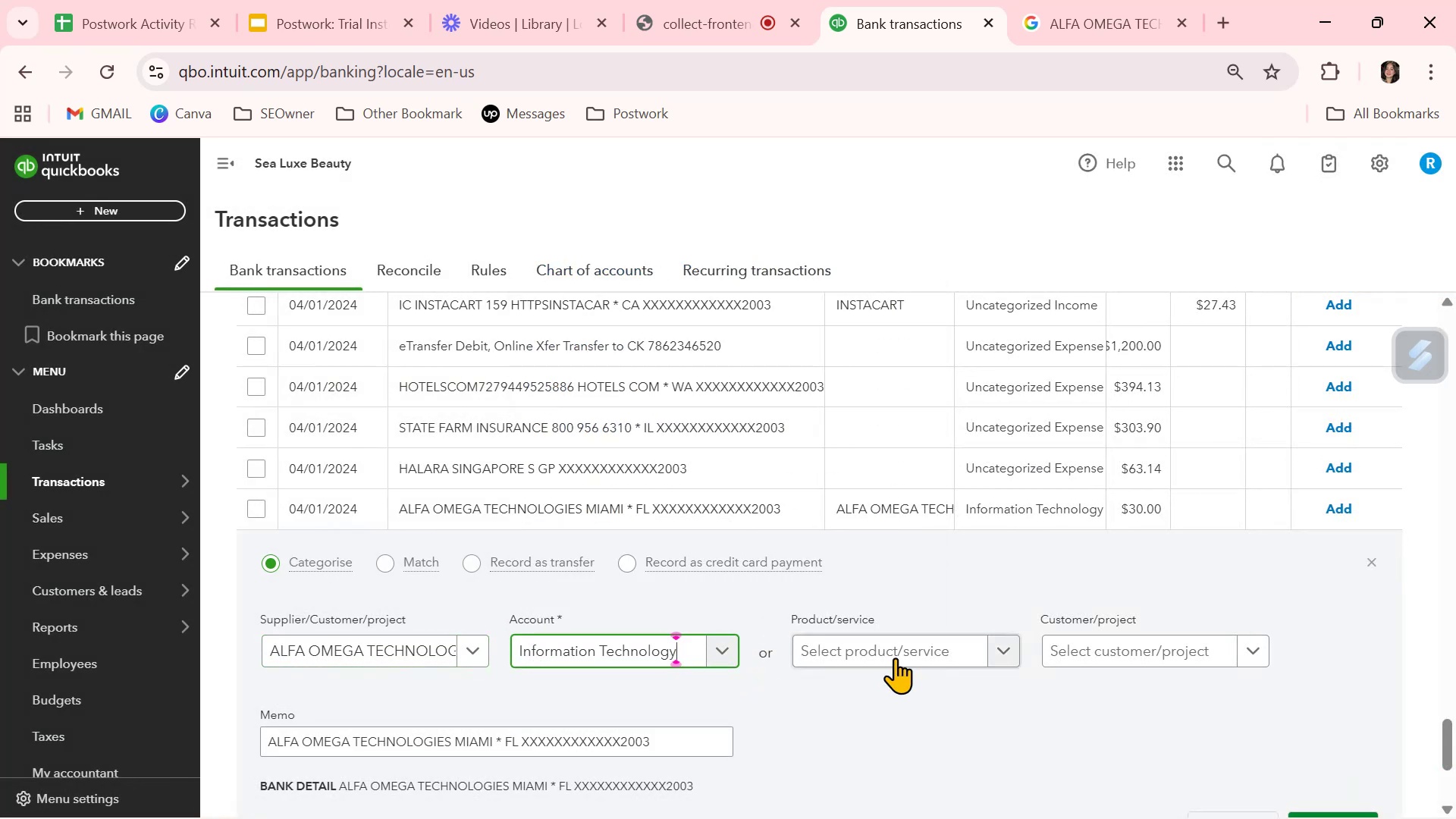 
left_click([899, 714])
 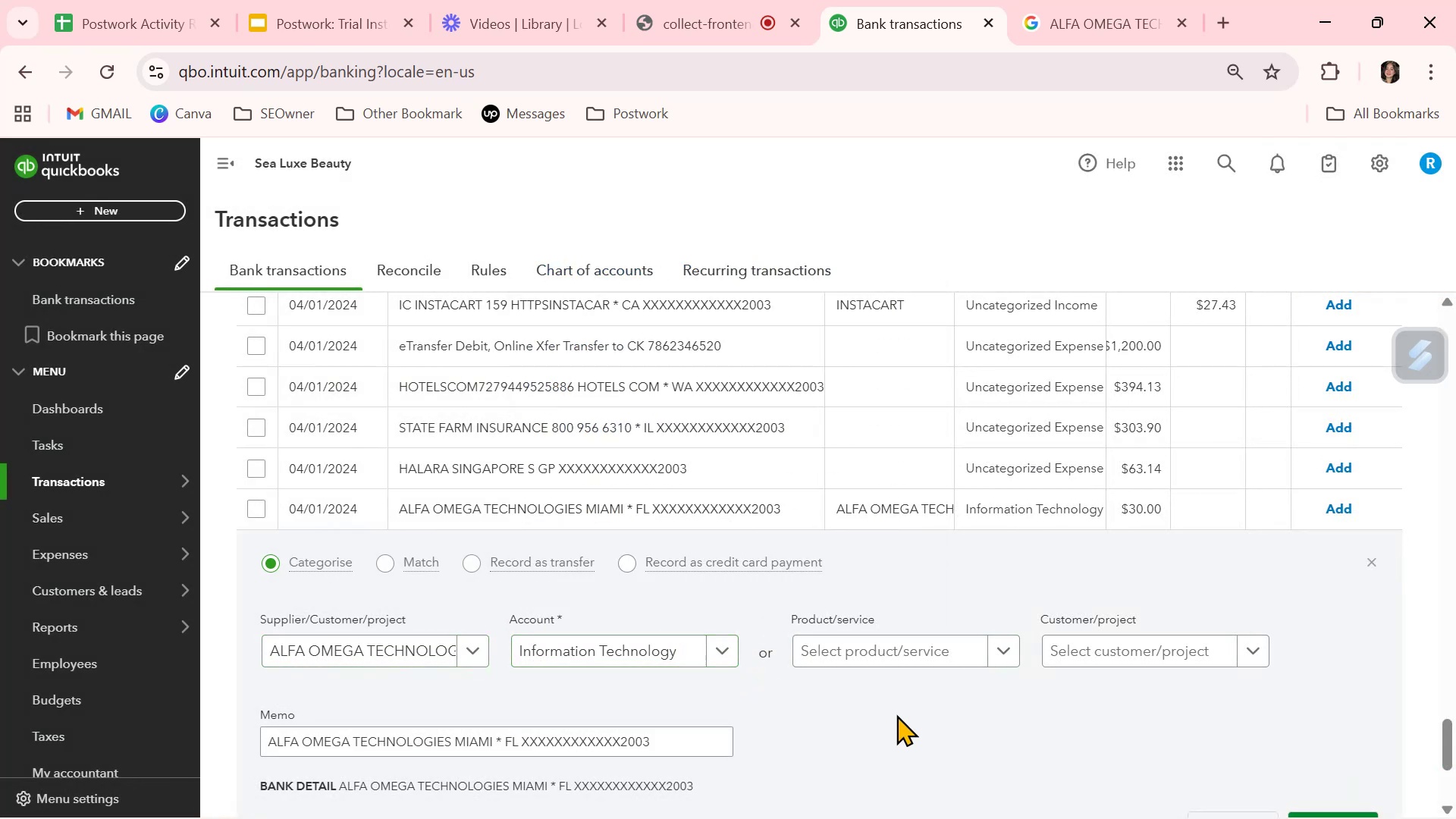 
scroll: coordinate [852, 719], scroll_direction: down, amount: 1.0
 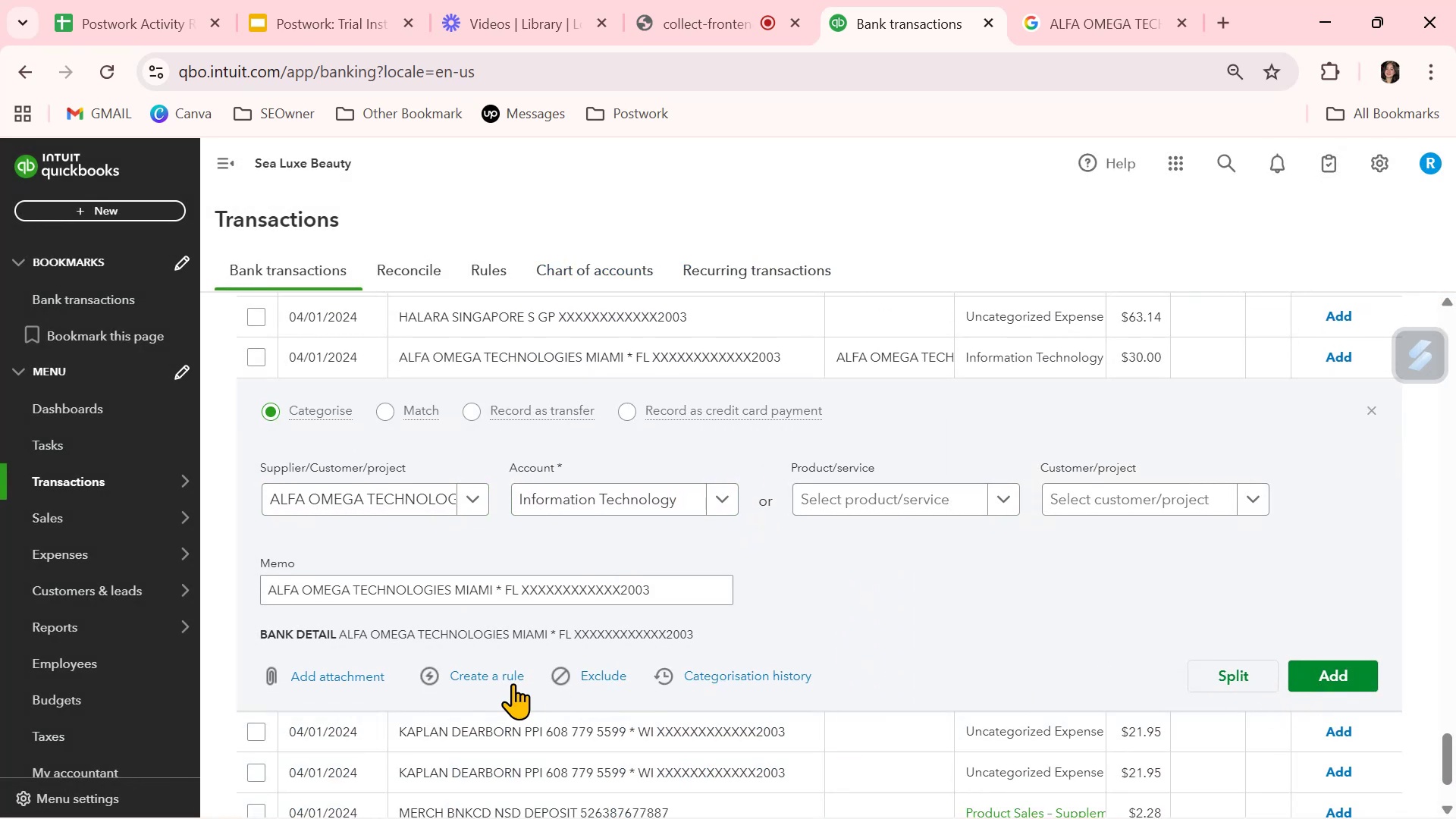 
left_click([1356, 676])
 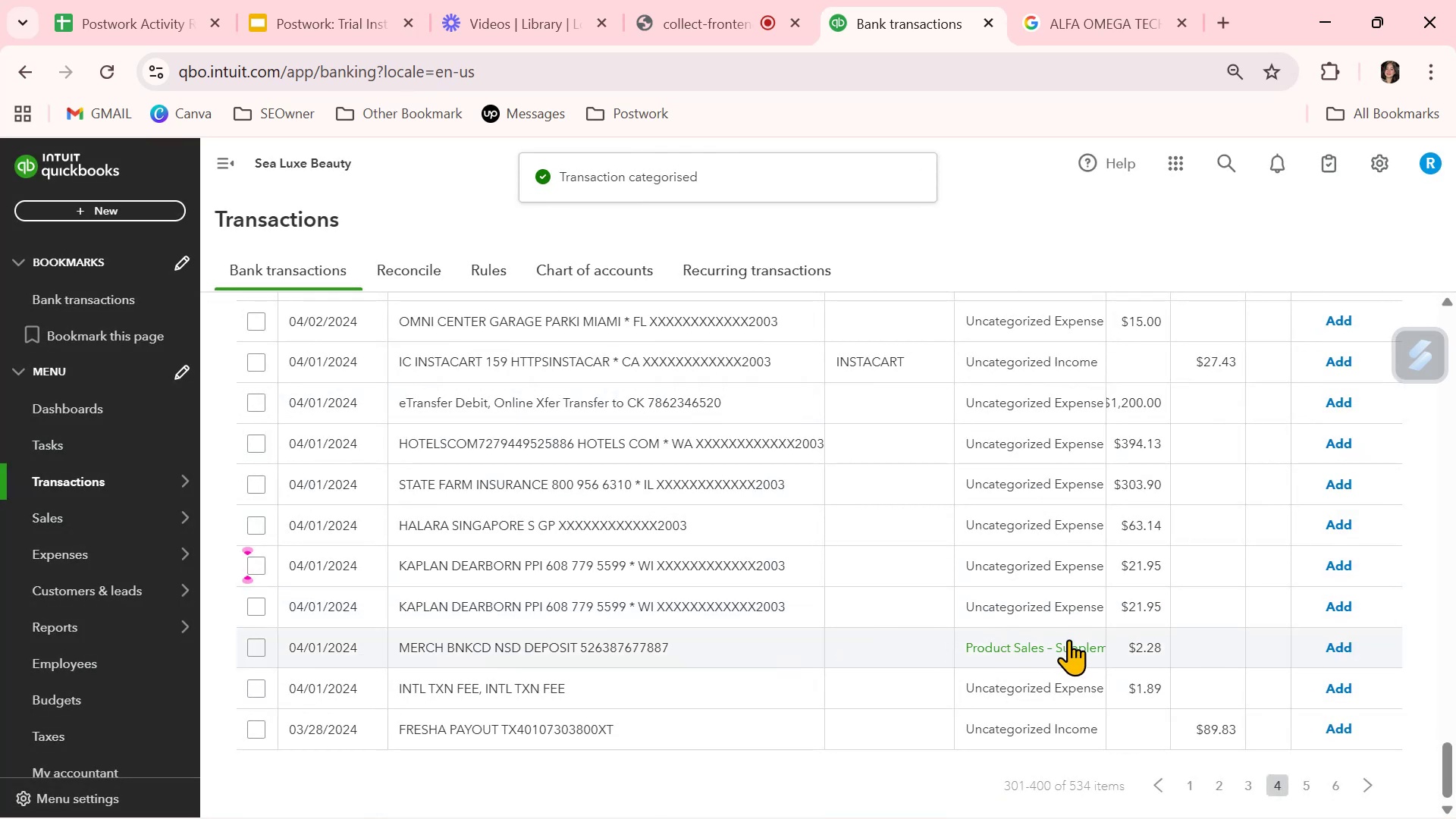 
left_click([1310, 786])
 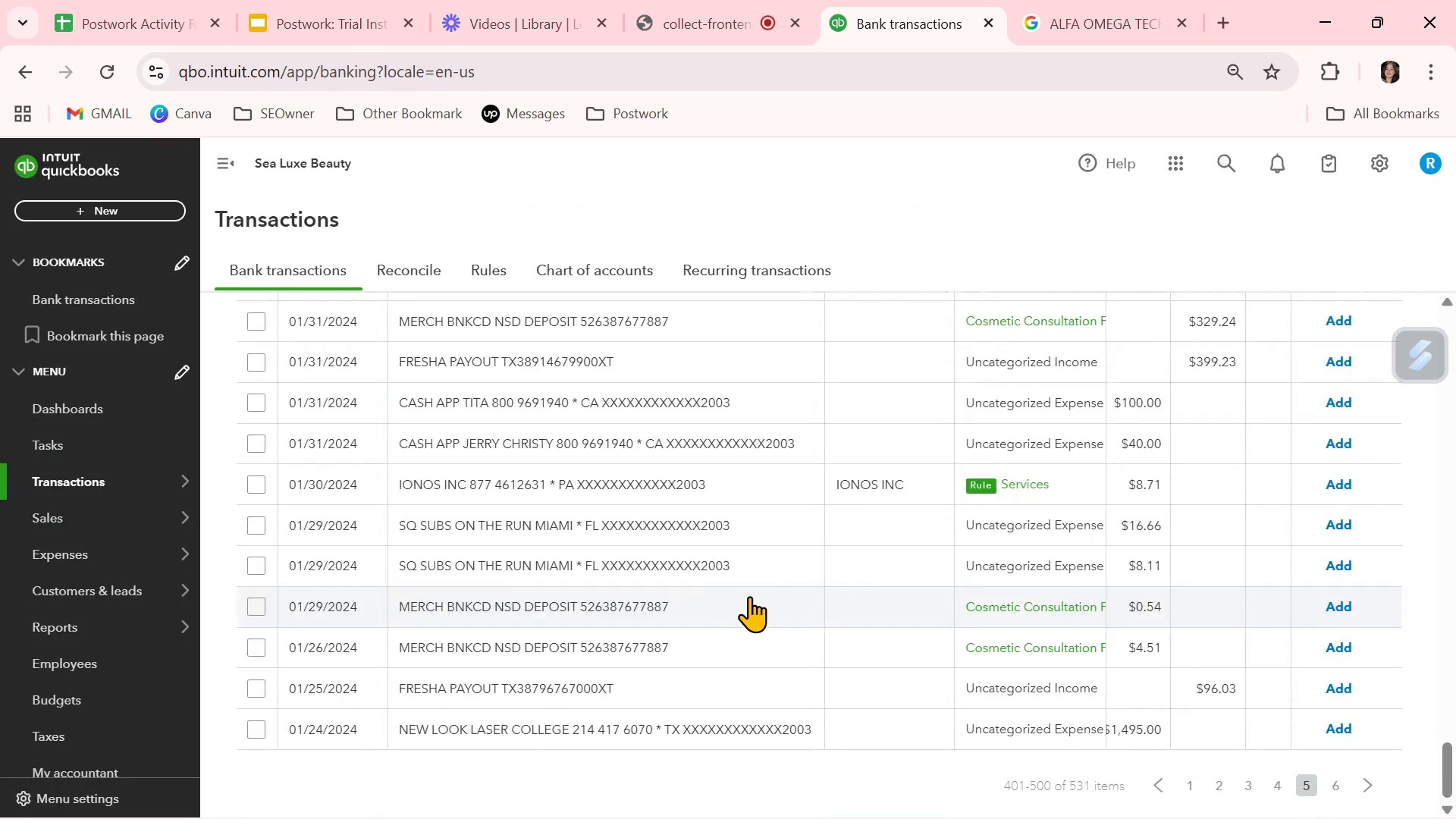 
left_click([1343, 485])
 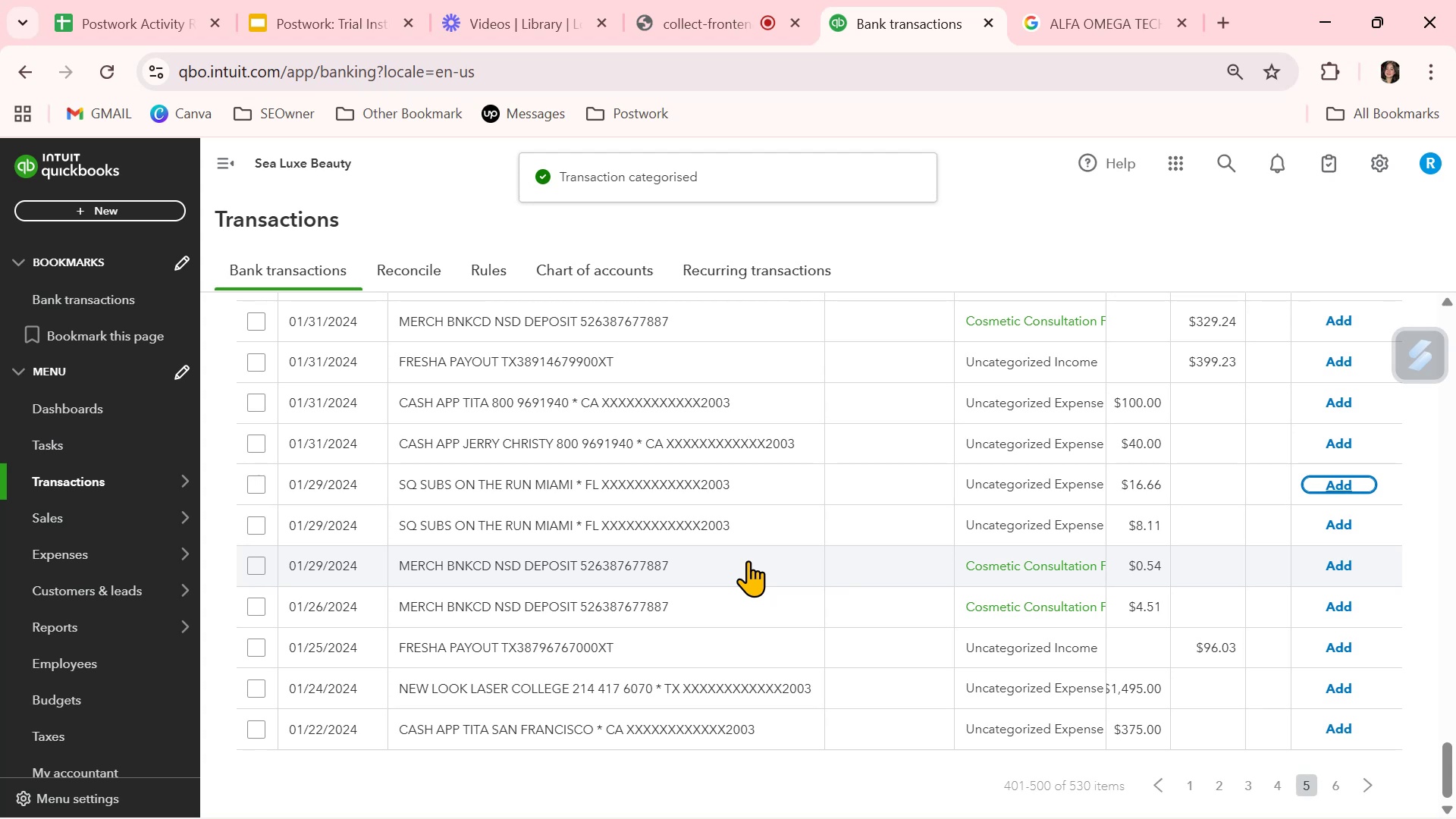 
wait(9.46)
 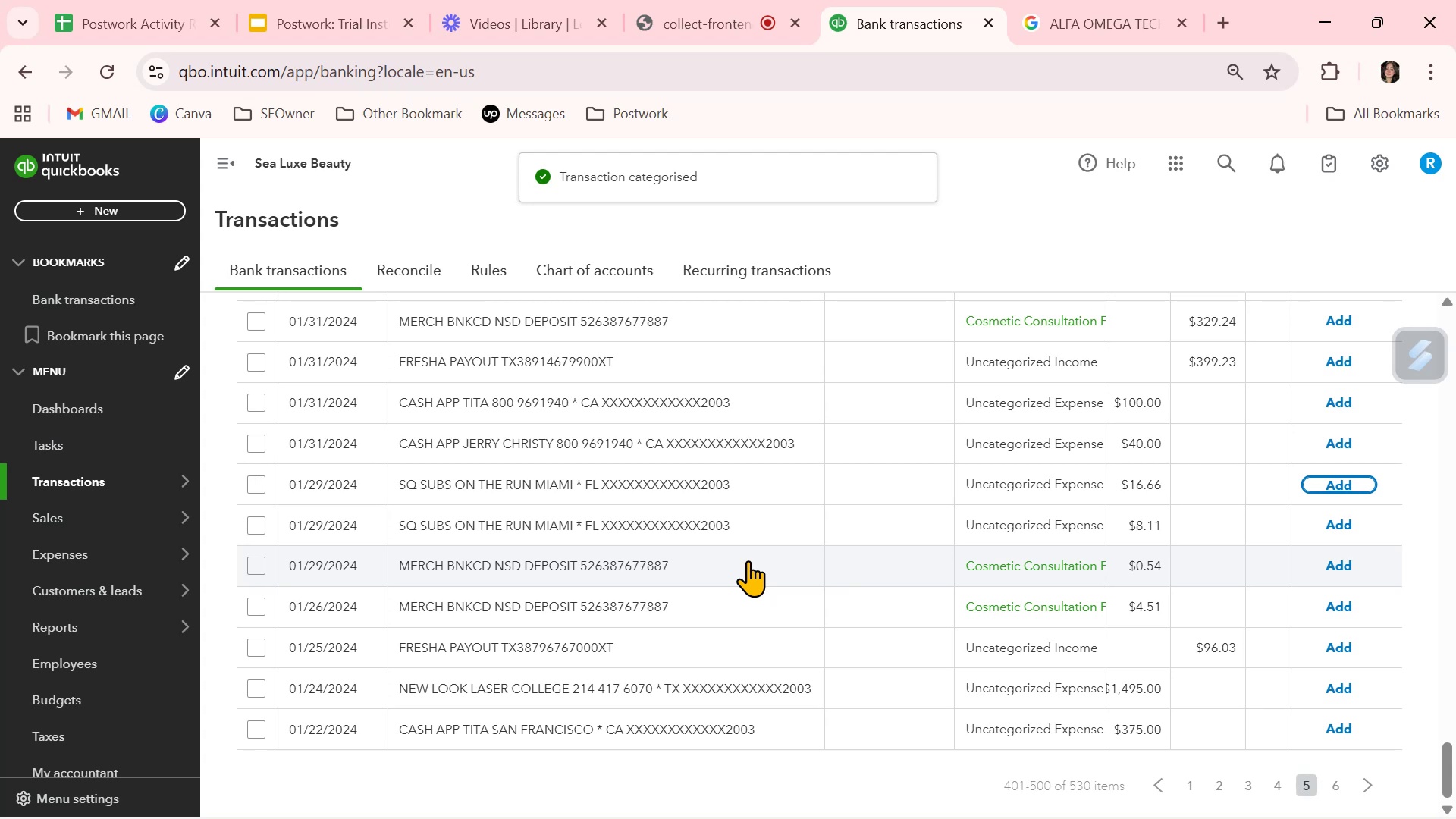 
scroll: coordinate [748, 560], scroll_direction: up, amount: 1.0
 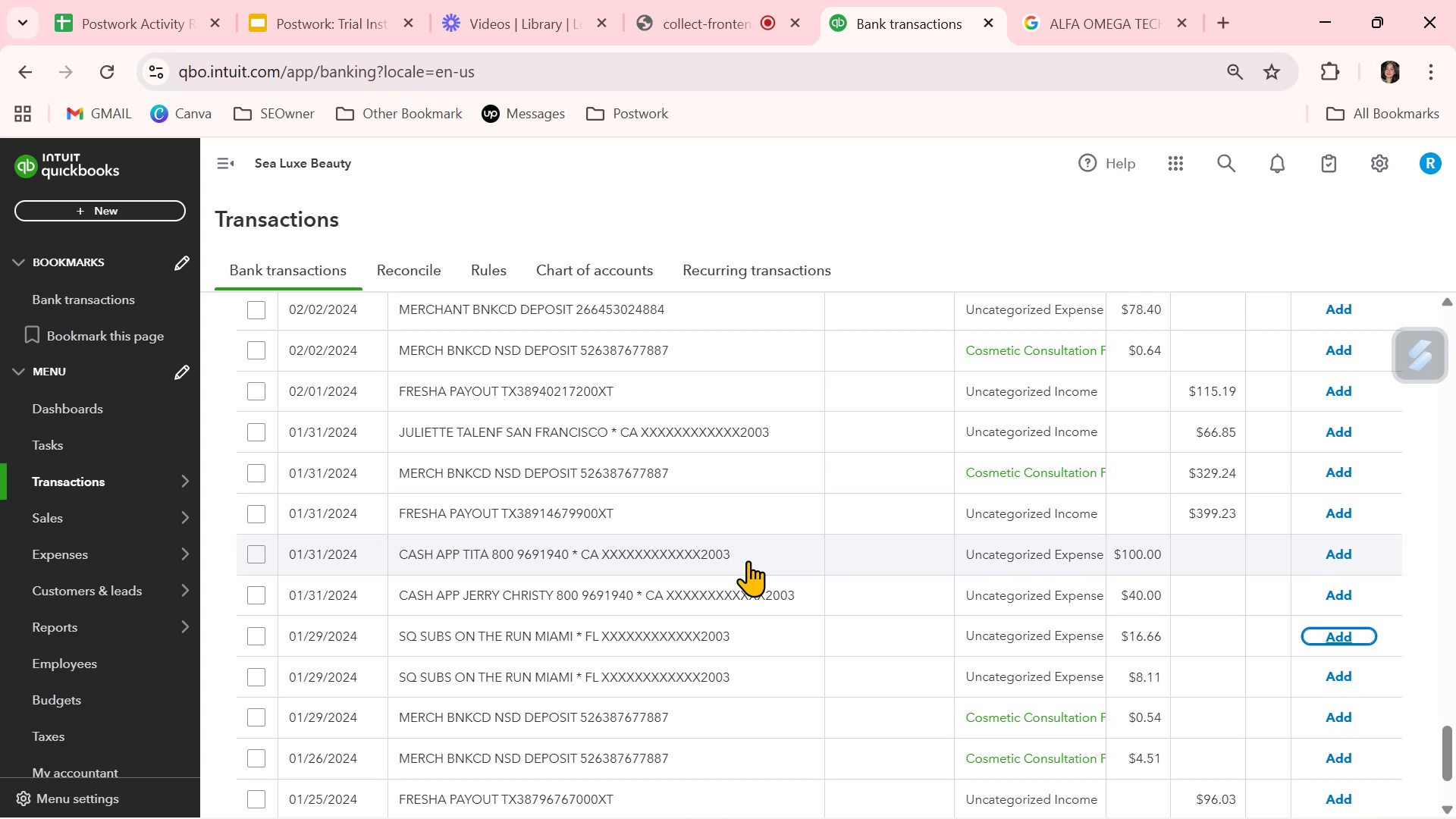 
wait(5.35)
 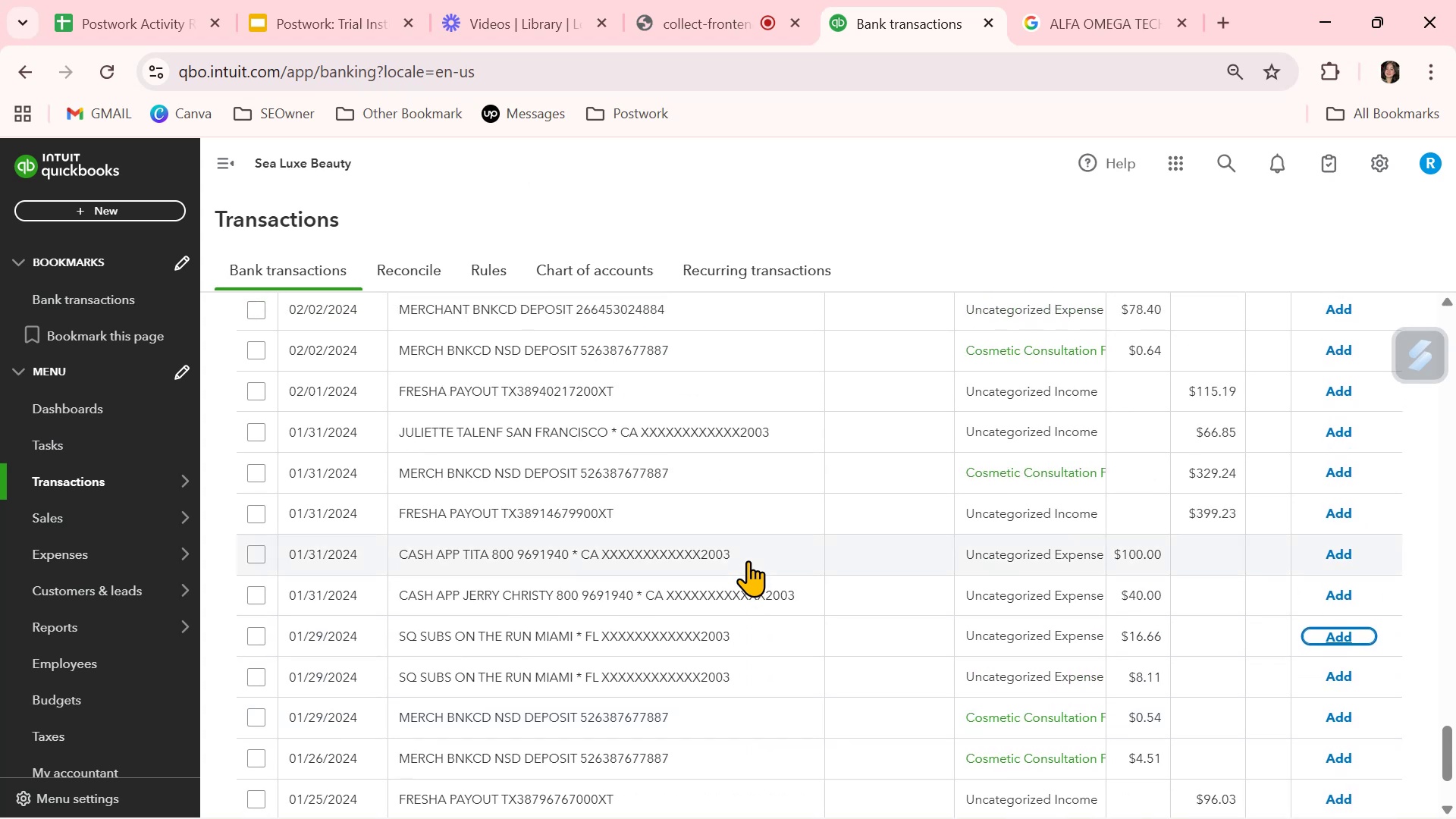 
scroll: coordinate [748, 558], scroll_direction: up, amount: 5.0
 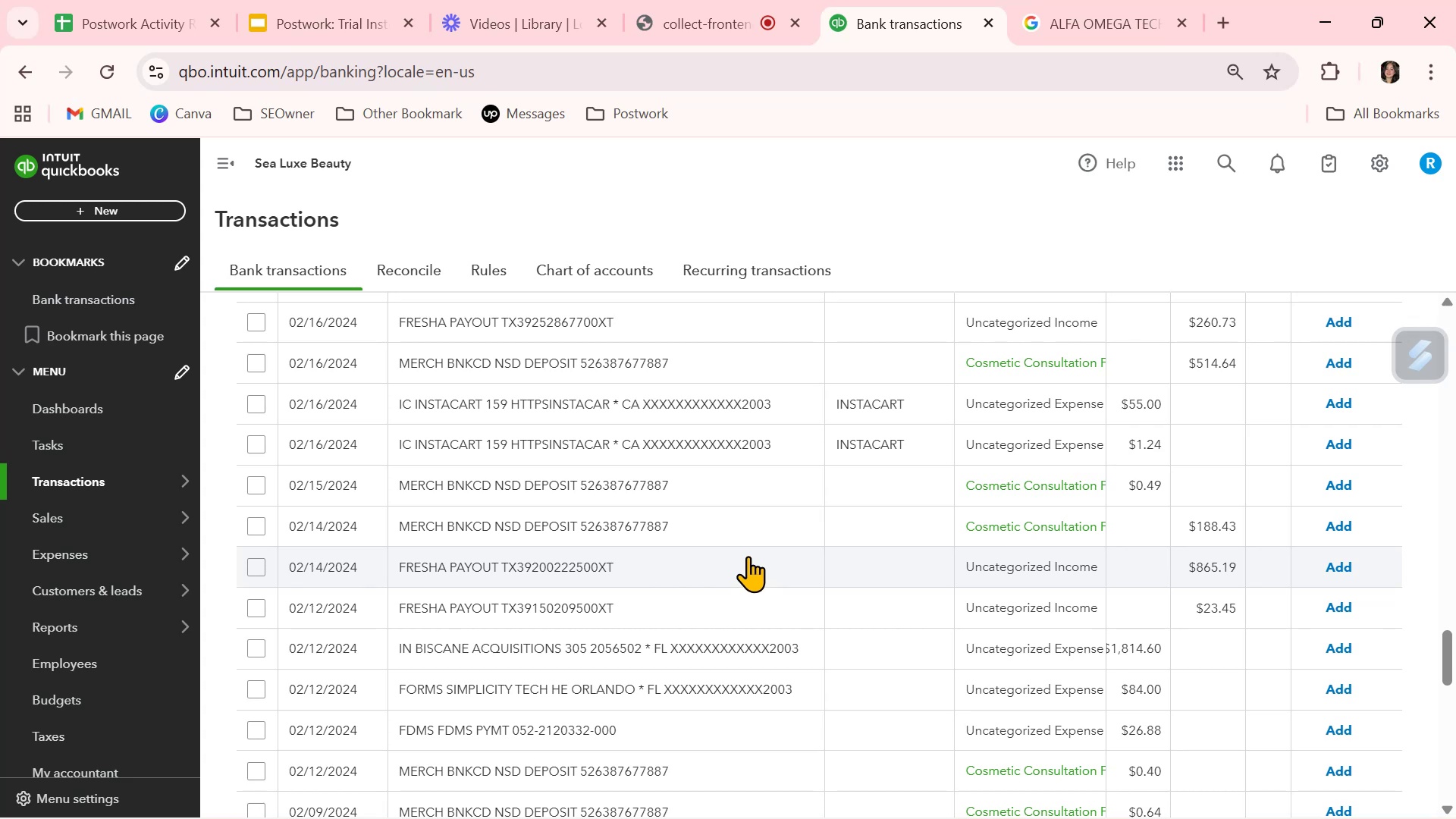 
wait(10.51)
 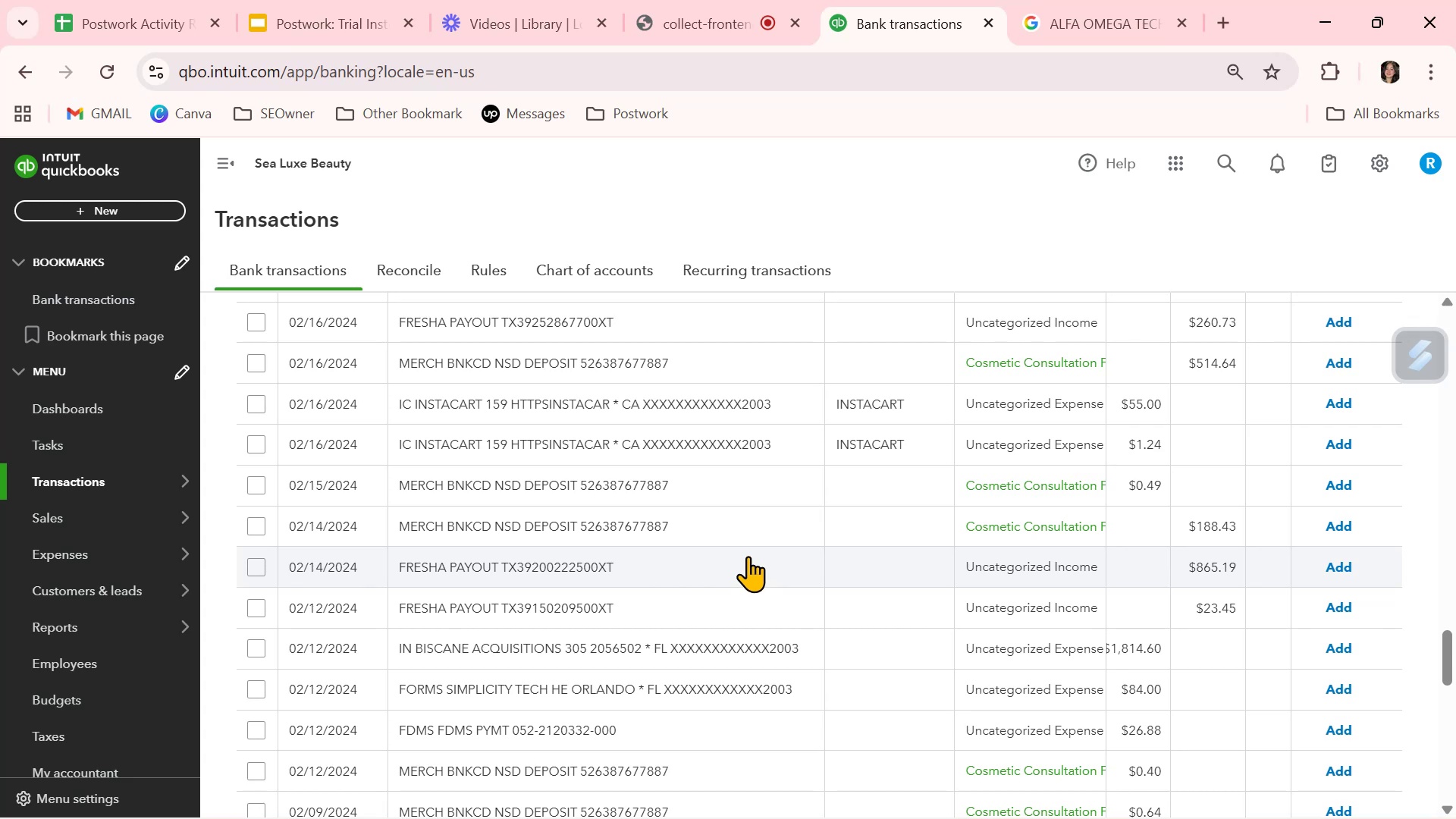 
scroll: coordinate [748, 554], scroll_direction: up, amount: 6.0
 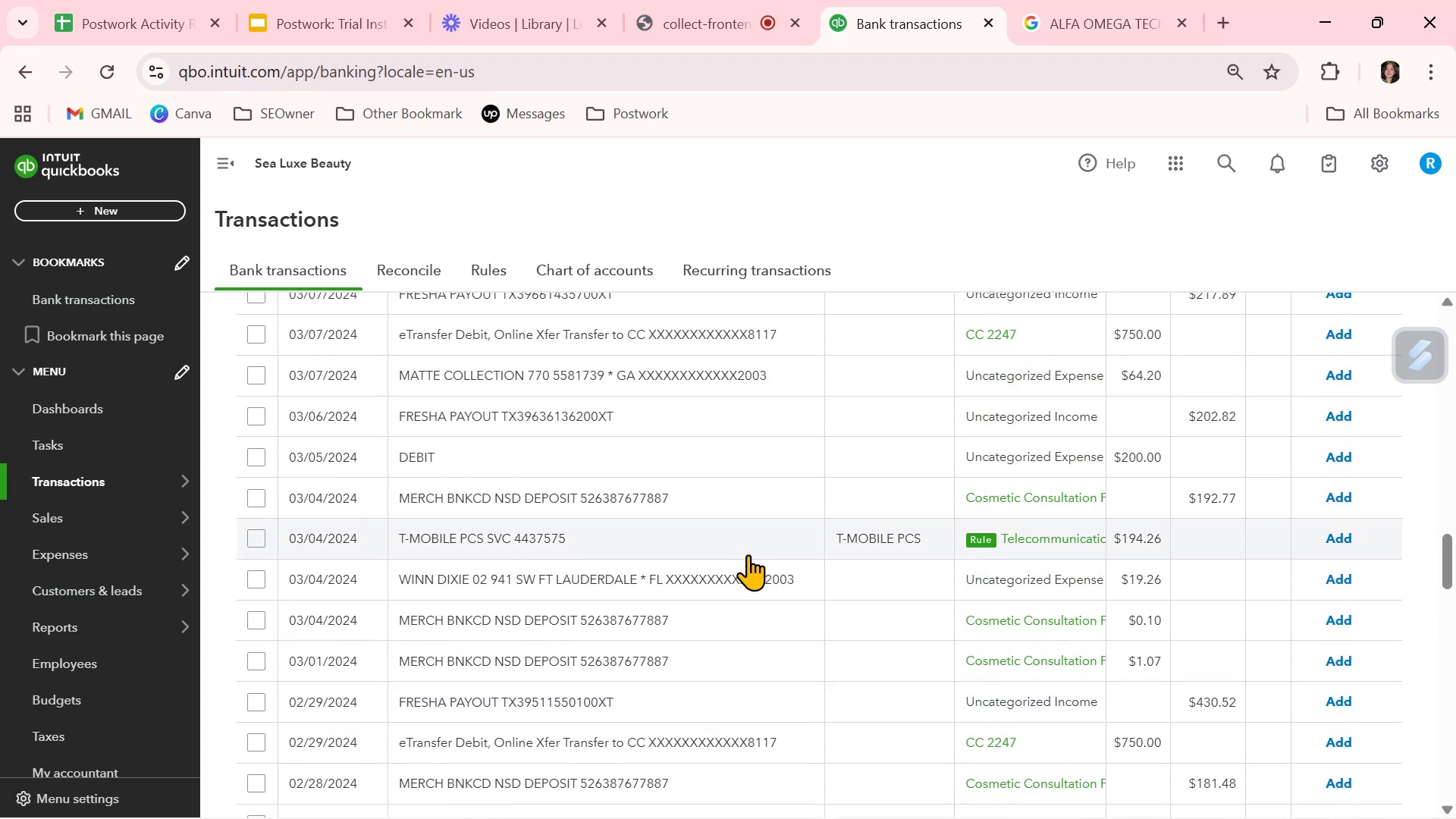 
scroll: coordinate [748, 540], scroll_direction: up, amount: 6.0
 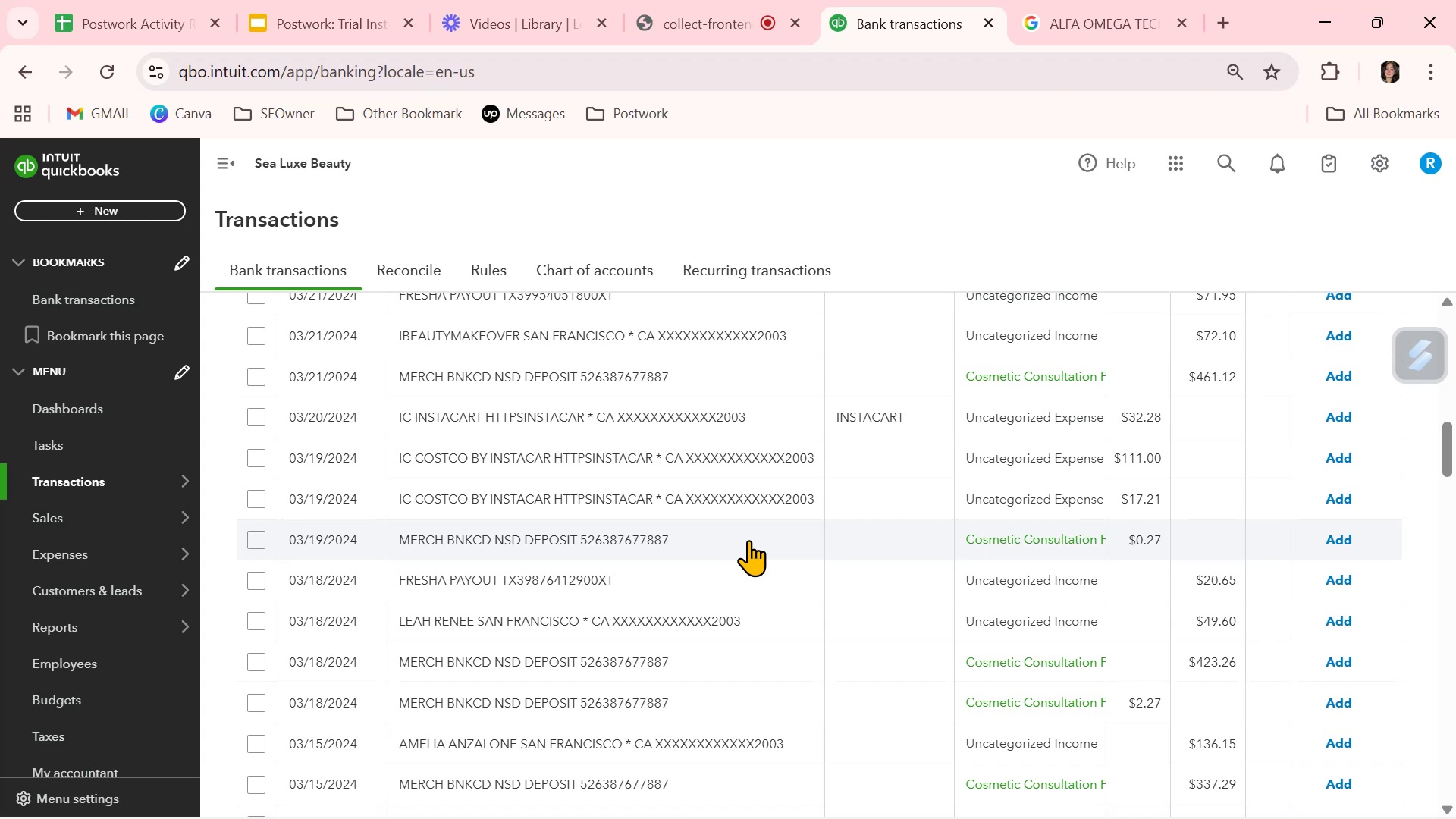 
scroll: coordinate [748, 538], scroll_direction: up, amount: 5.0
 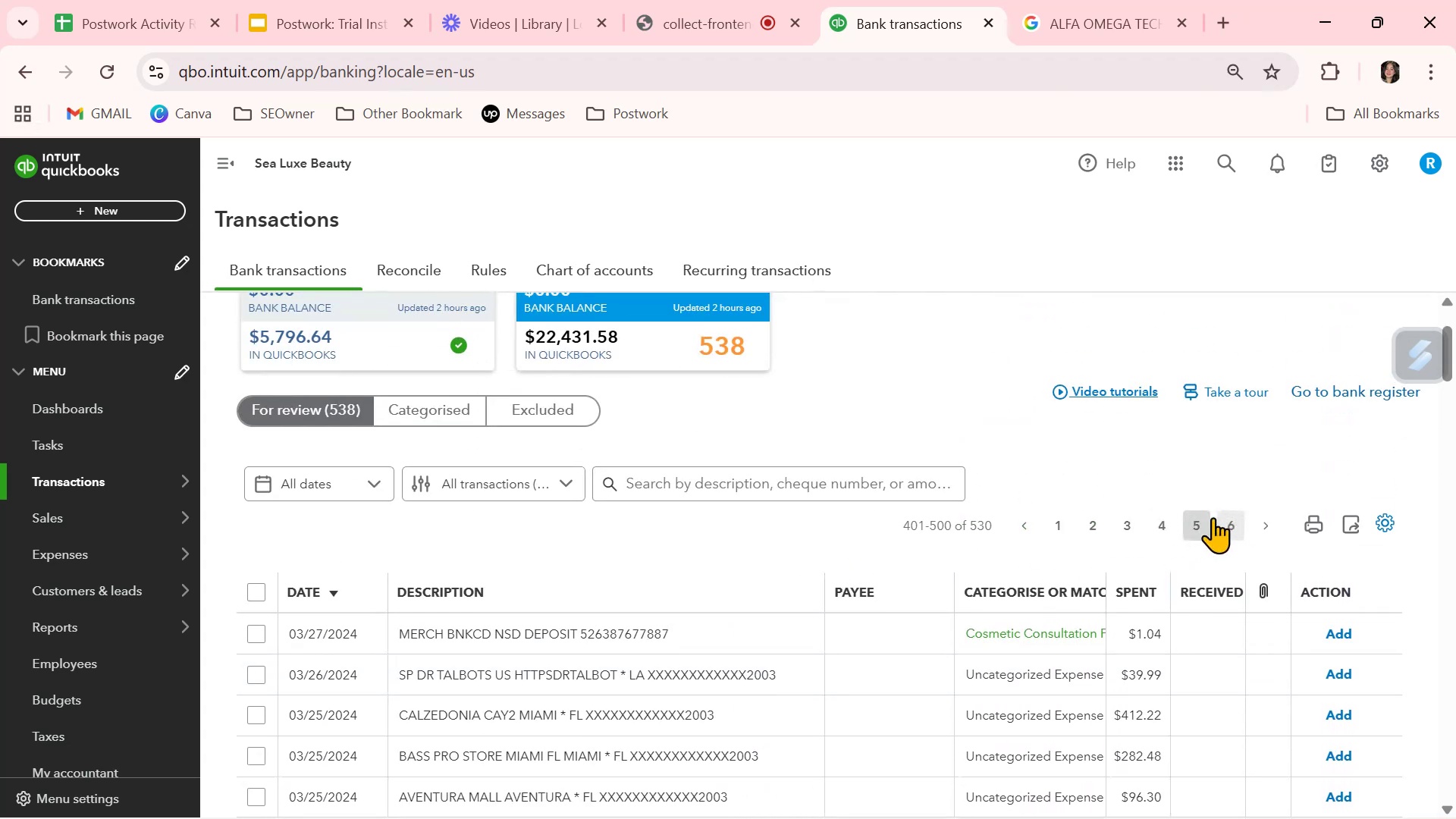 
left_click([1232, 524])
 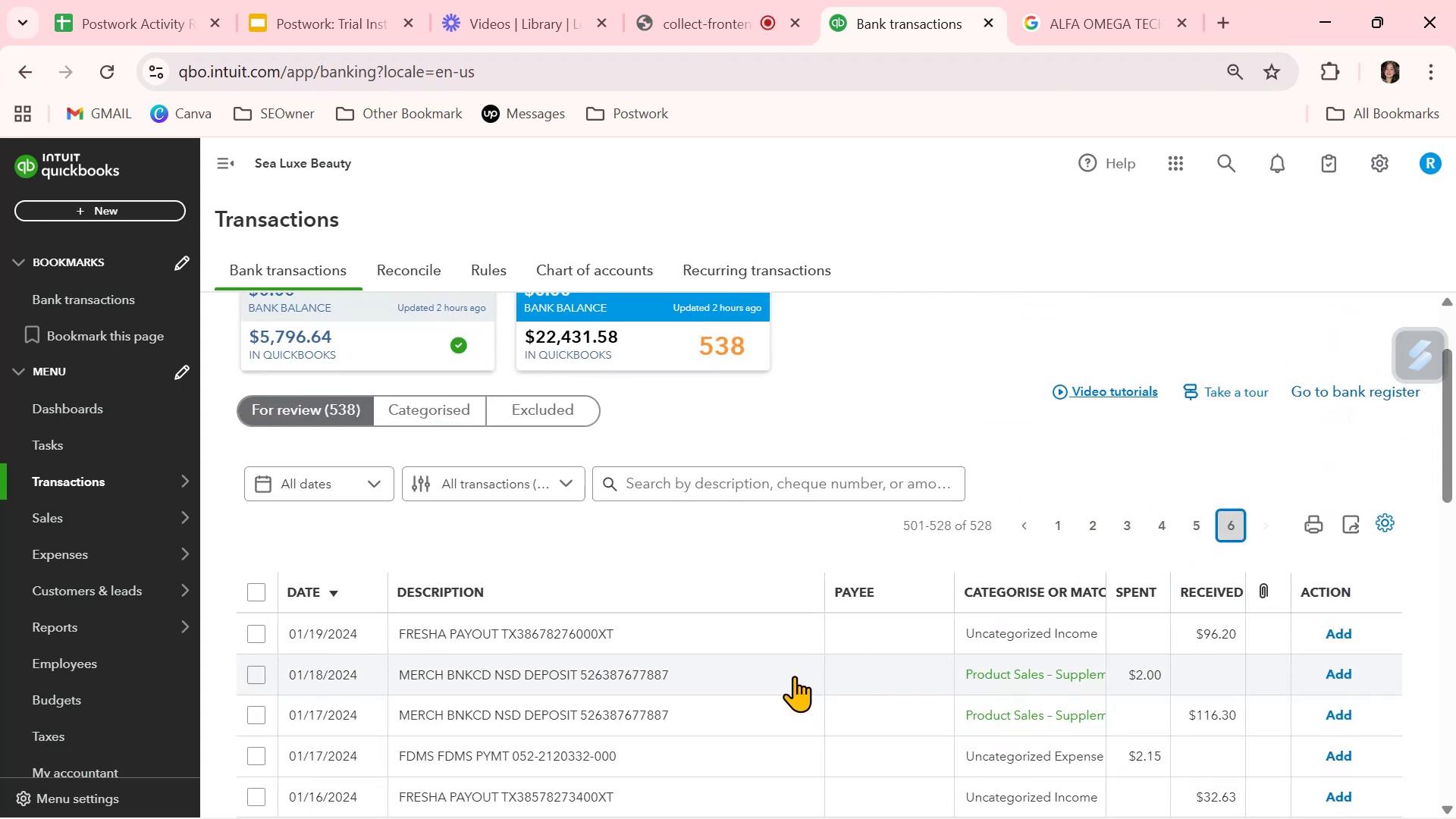 
scroll: coordinate [794, 667], scroll_direction: down, amount: 6.0
 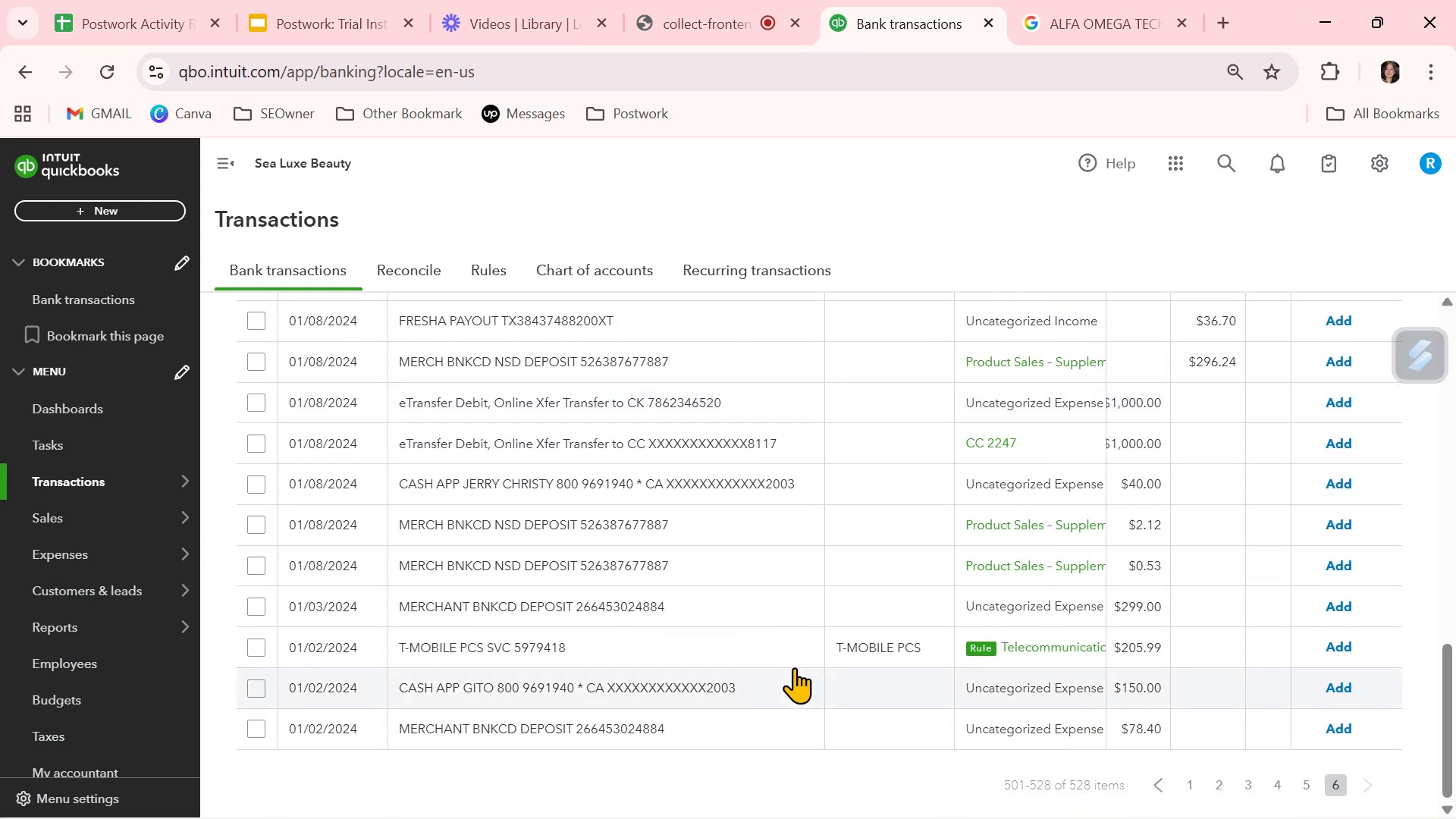 
scroll: coordinate [797, 657], scroll_direction: up, amount: 9.0
 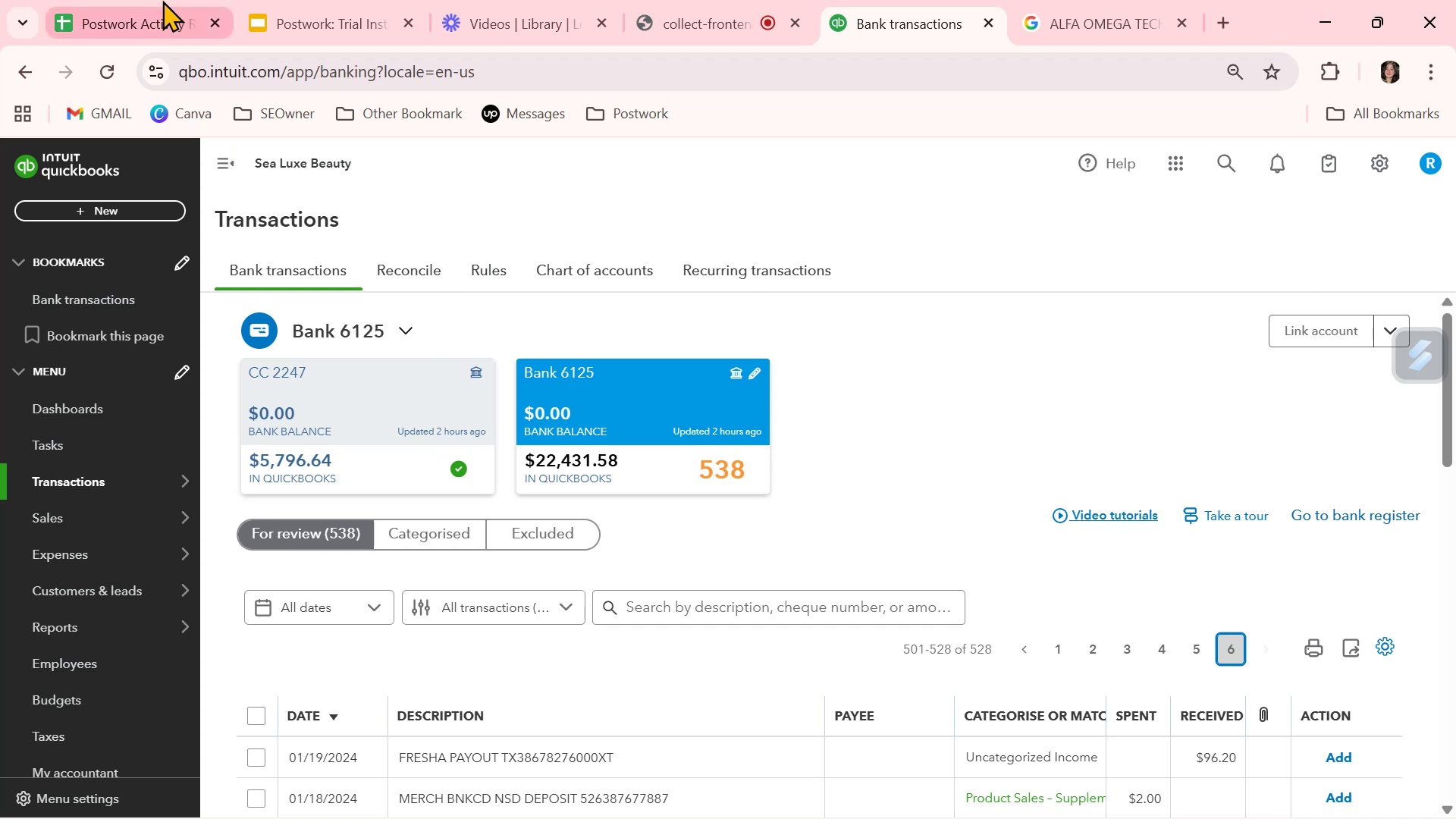 
left_click([96, 77])
 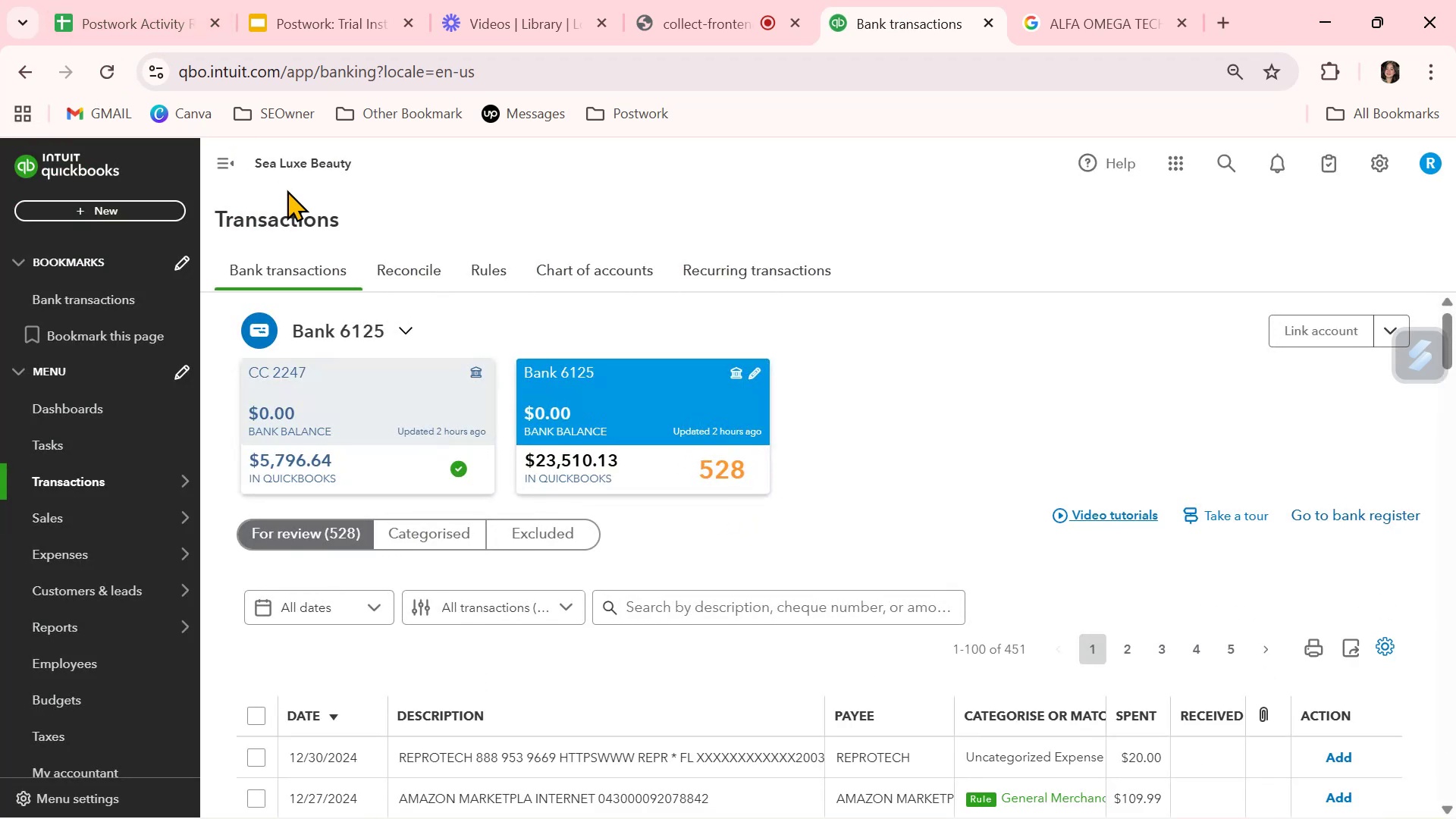 
wait(12.91)
 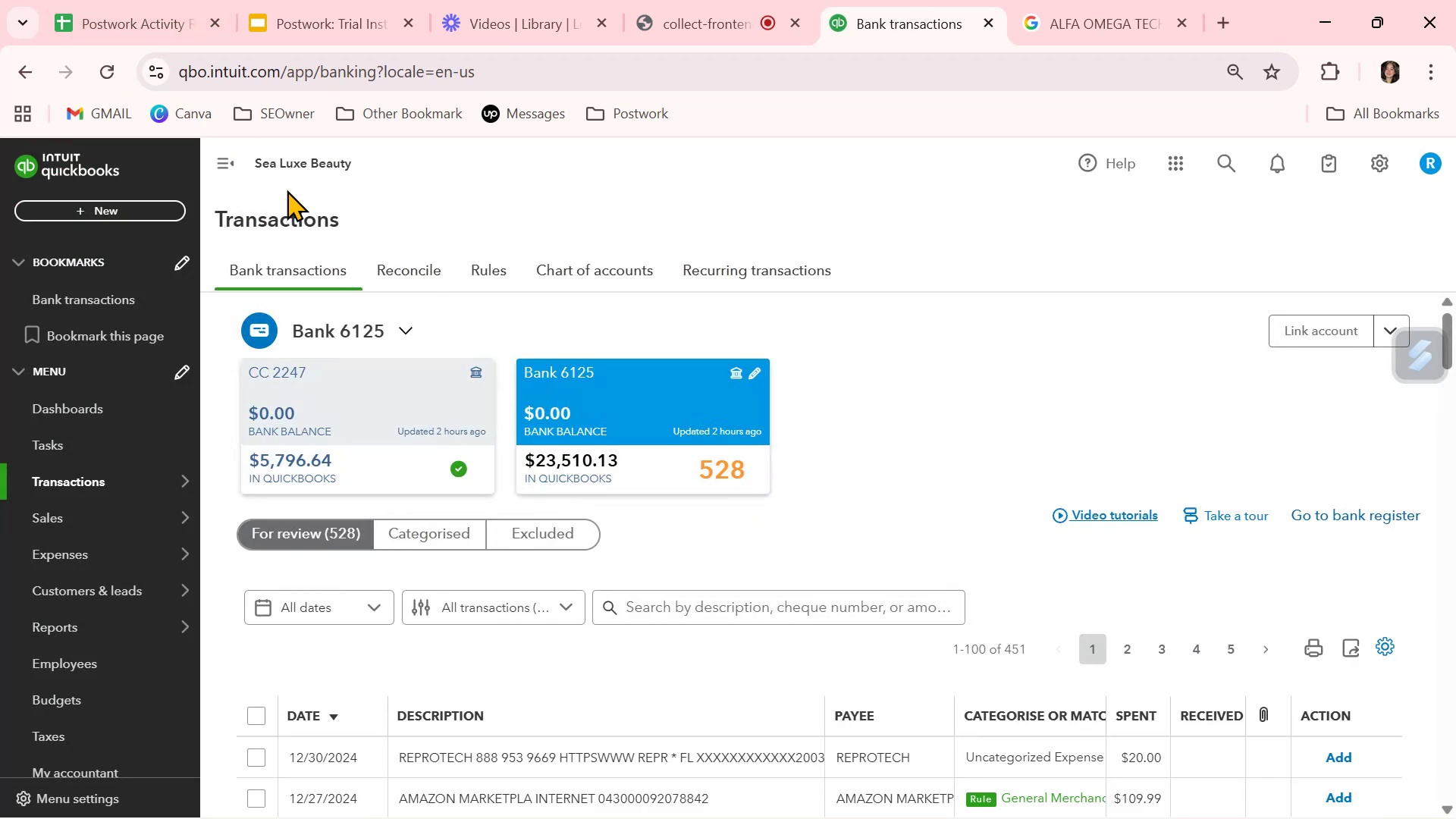 
left_click([1065, 14])
 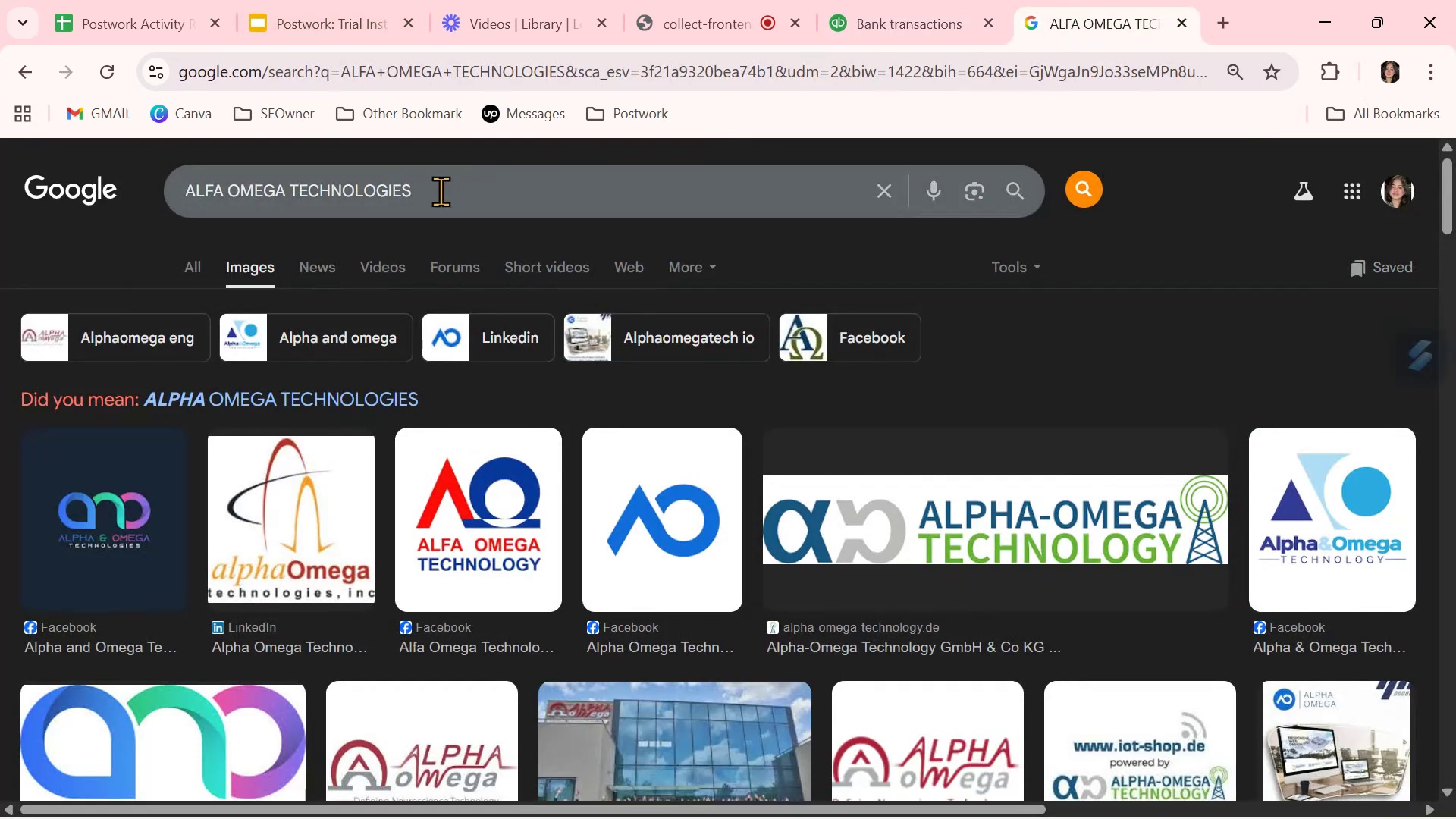 
left_click_drag(start_coordinate=[409, 204], to_coordinate=[116, 202])
 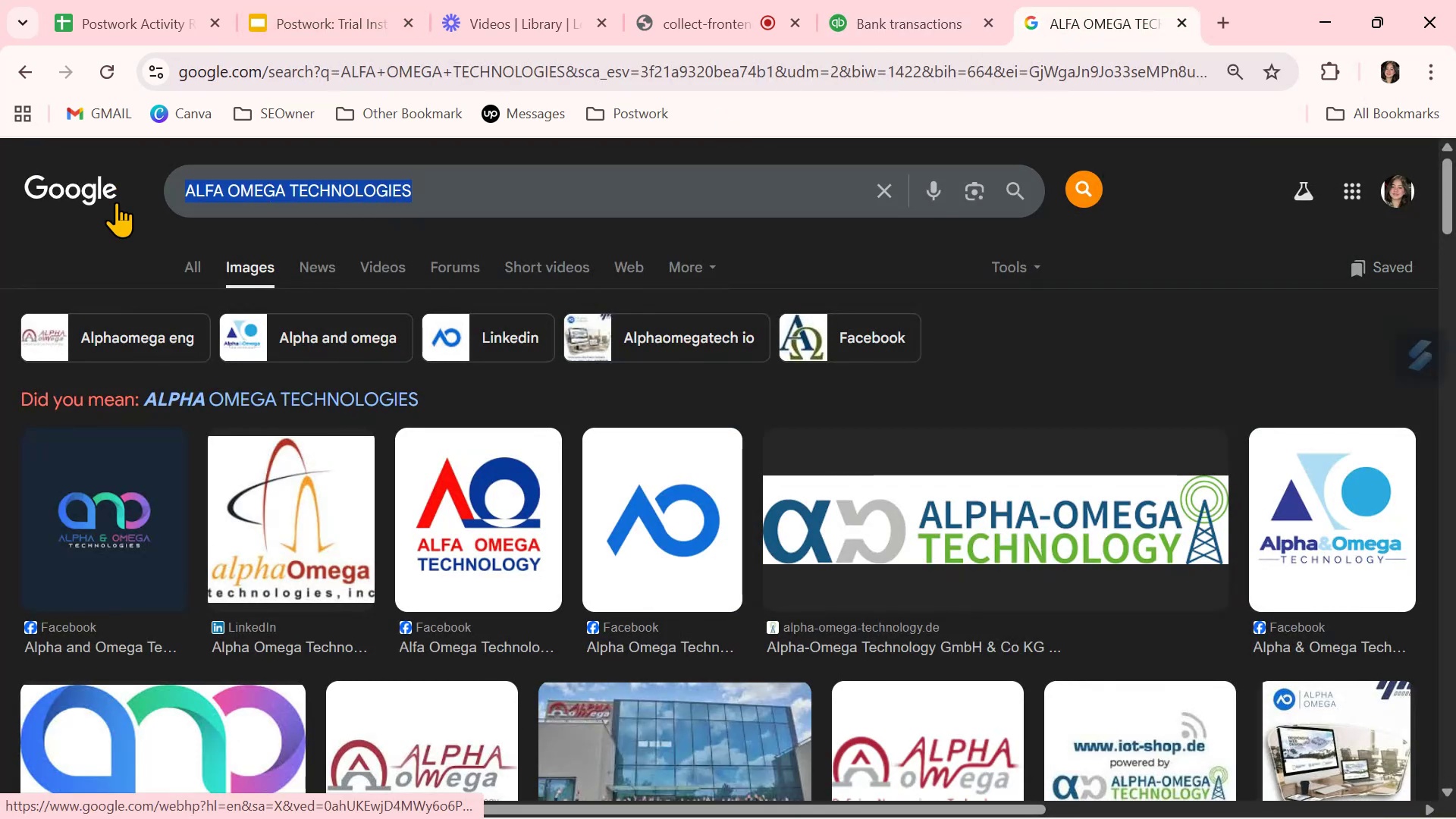 
type(reprotev)
key(Backspace)
type(ch)
 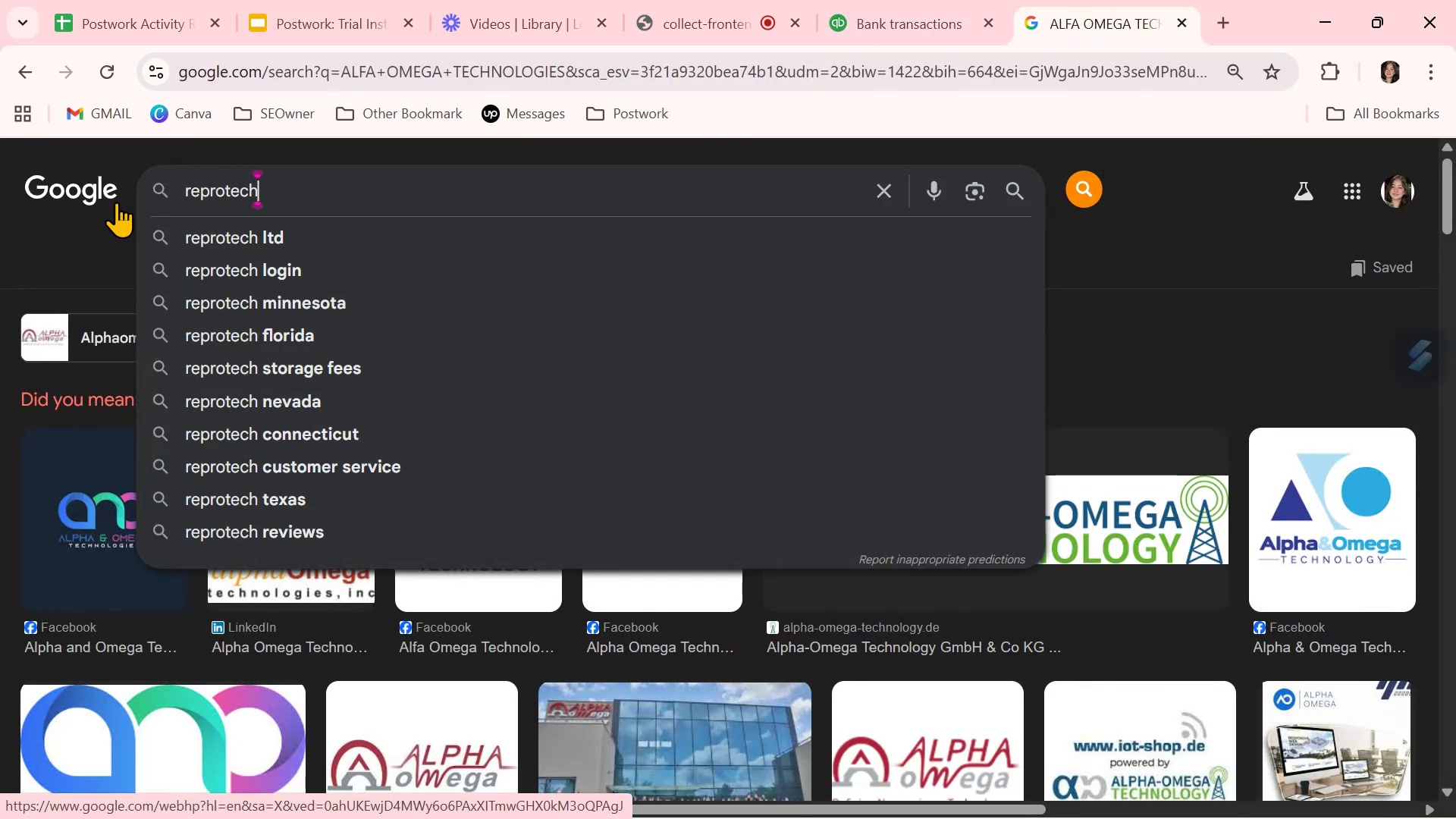 
key(Enter)
 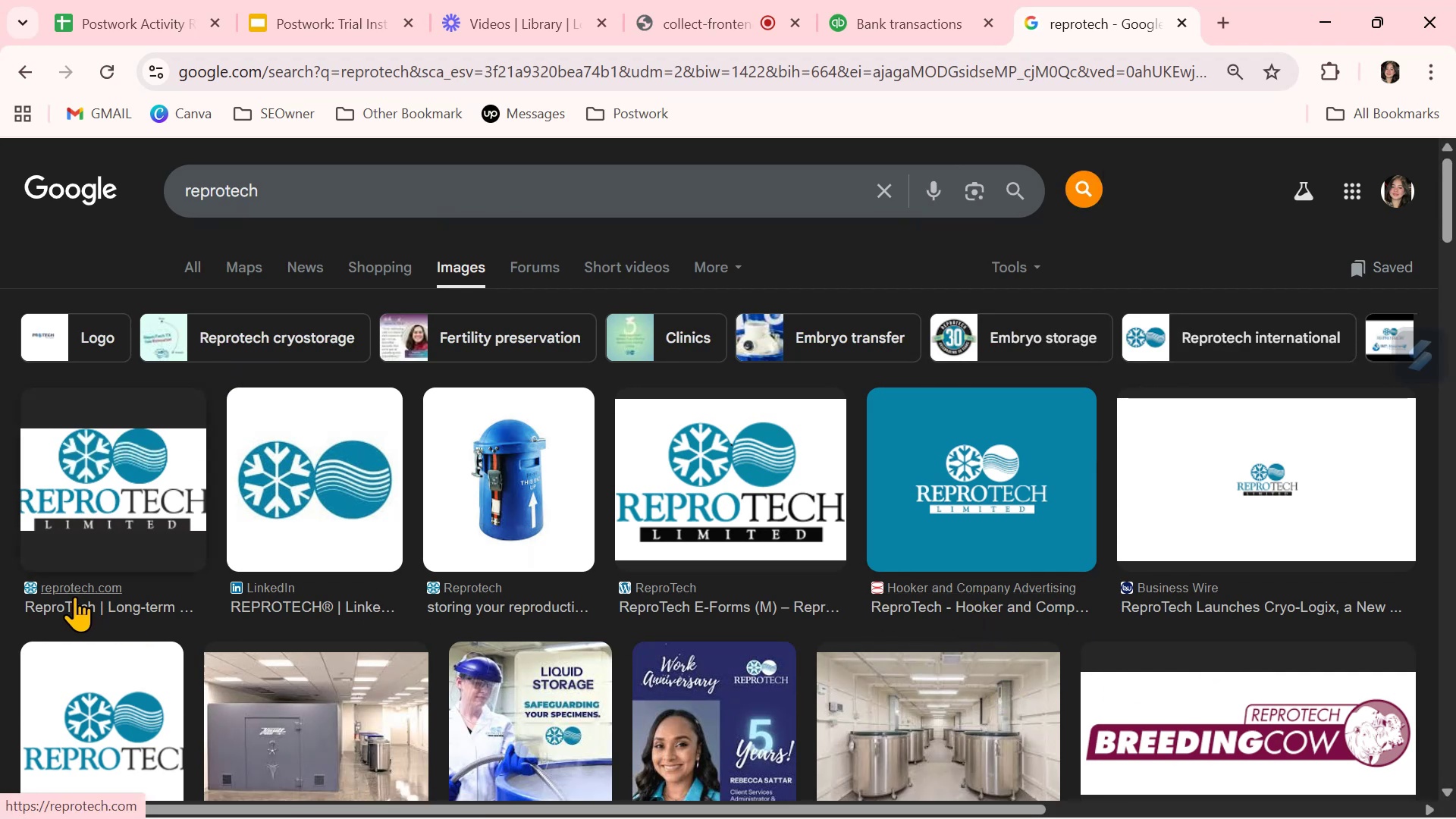 
wait(13.24)
 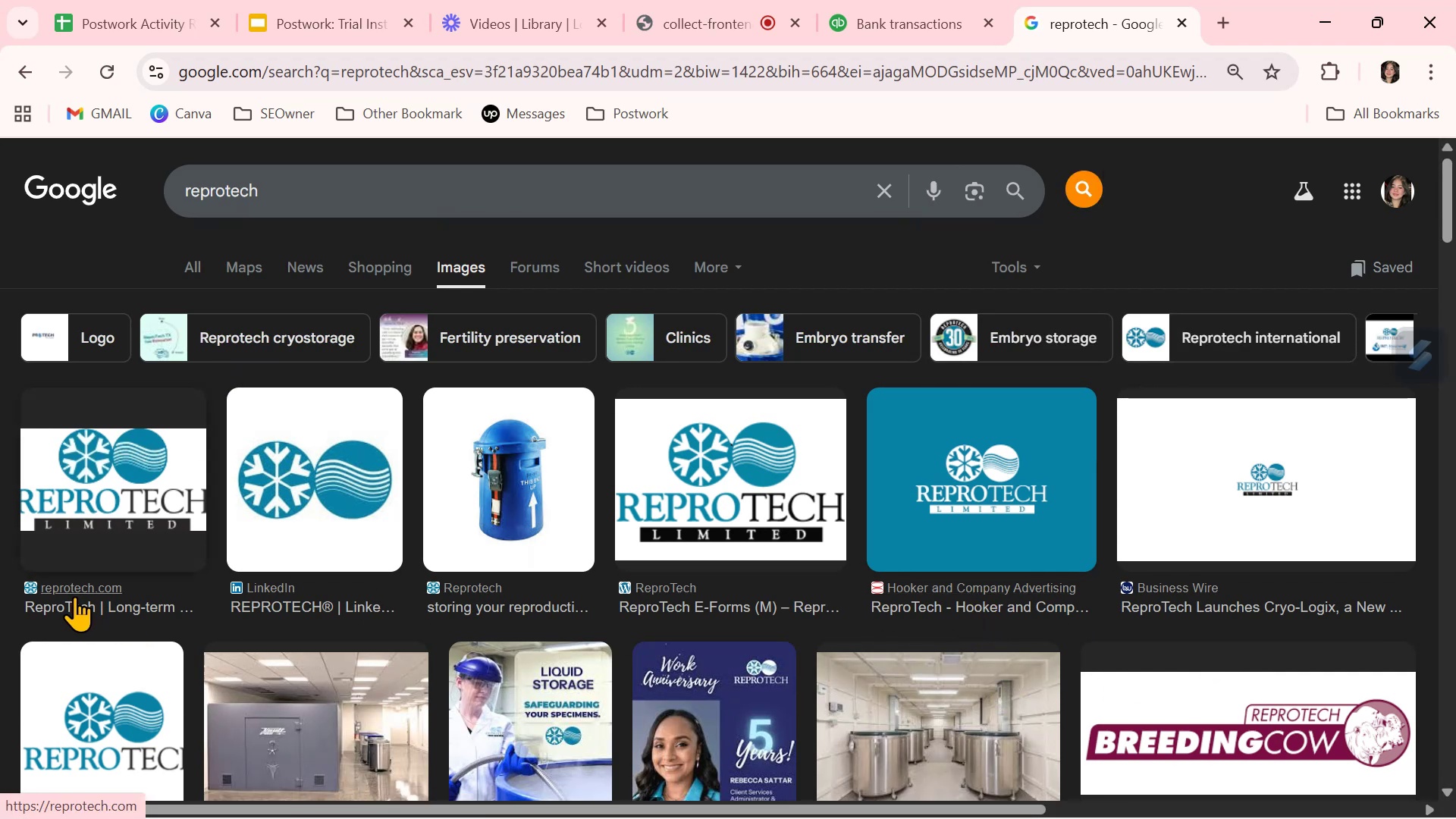 
scroll: coordinate [120, 604], scroll_direction: down, amount: 1.0
 